 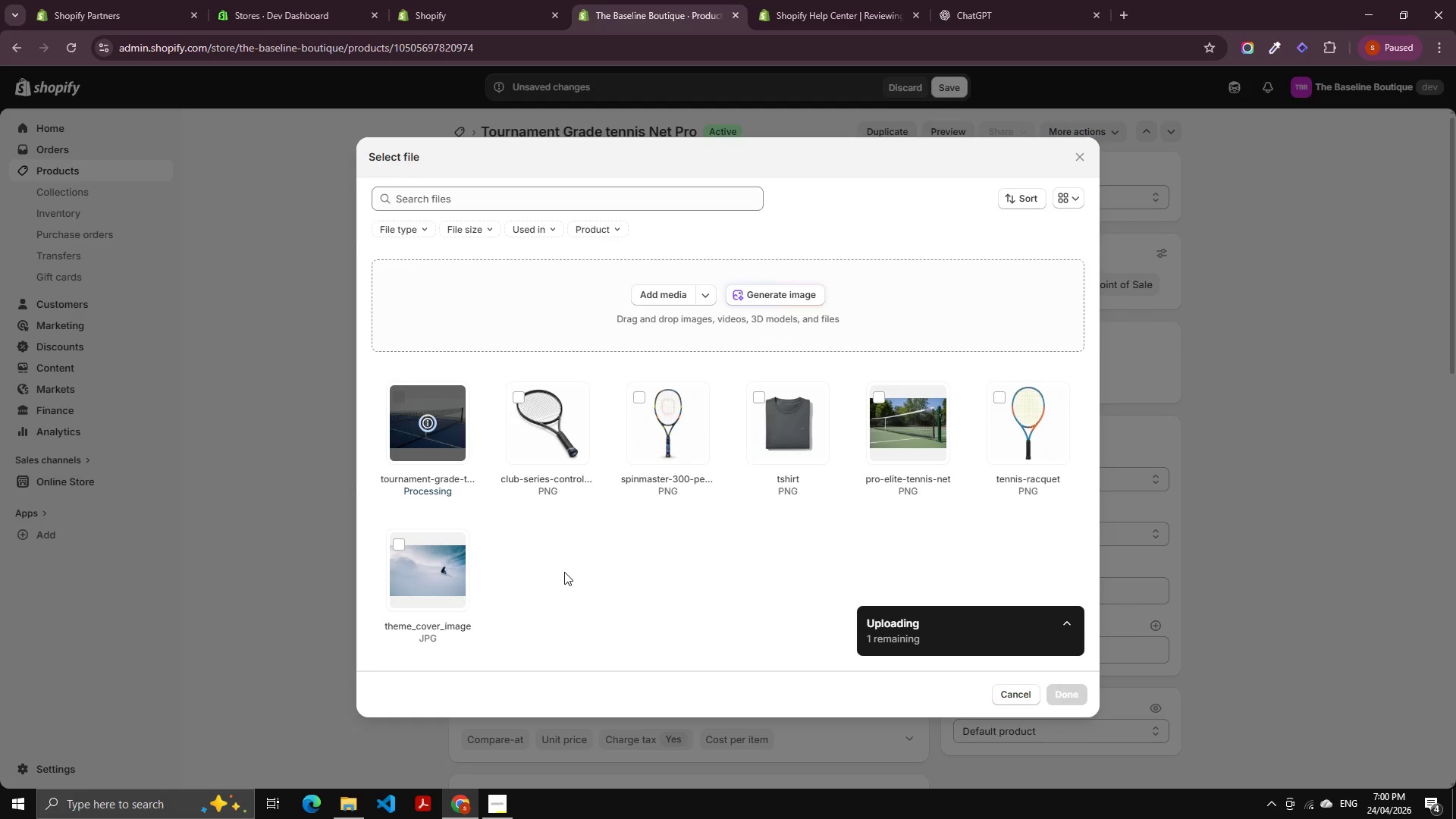 
left_click([1069, 693])
 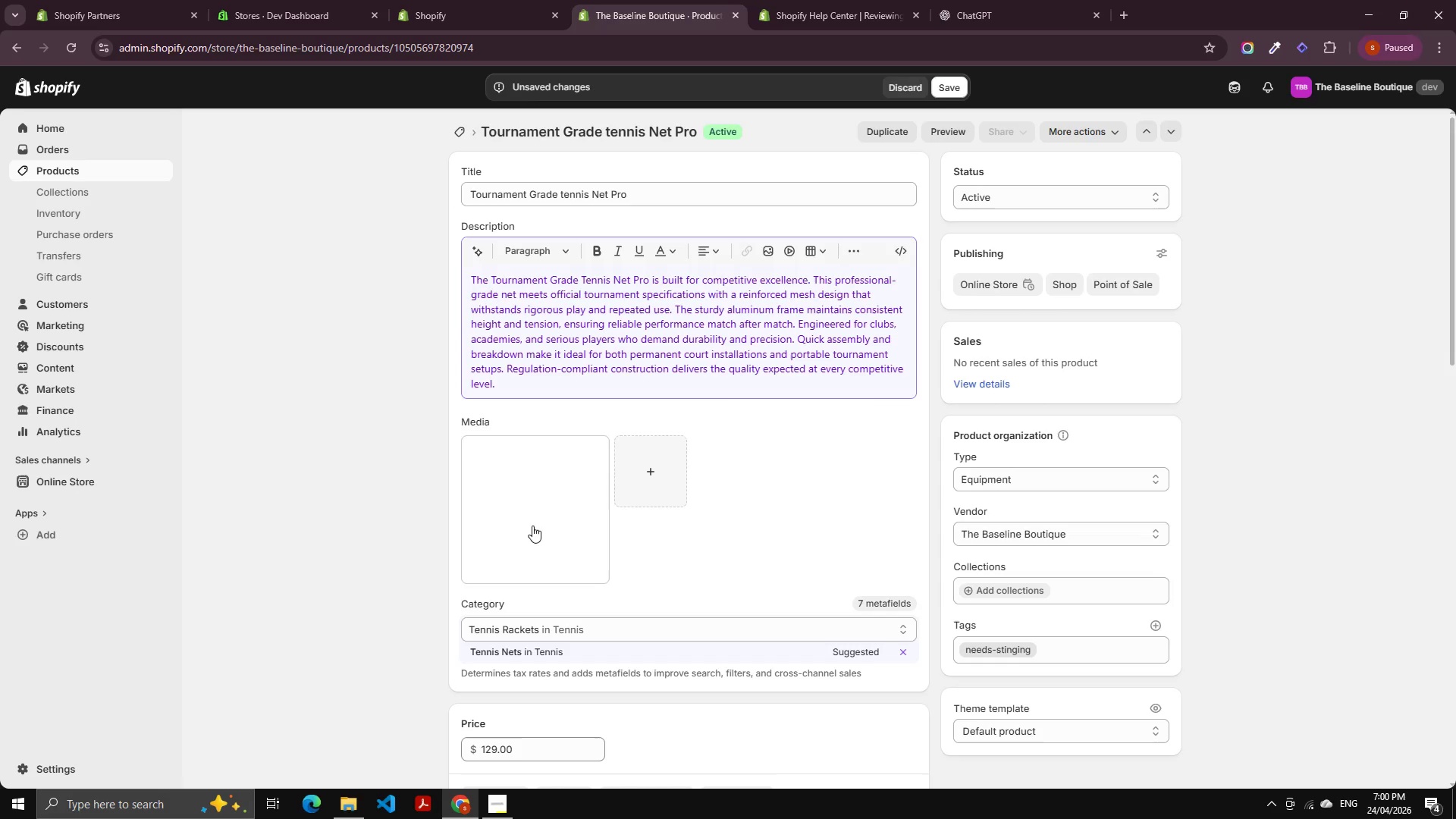 
scroll: coordinate [579, 504], scroll_direction: down, amount: 2.0
 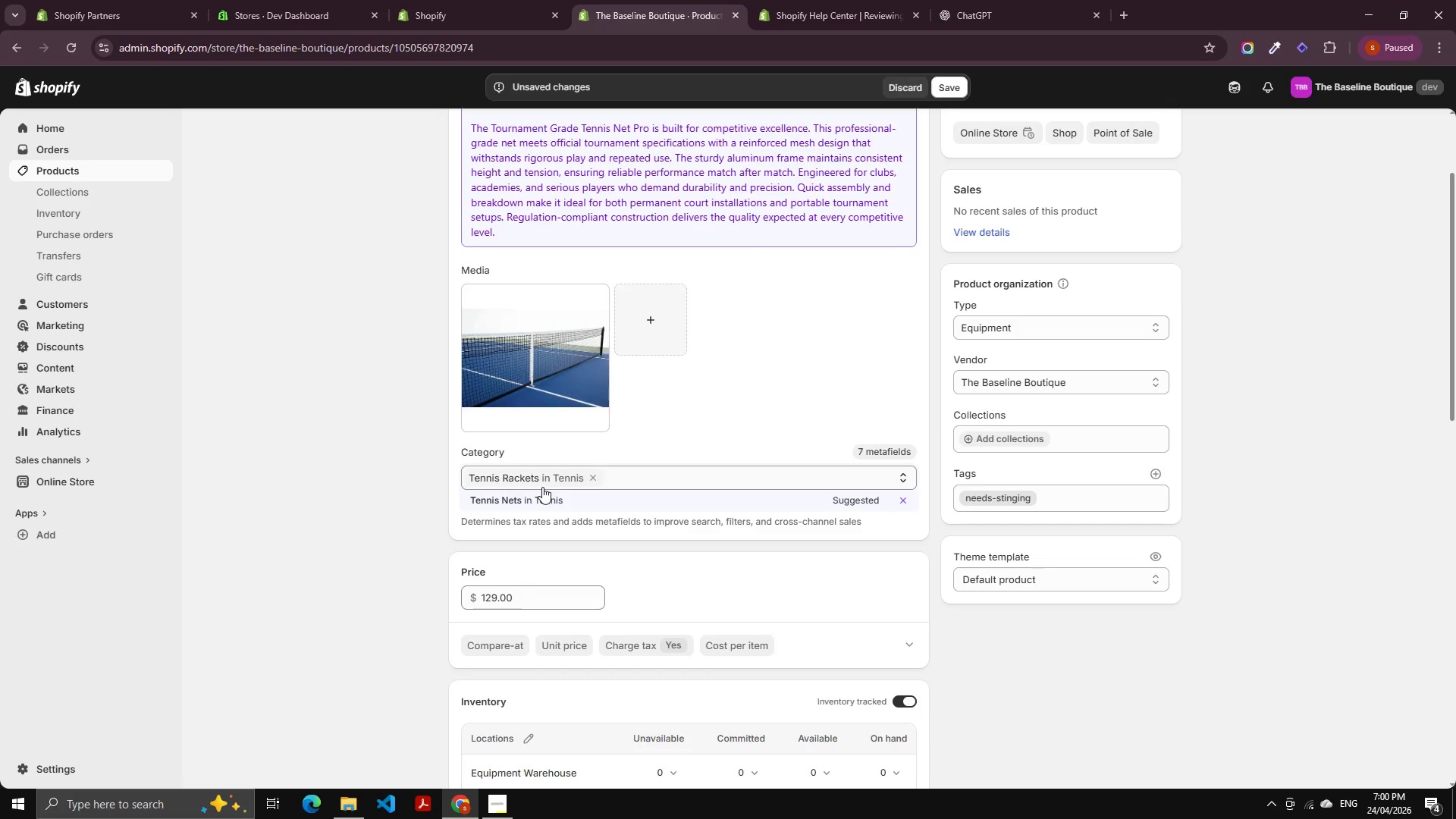 
left_click([522, 505])
 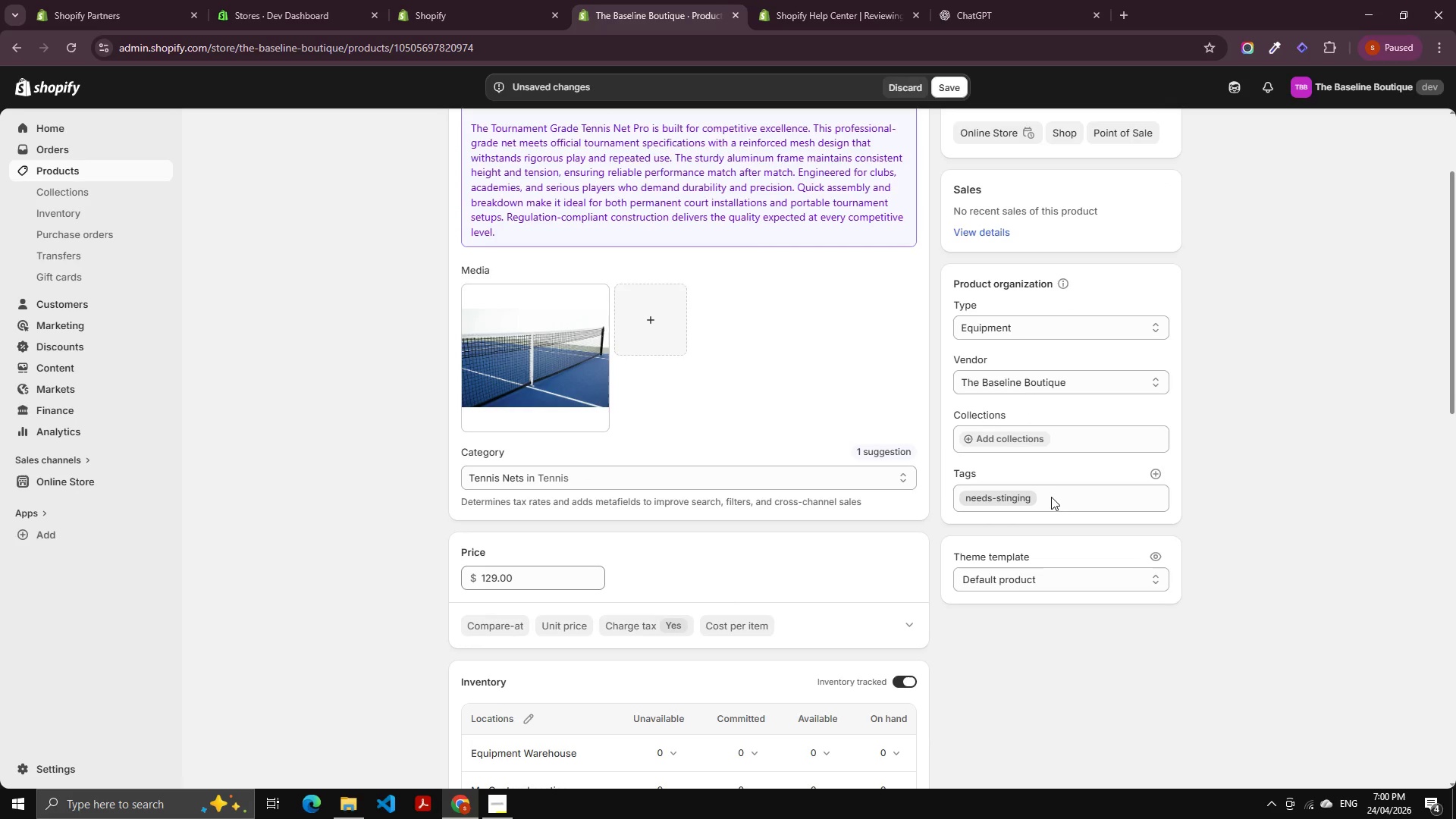 
left_click([1051, 497])
 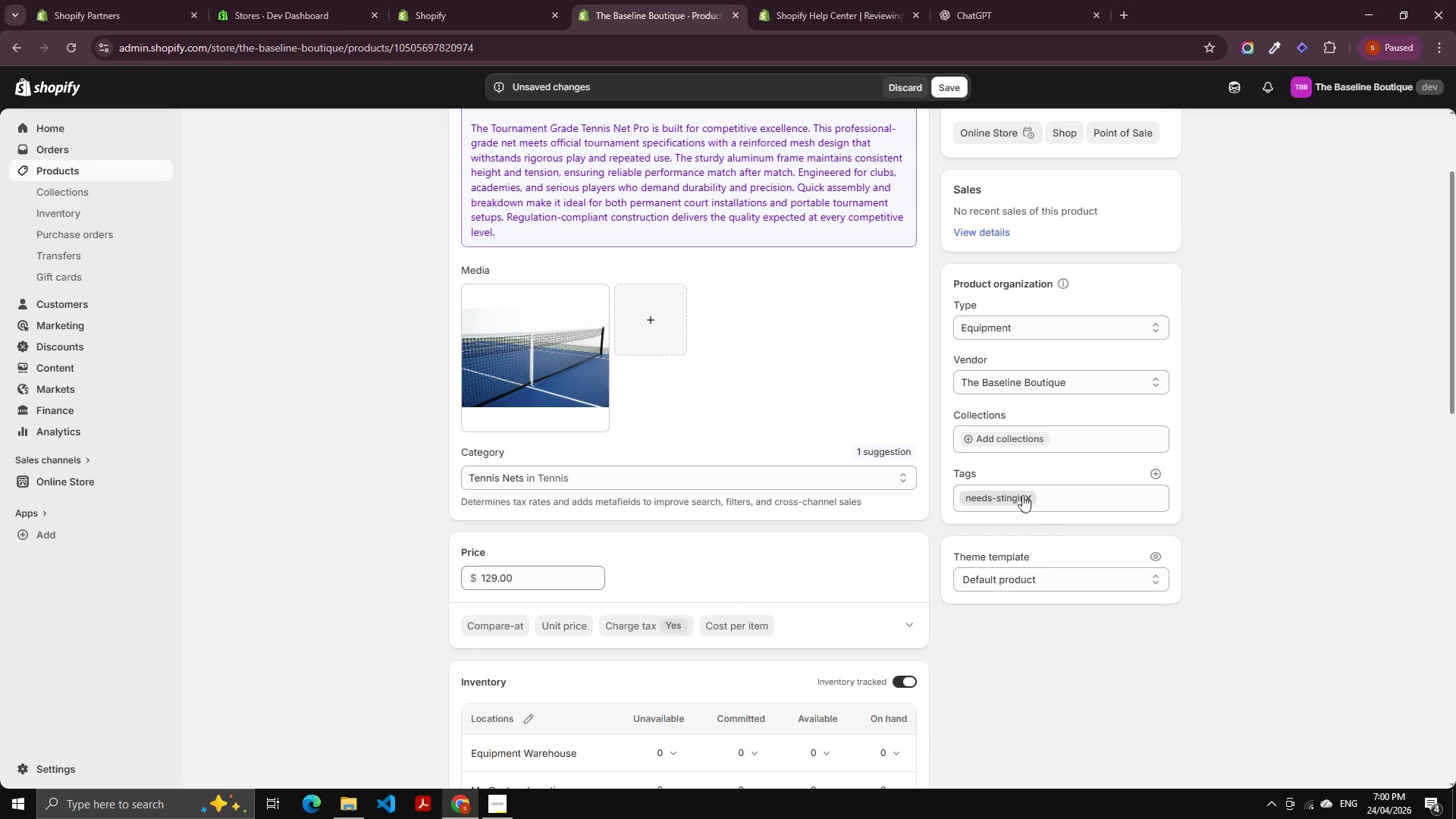 
left_click([1031, 497])
 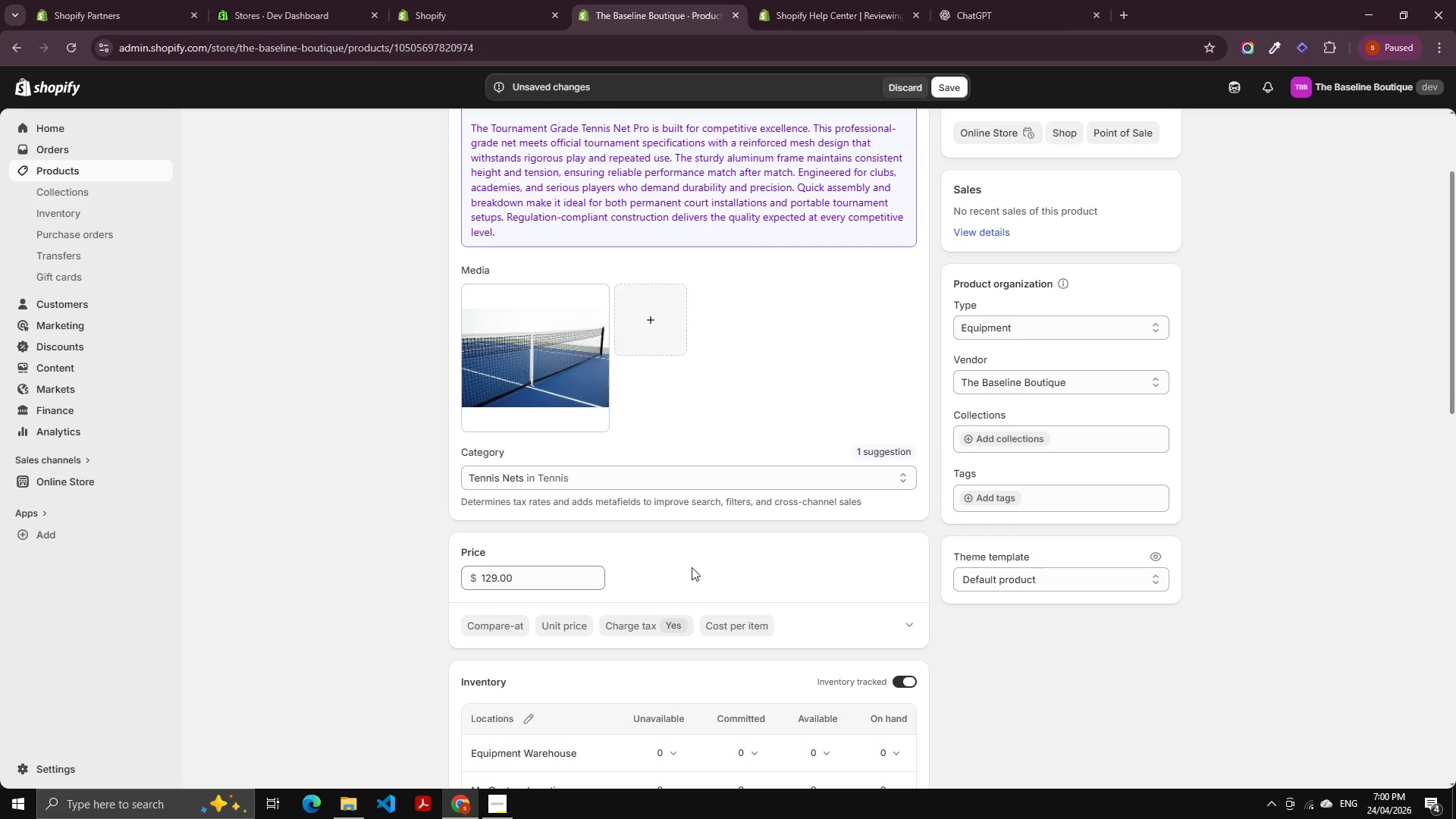 
left_click([526, 431])
 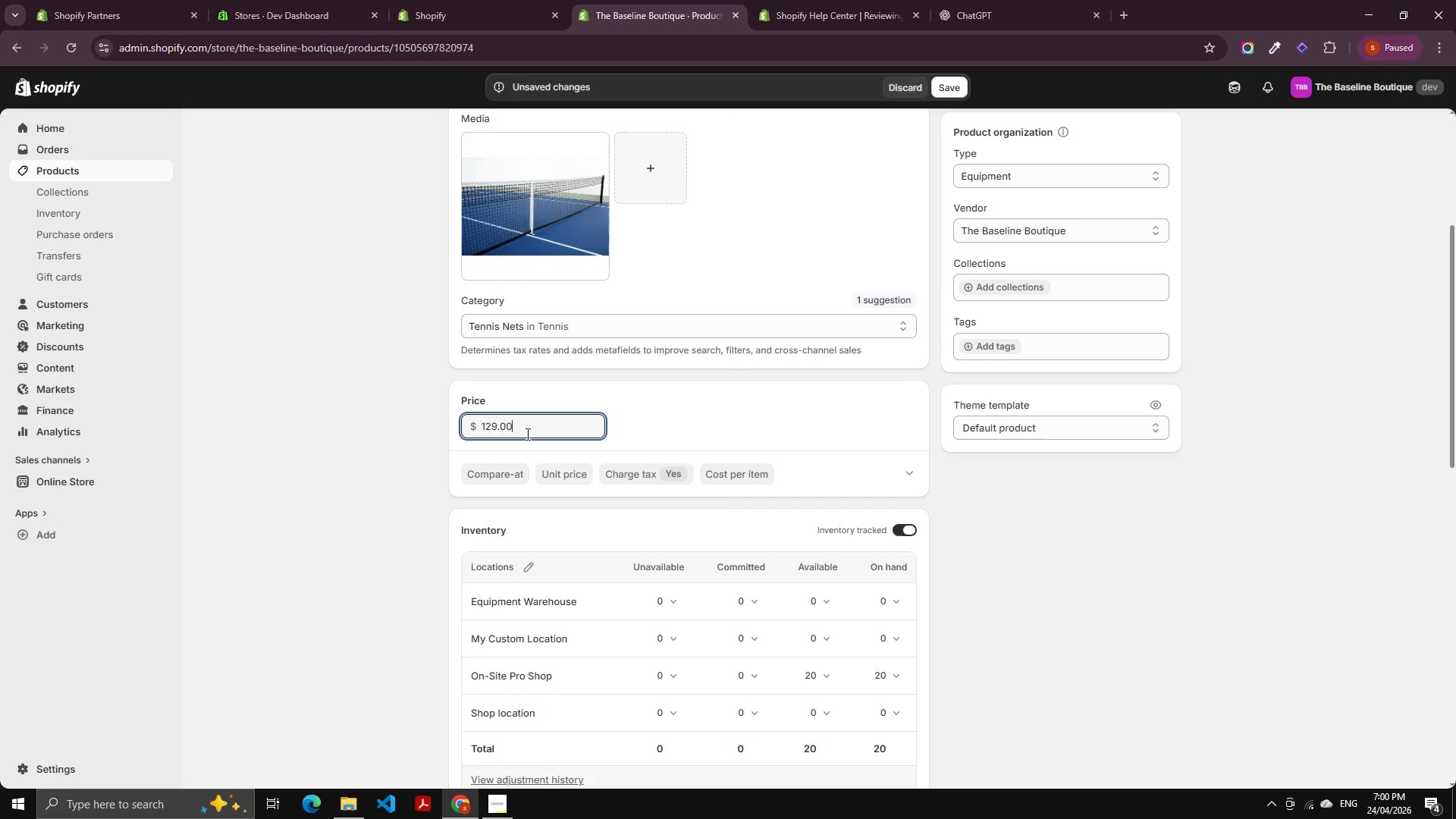 
scroll: coordinate [585, 573], scroll_direction: down, amount: 2.0
 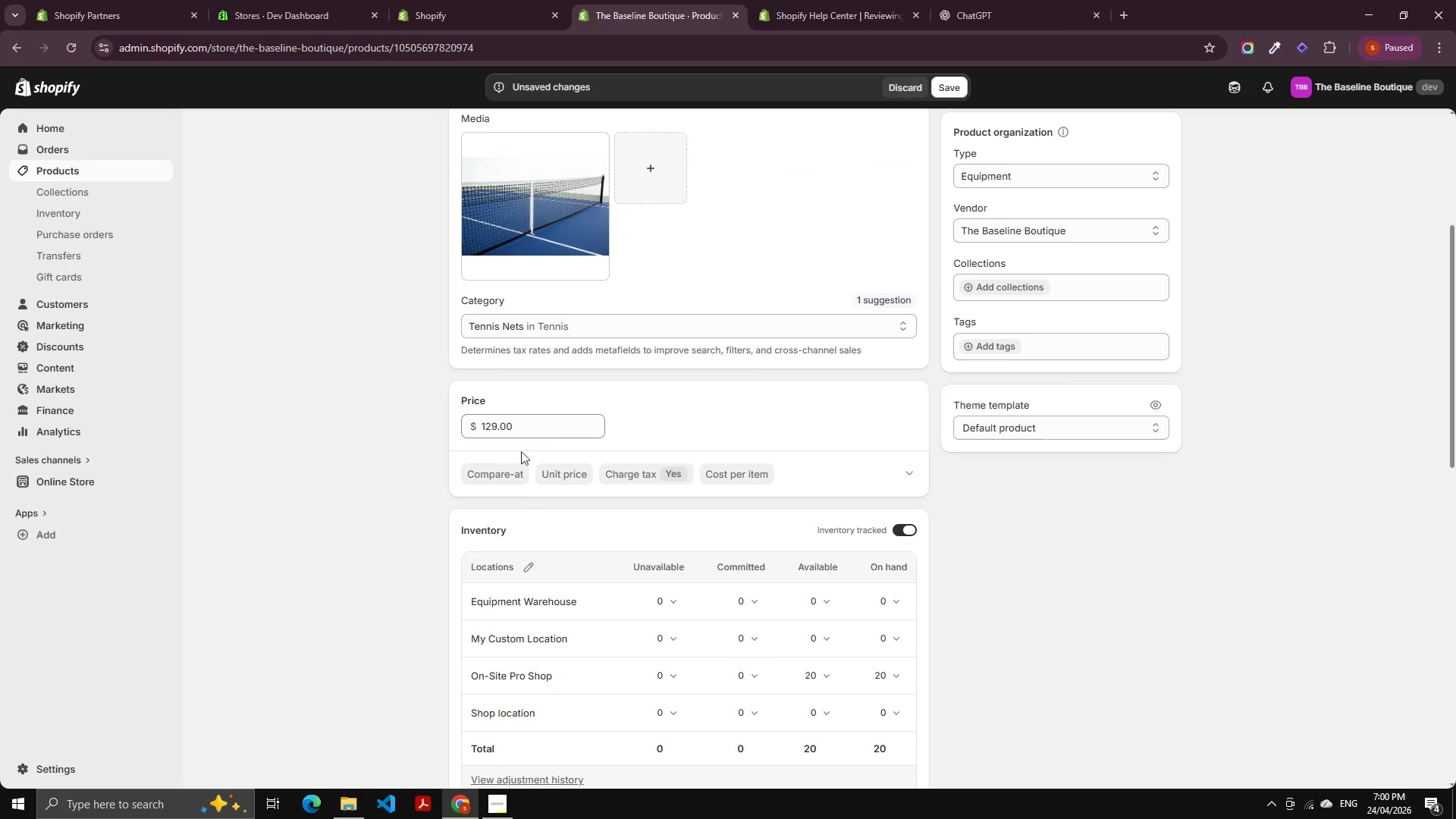 
key(Control+A)
 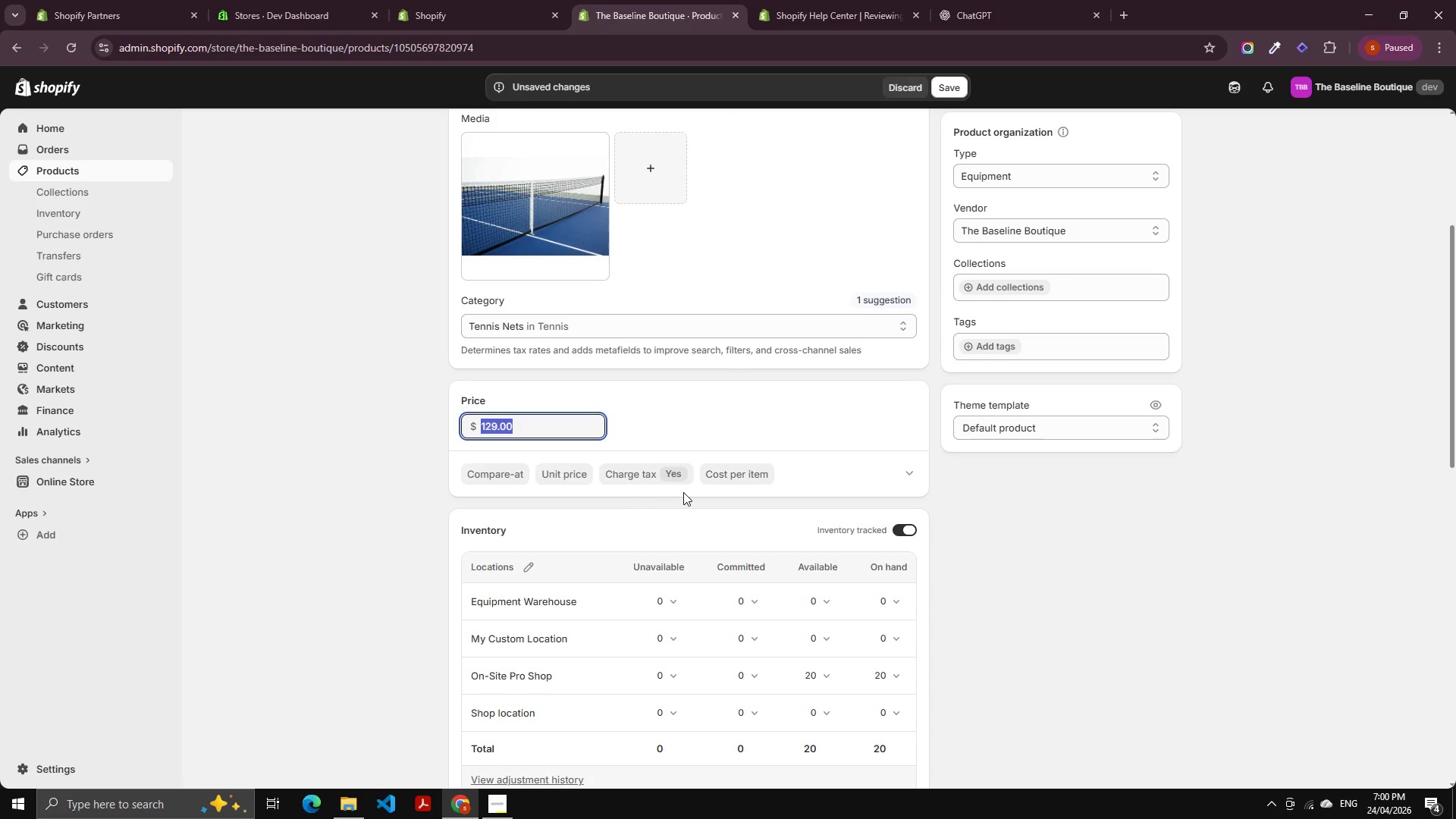 
key(Numpad3)
 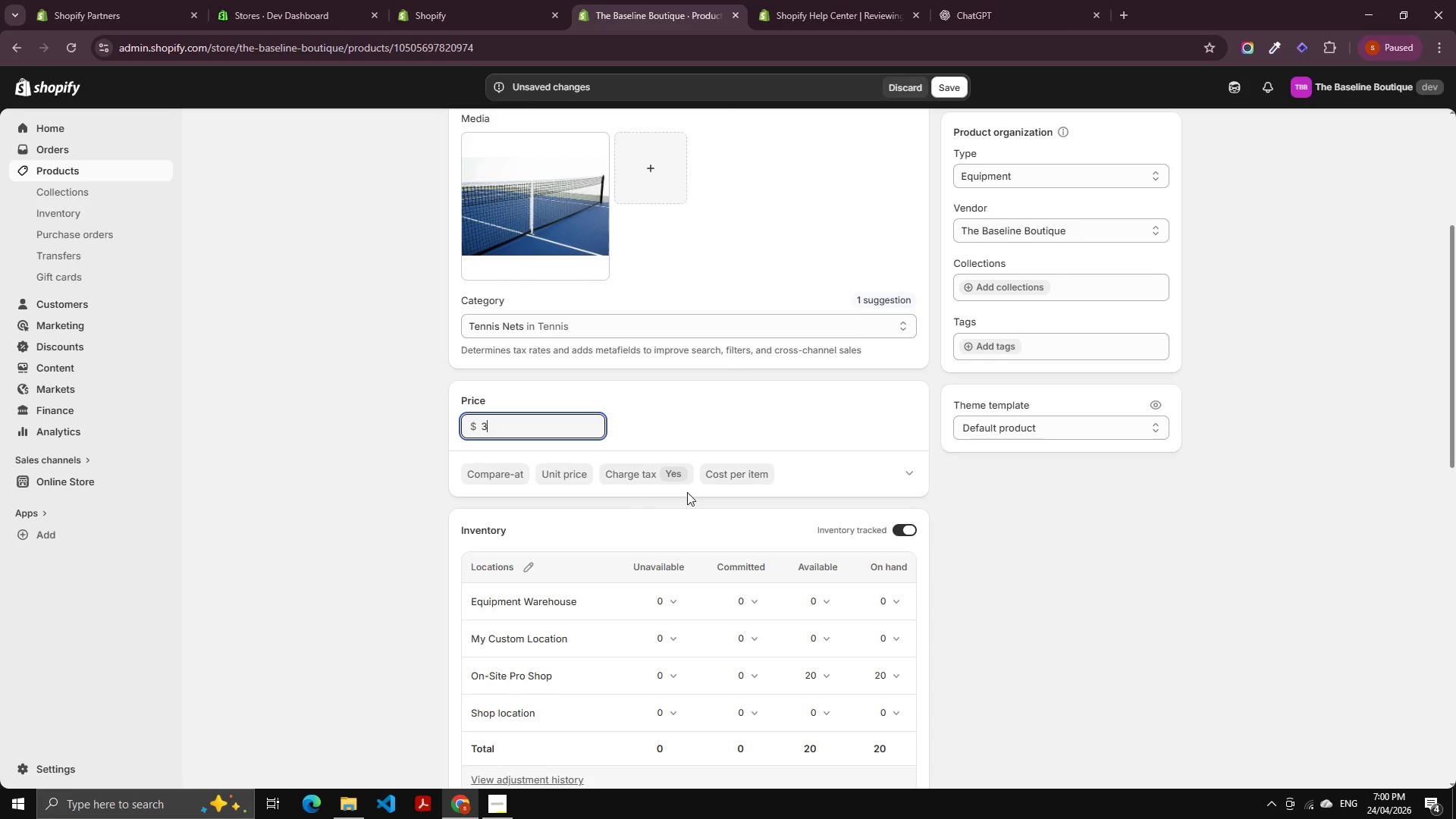 
key(Numpad2)
 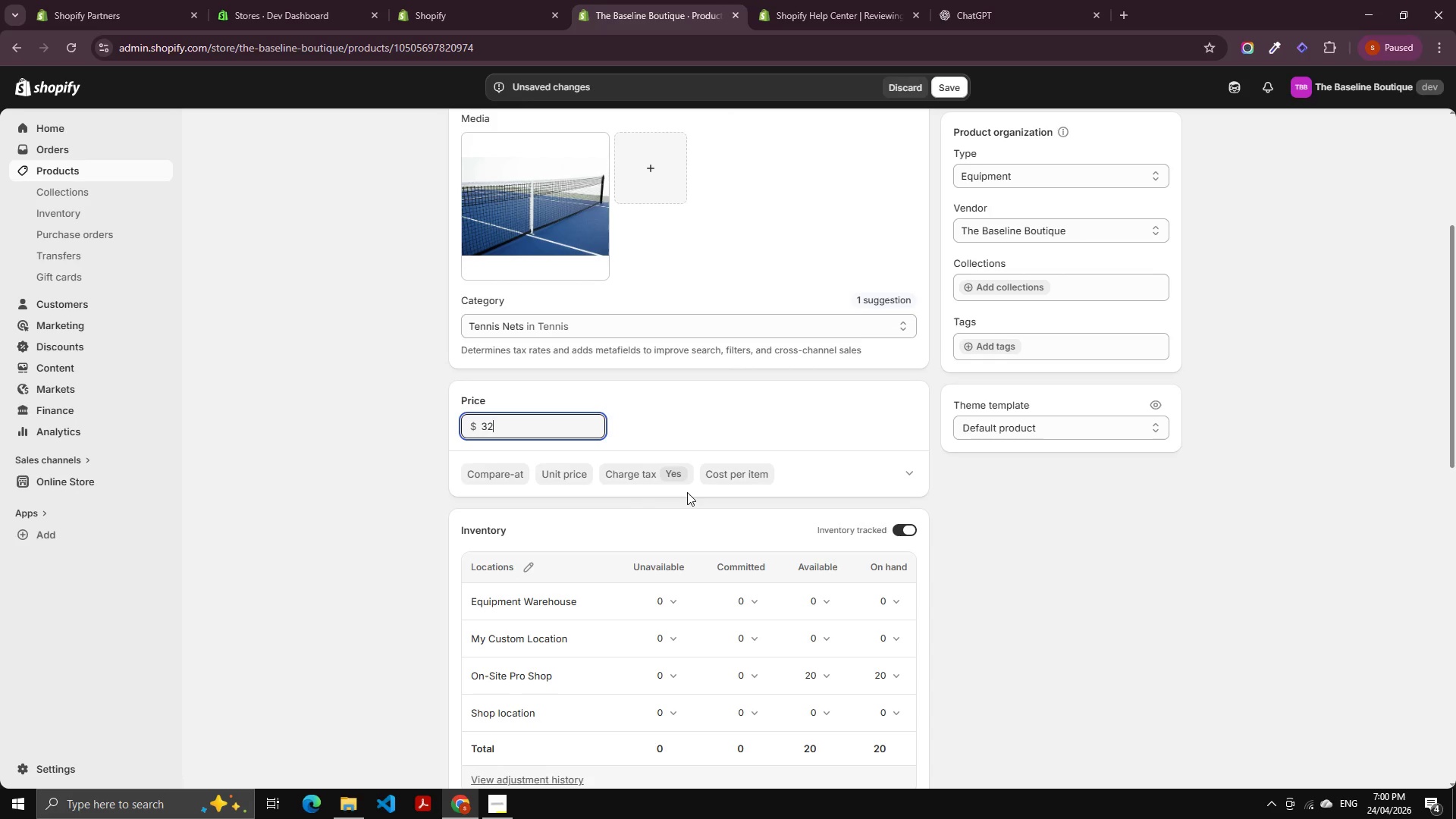 
key(Numpad0)
 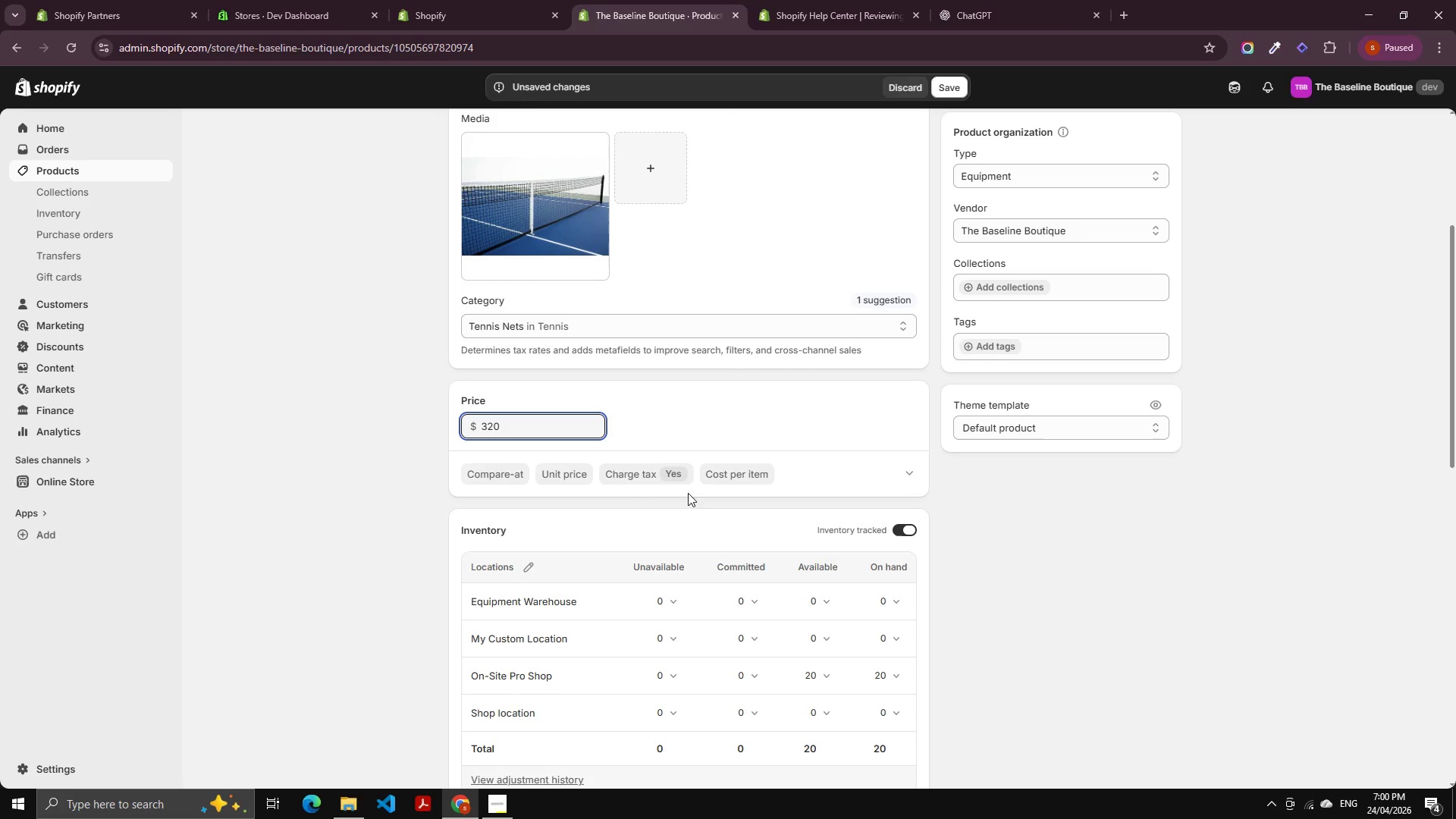 
scroll: coordinate [697, 530], scroll_direction: down, amount: 2.0
 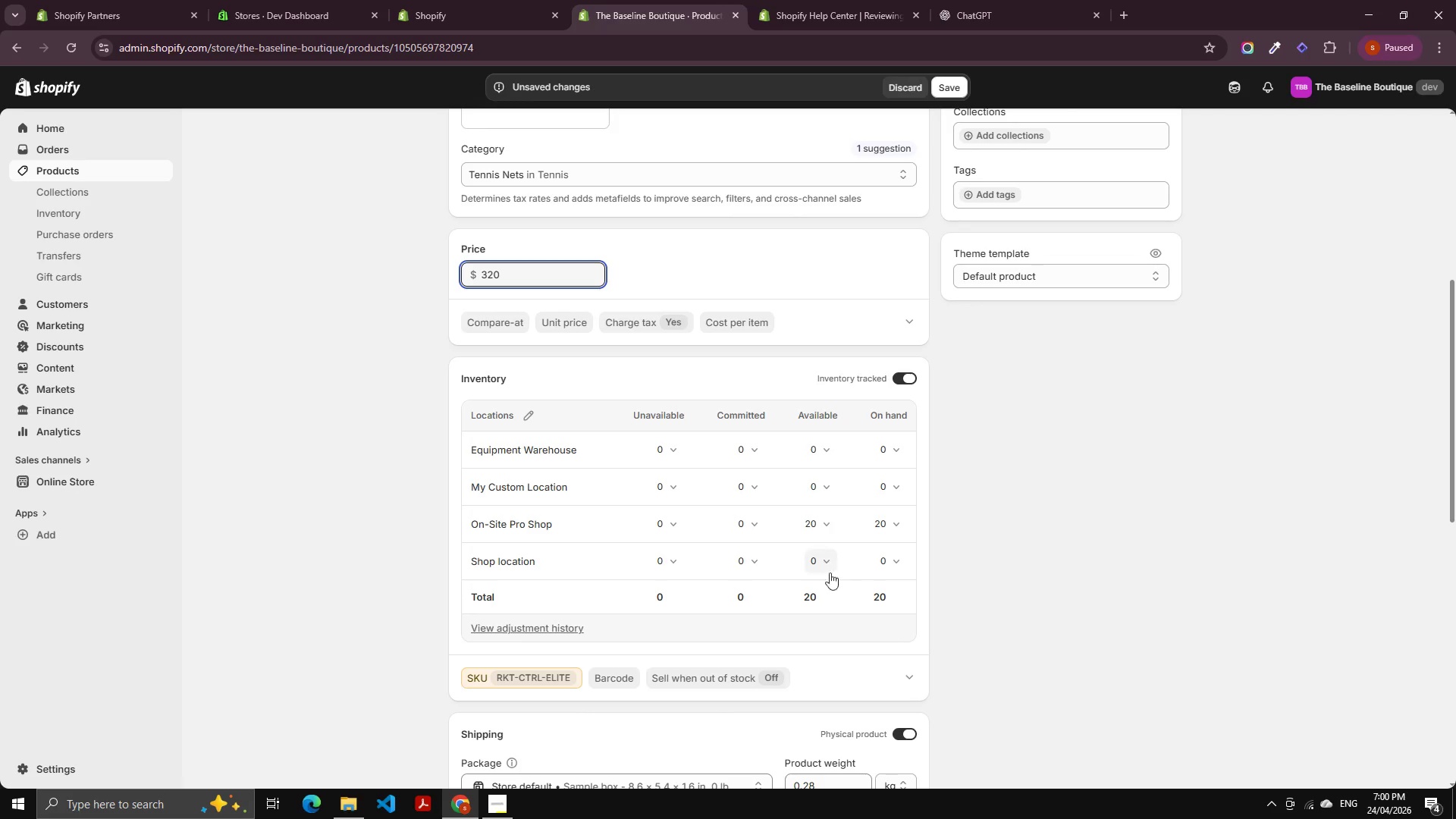 
left_click([821, 449])
 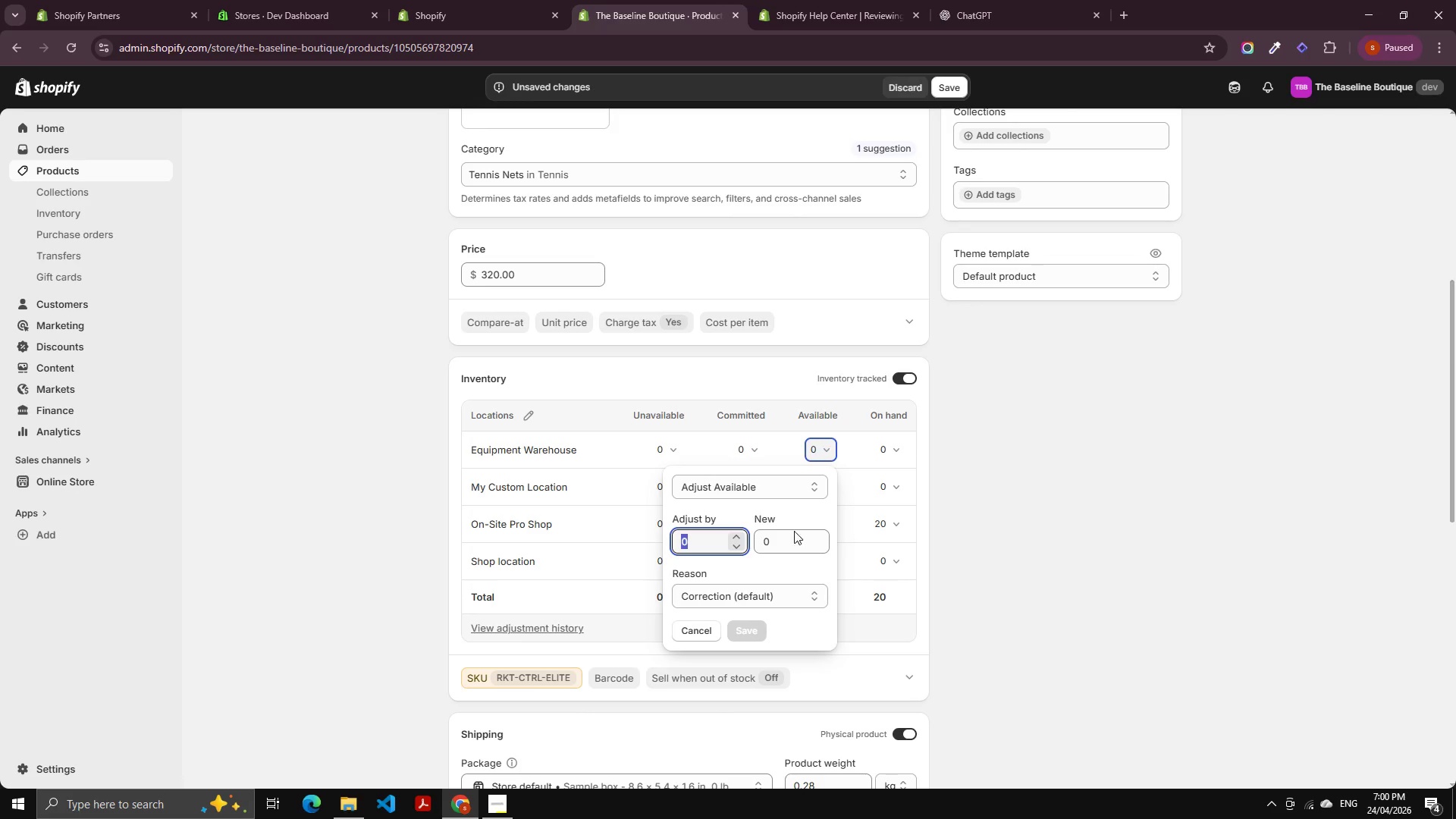 
left_click([783, 538])
 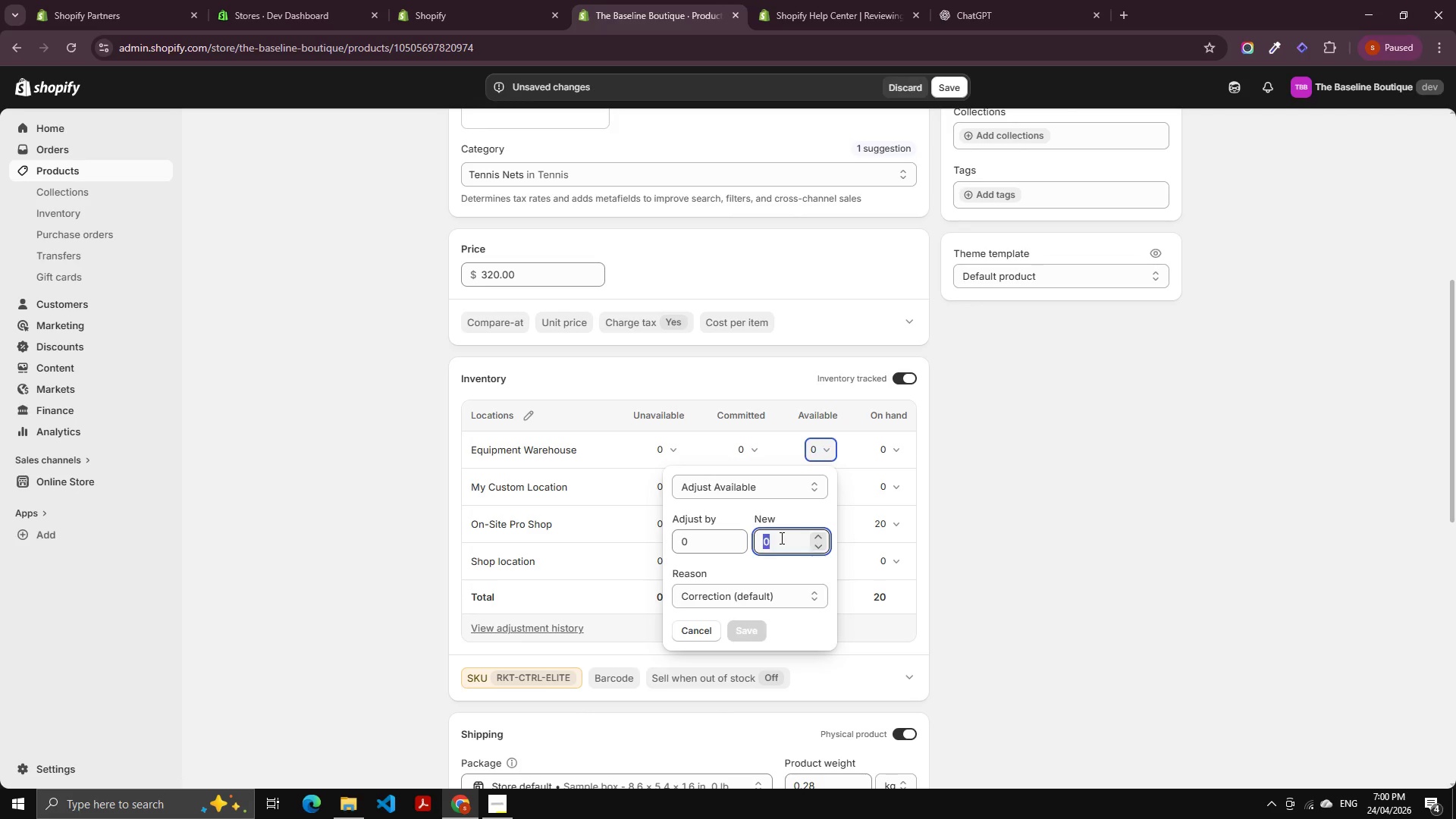 
key(Numpad1)
 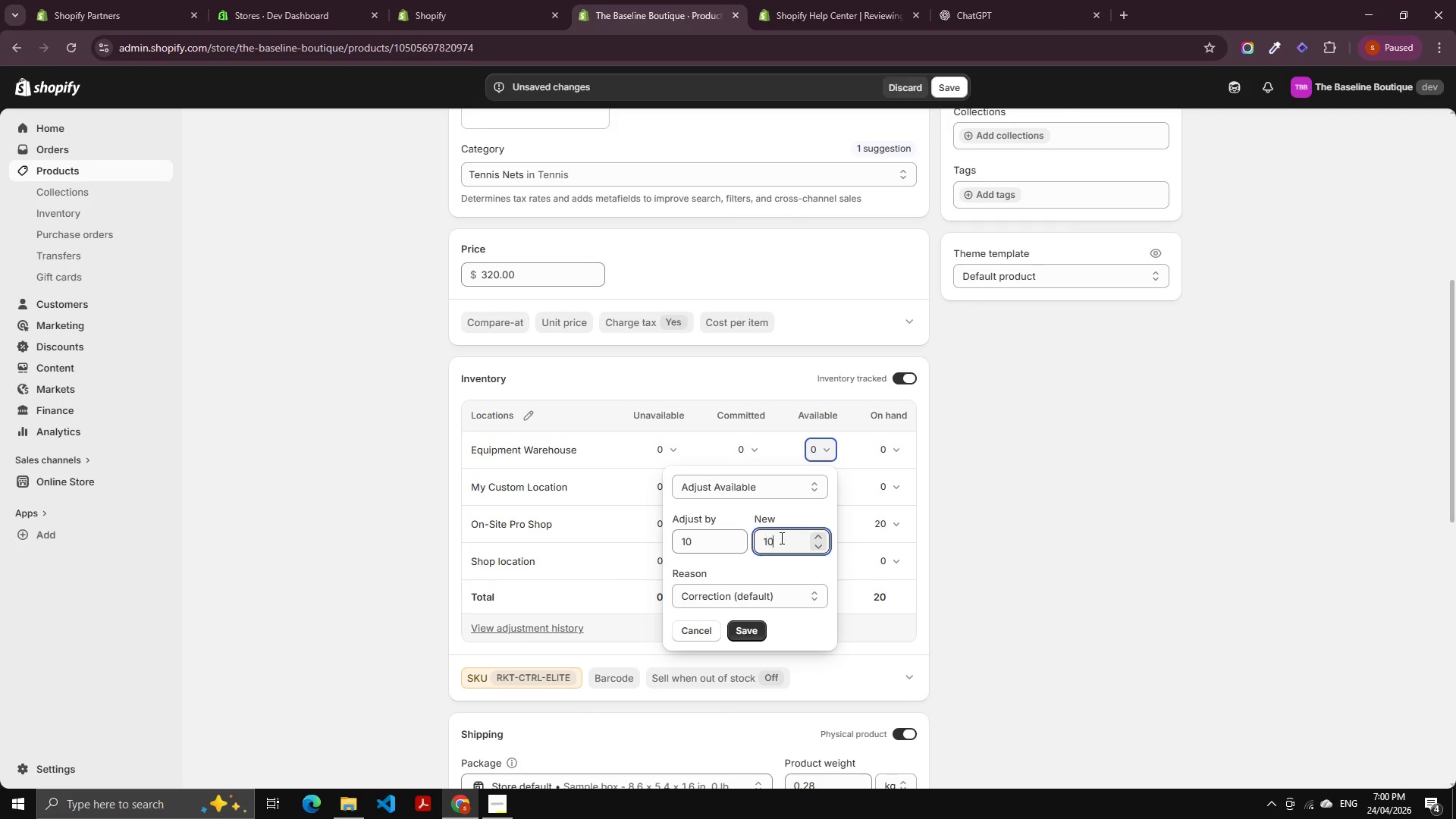 
key(Numpad0)
 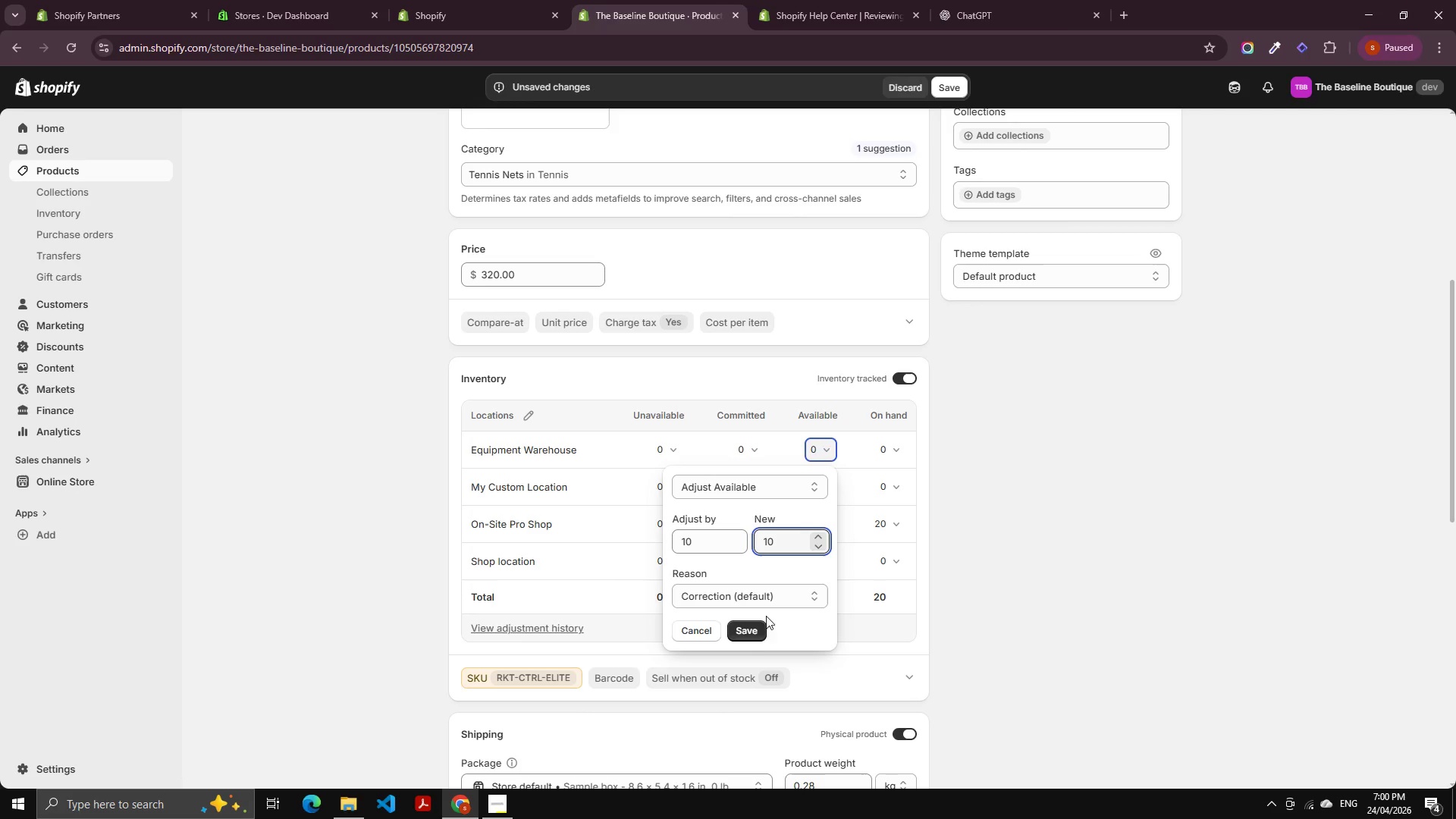 
left_click([756, 627])
 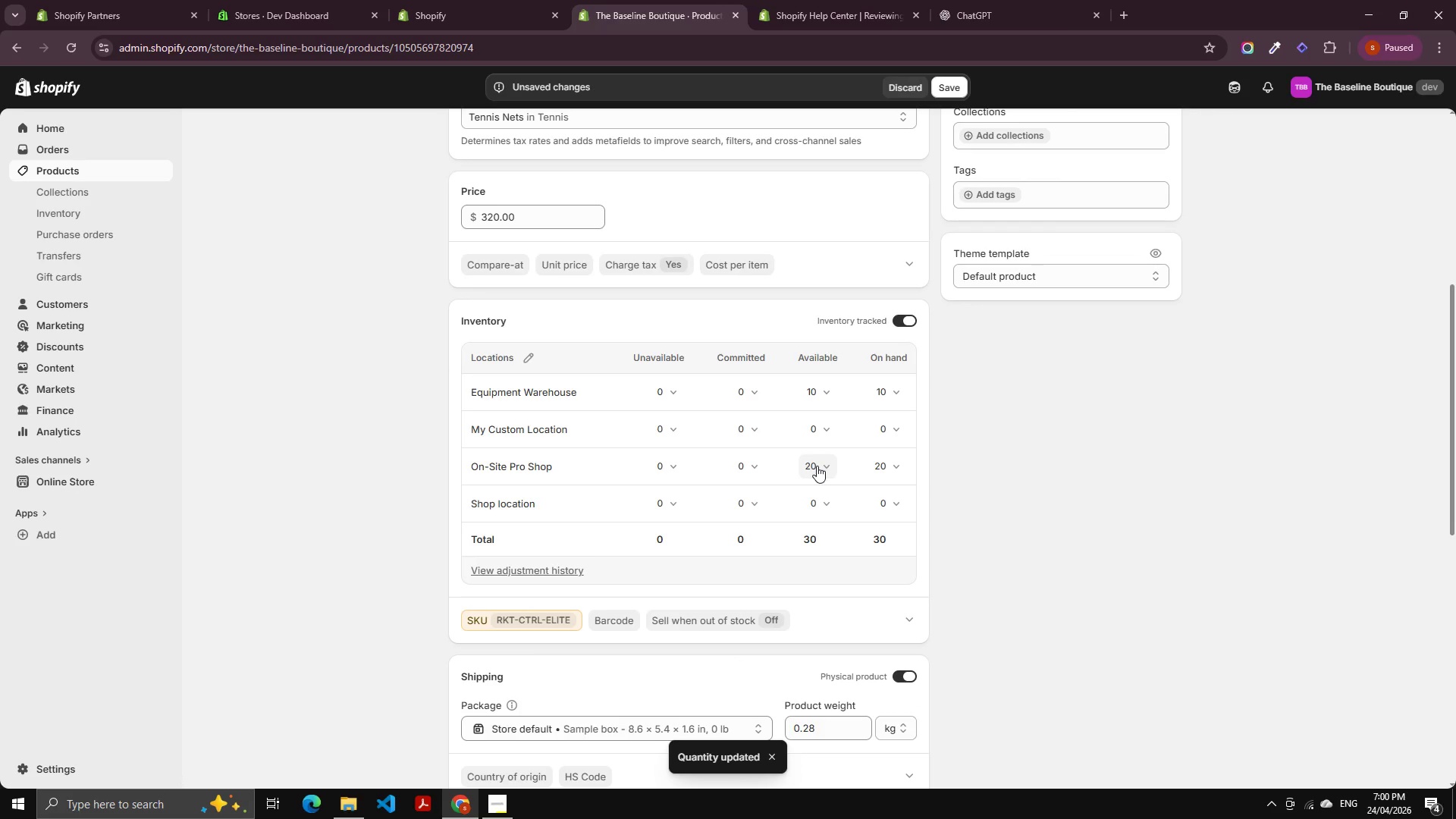 
scroll: coordinate [723, 563], scroll_direction: up, amount: 1.0
 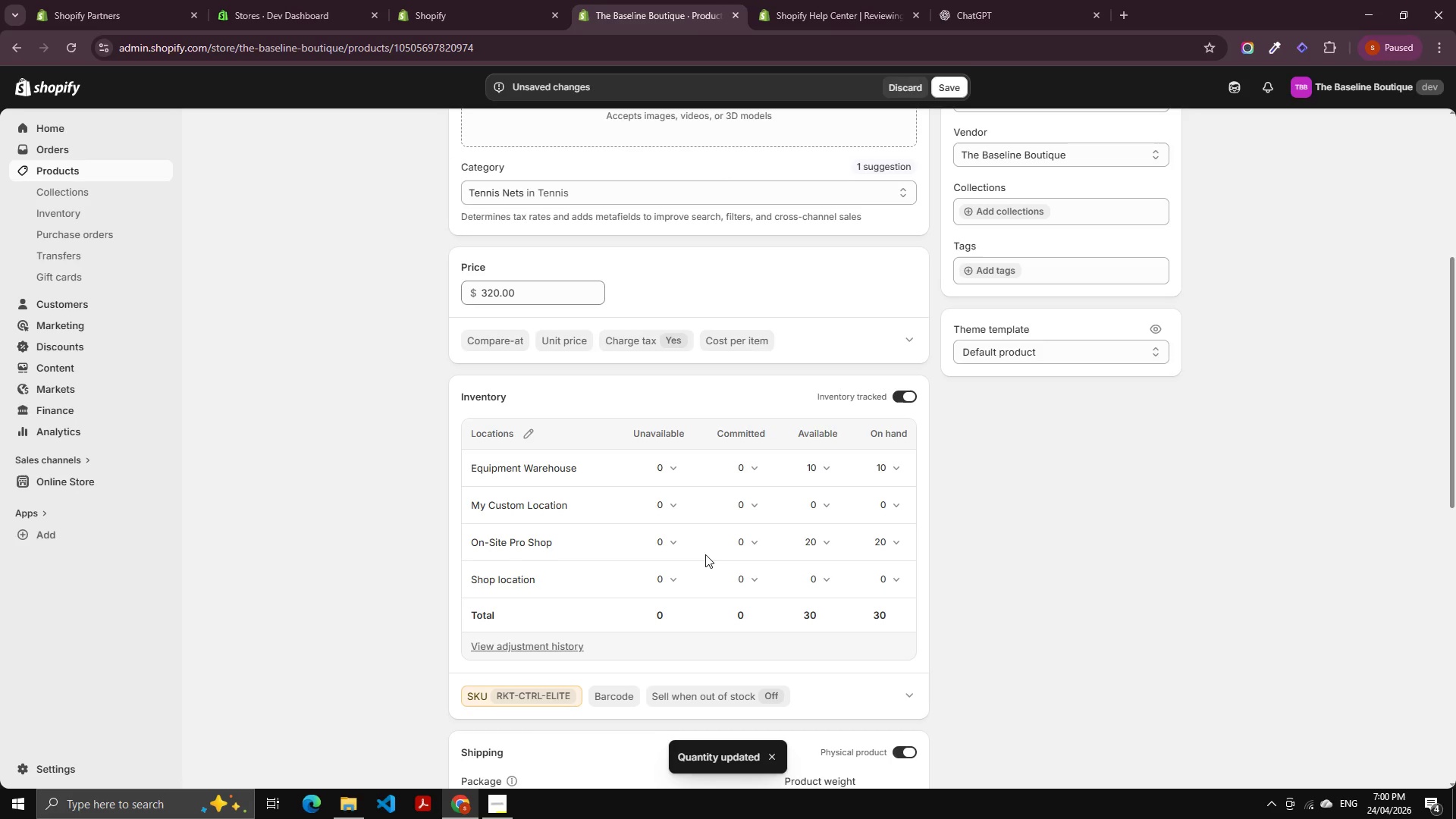 
scroll: coordinate [704, 557], scroll_direction: down, amount: 2.0
 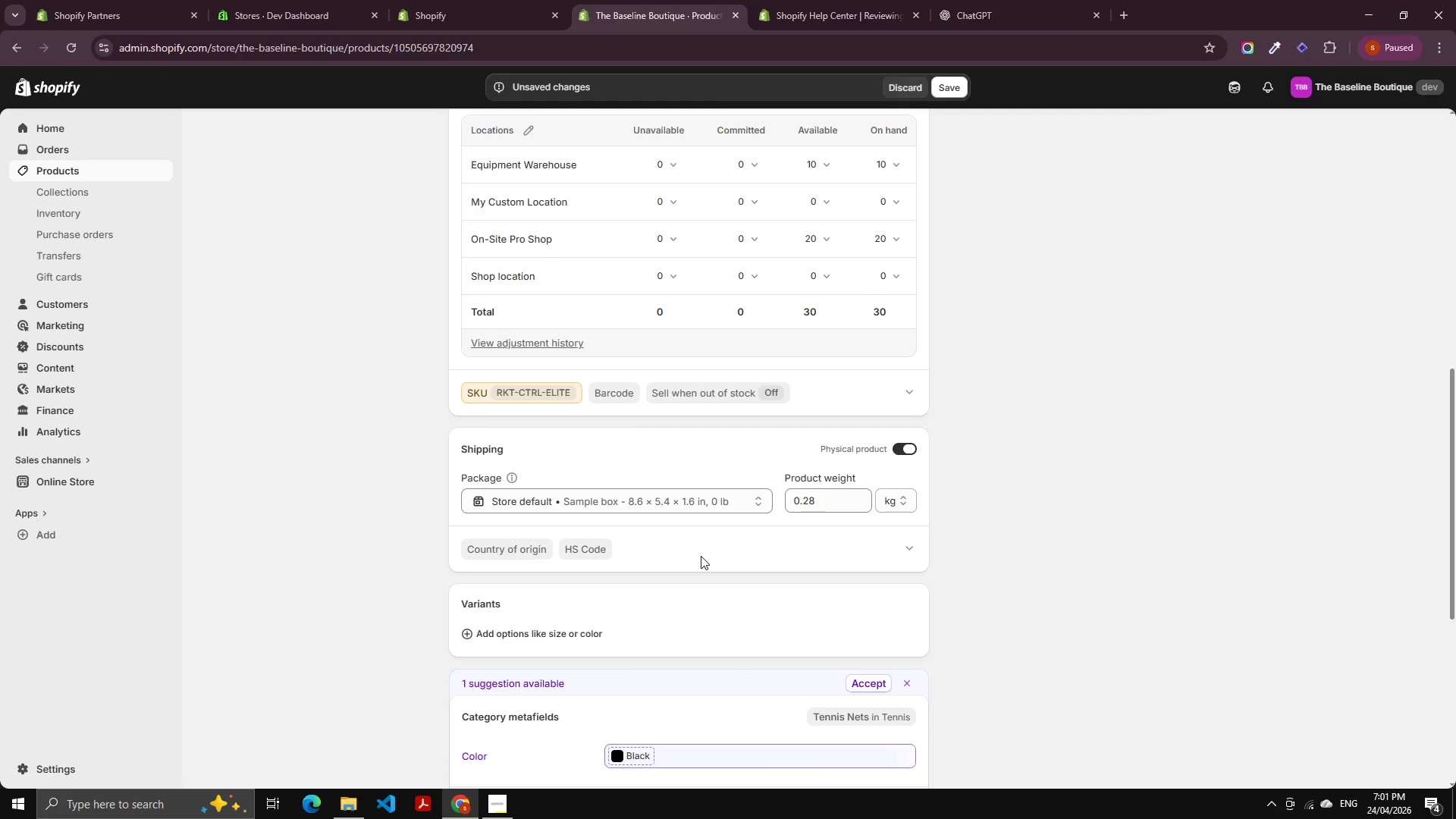 
left_click([811, 498])
 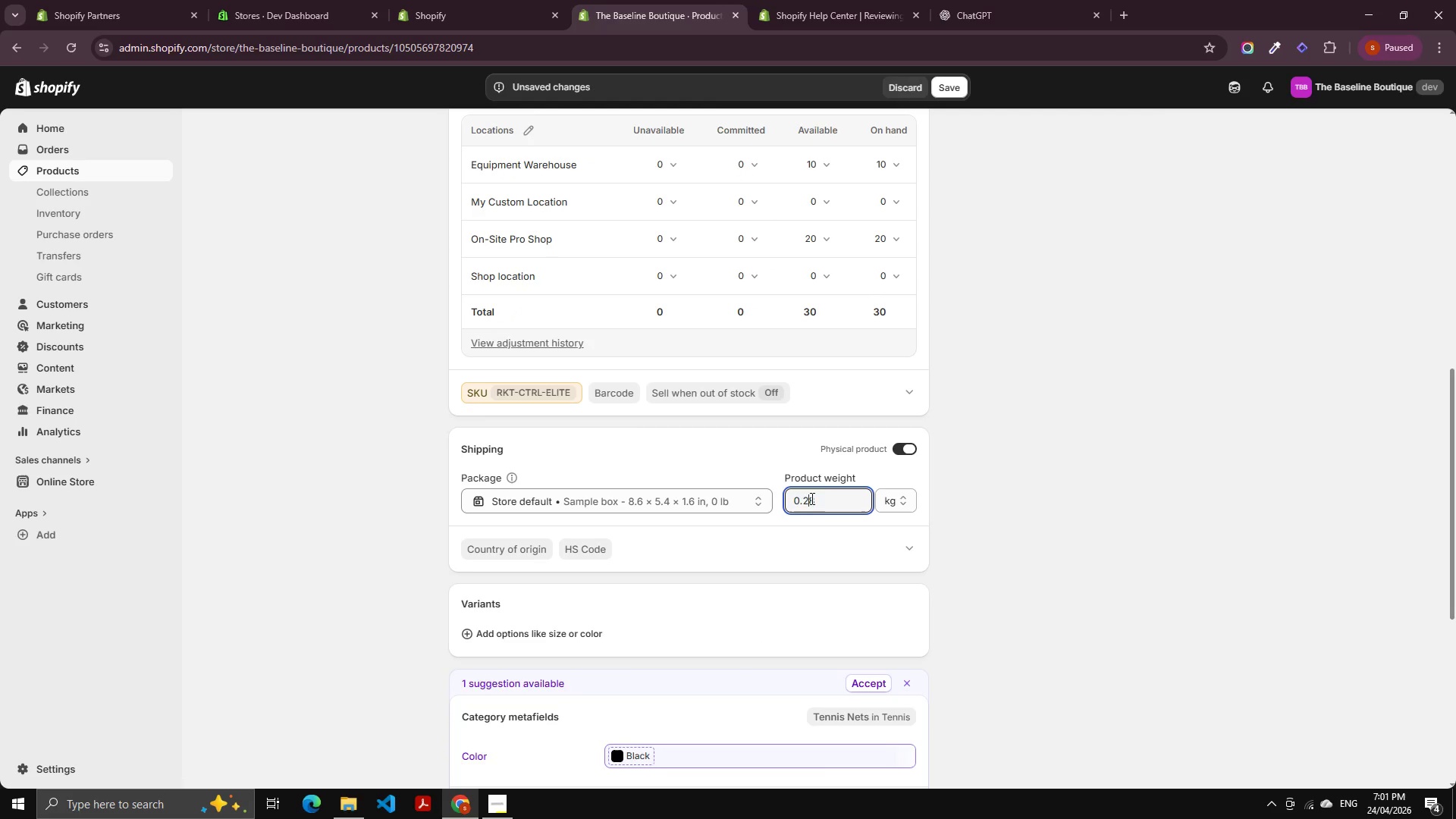 
key(Control+ControlLeft)
 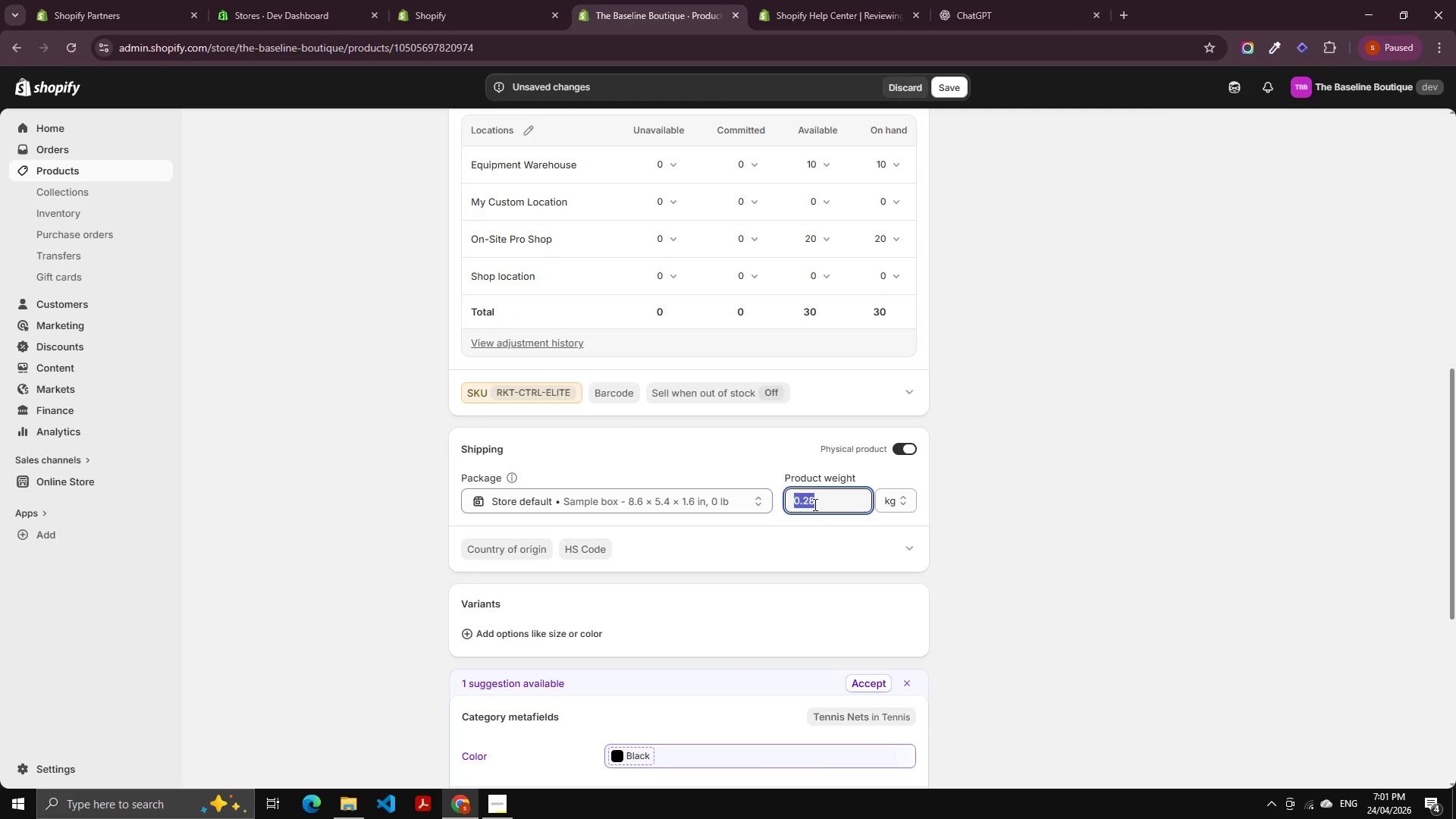 
key(Control+A)
 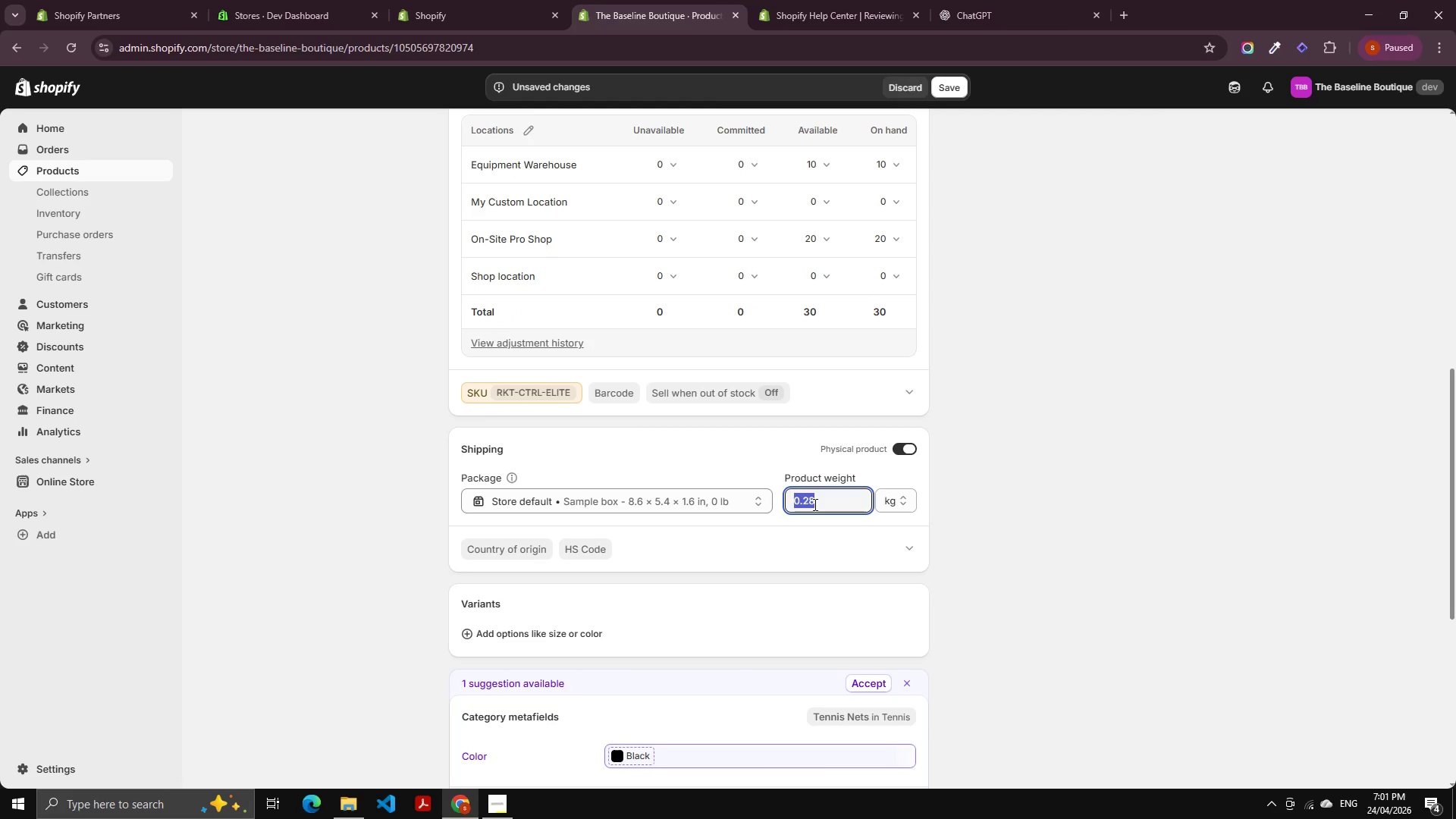 
key(Numpad1)
 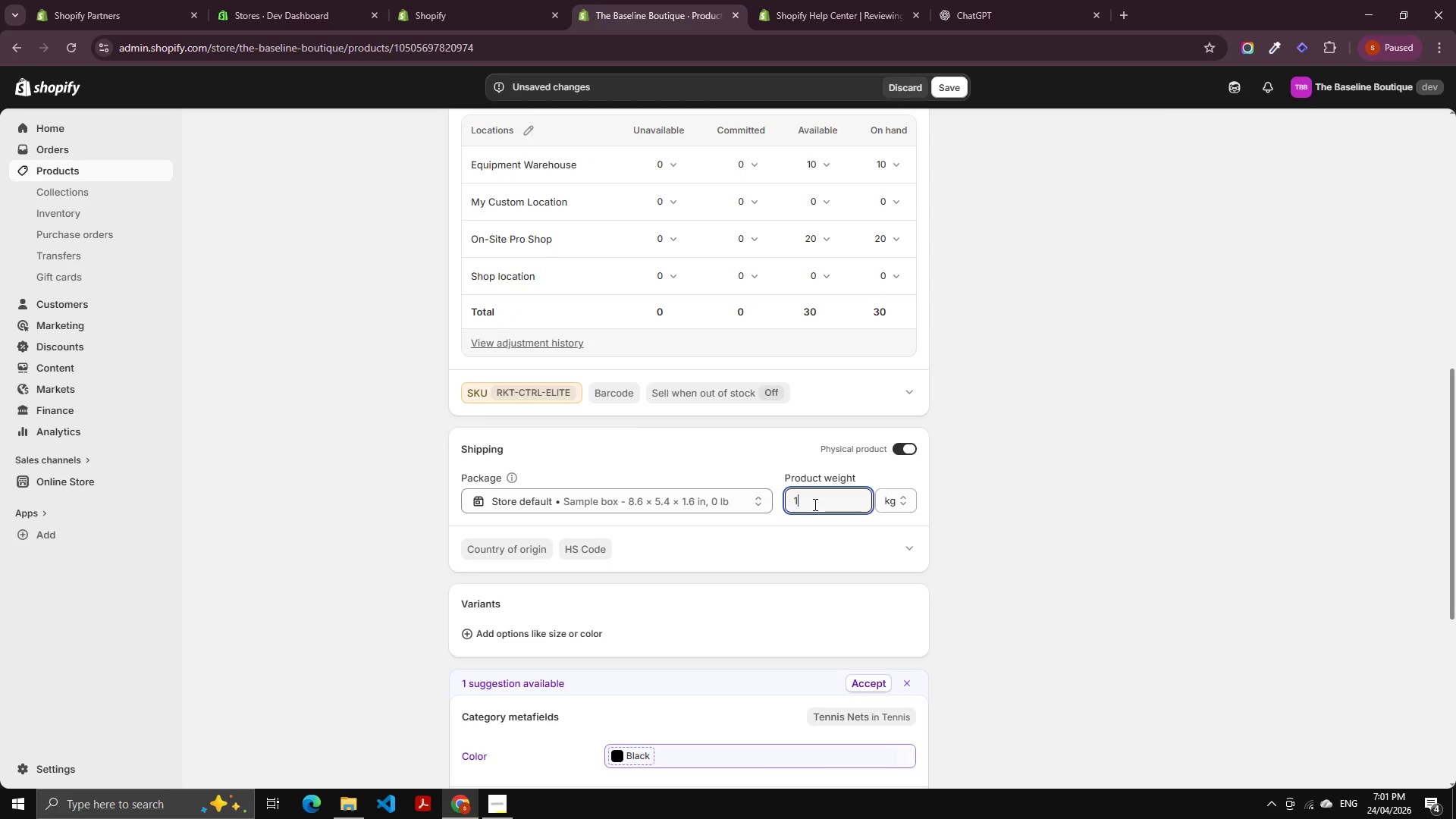 
key(Numpad8)
 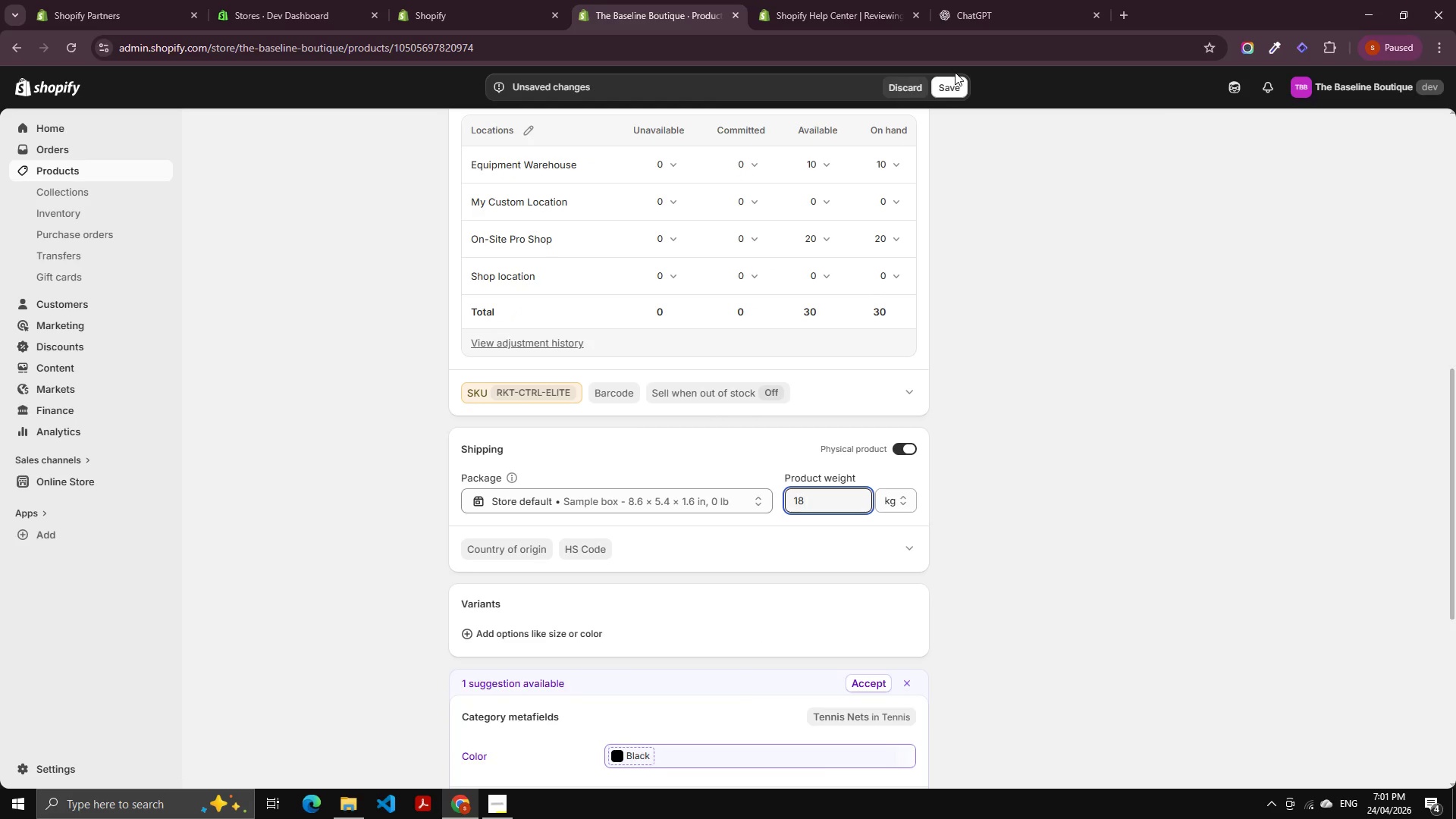 
left_click([522, 394])
 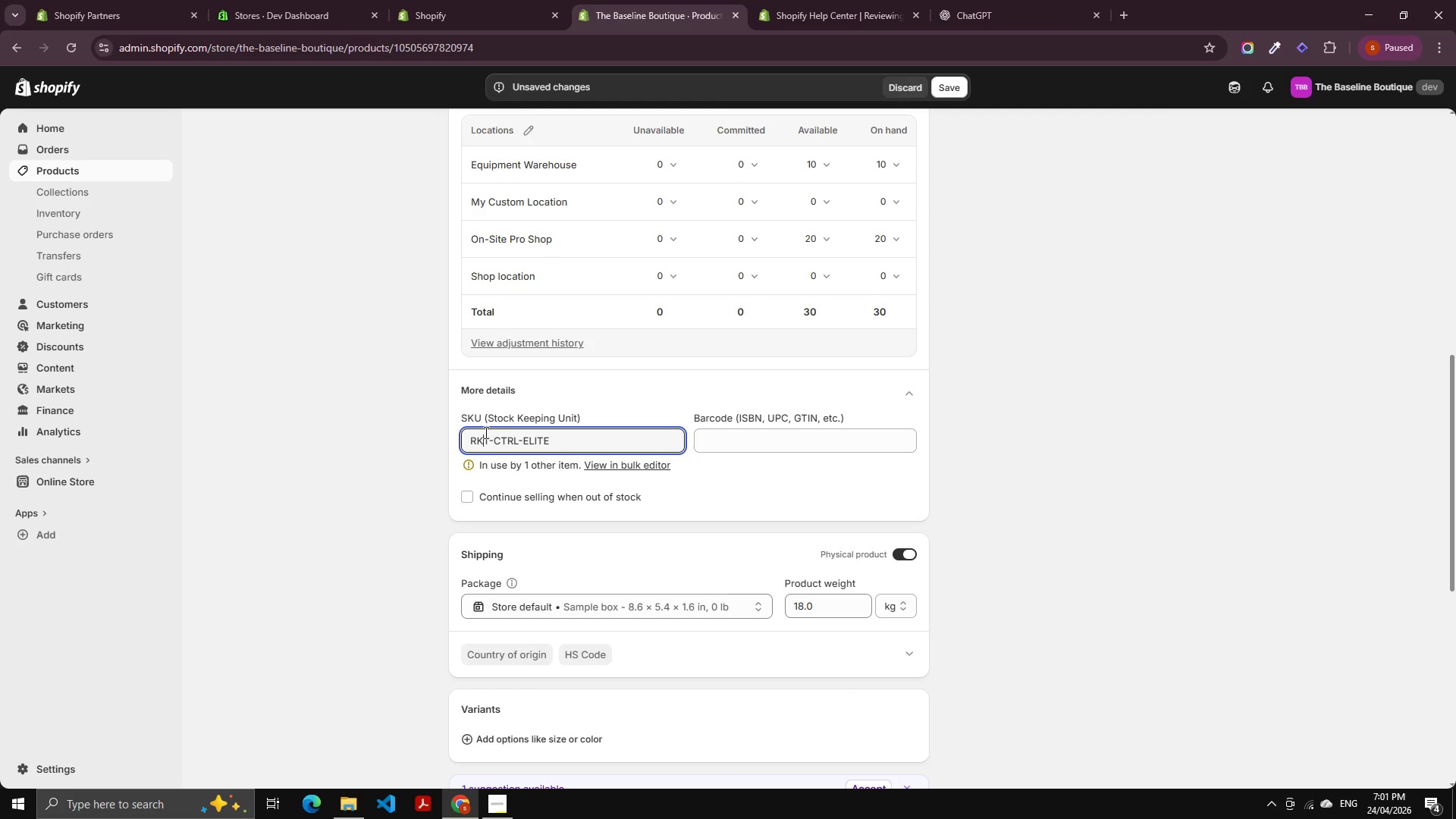 
double_click([485, 432])
 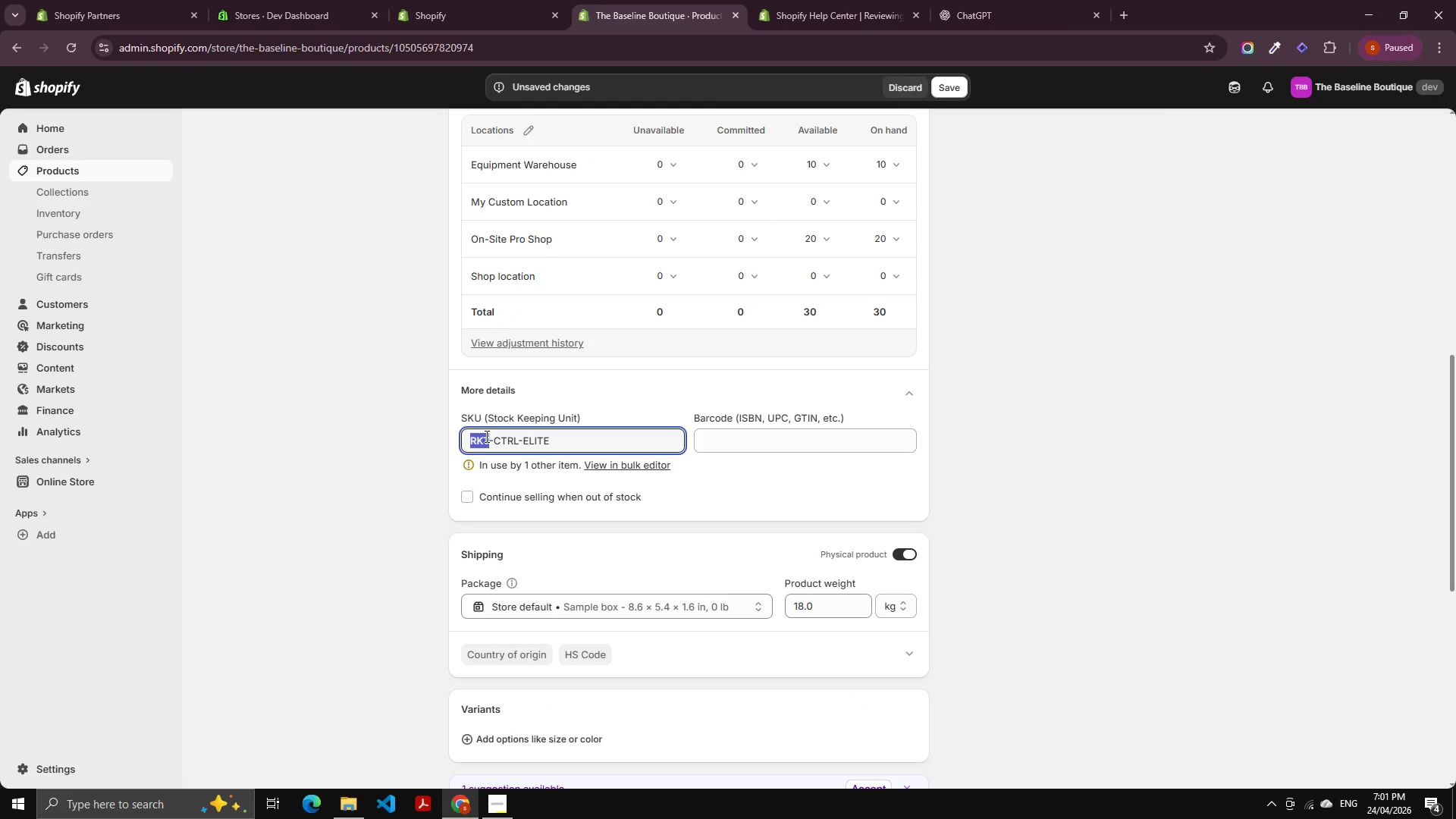 
type(NET)
 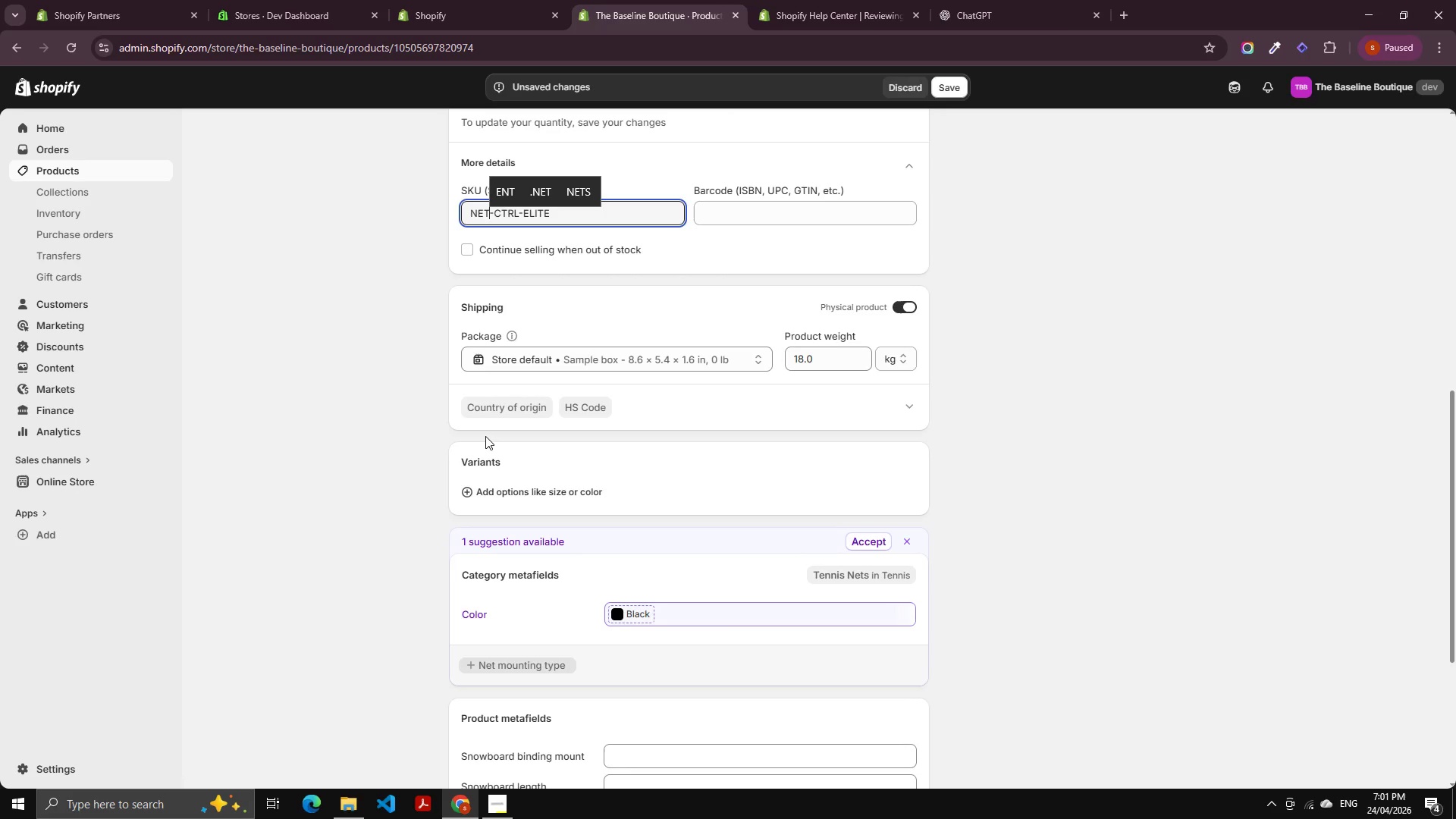 
key(ArrowRight)
 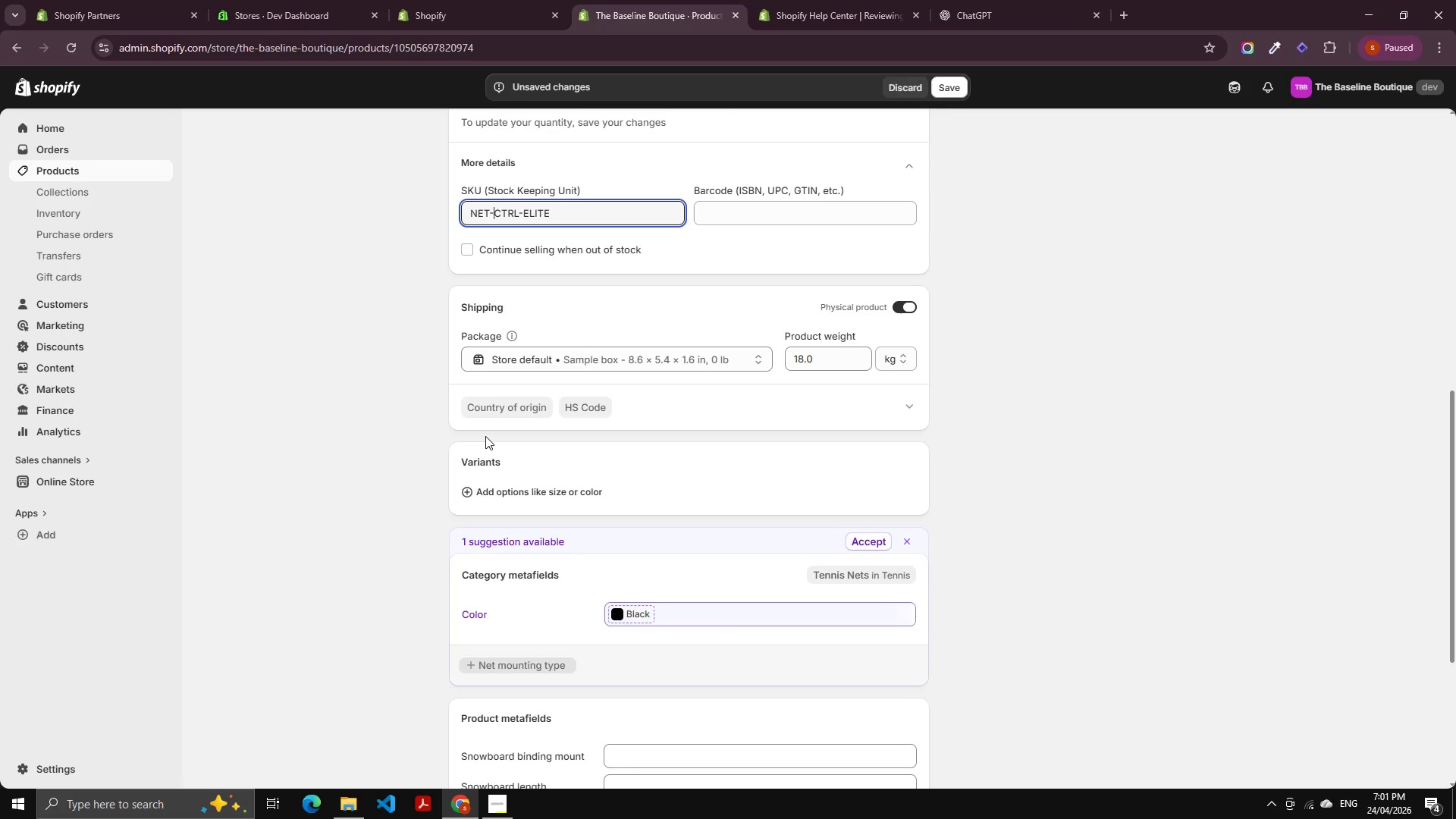 
key(Control+Shift+ArrowRight)
 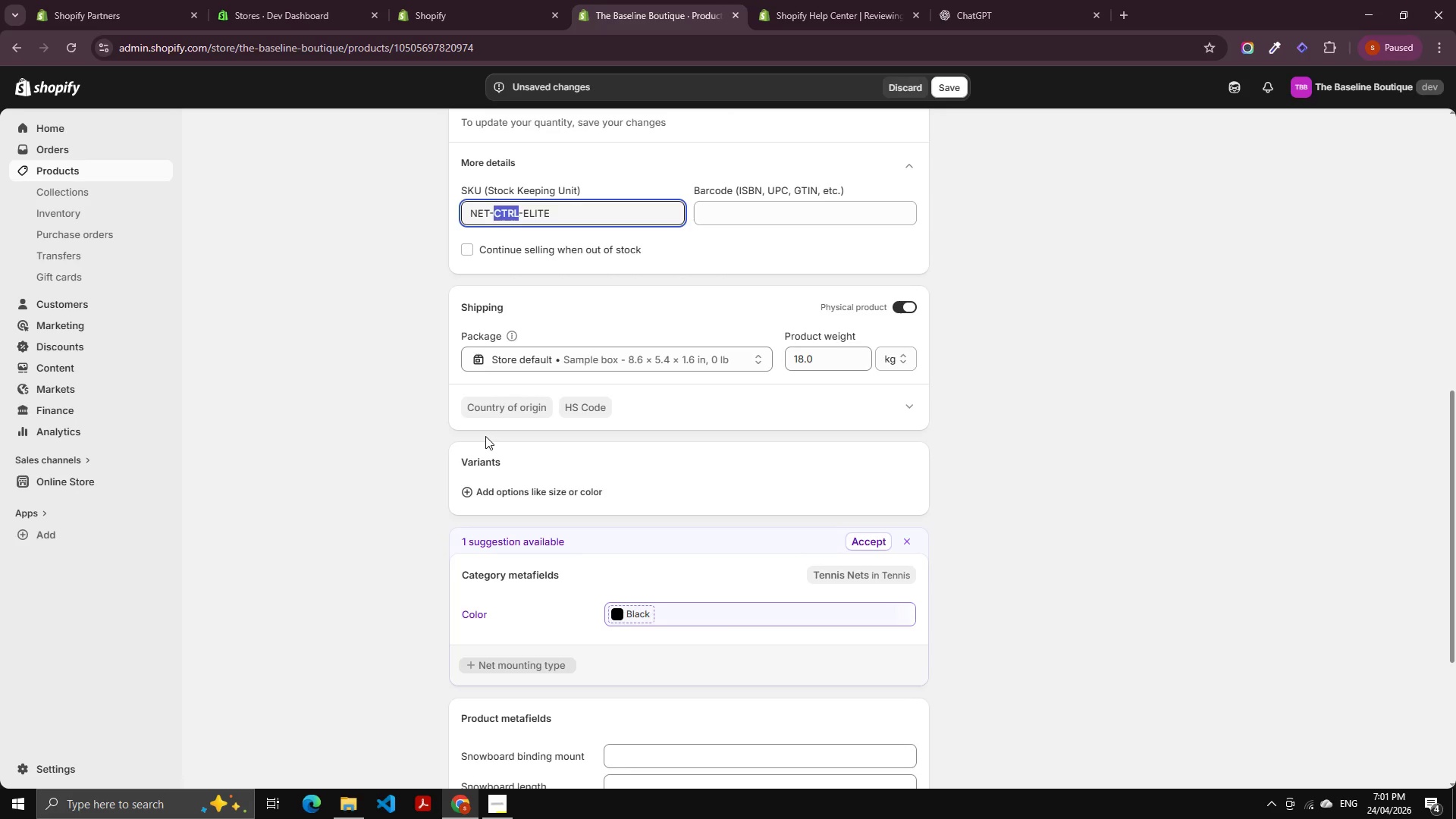 
type(PRO)
 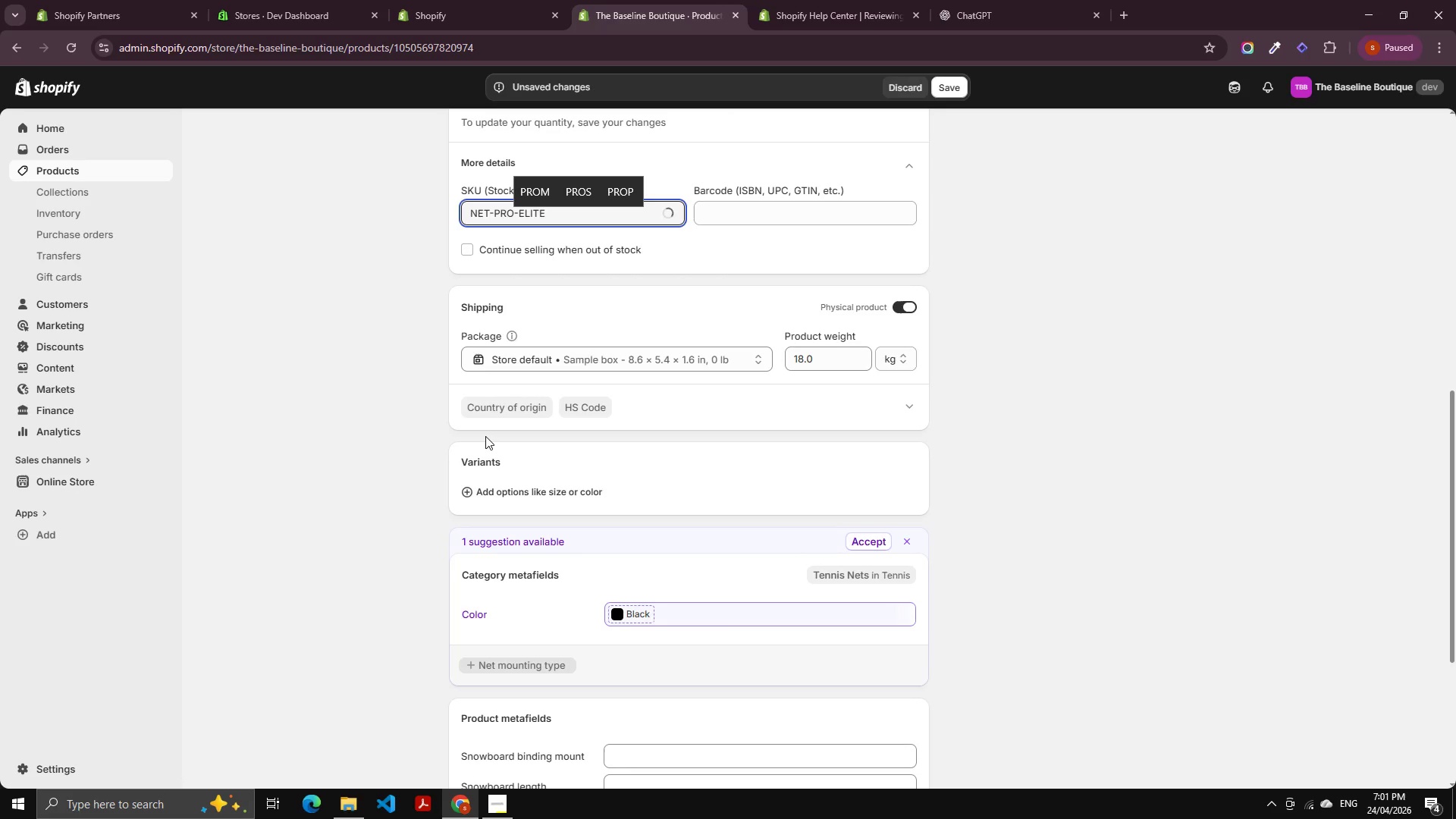 
key(ArrowRight)
 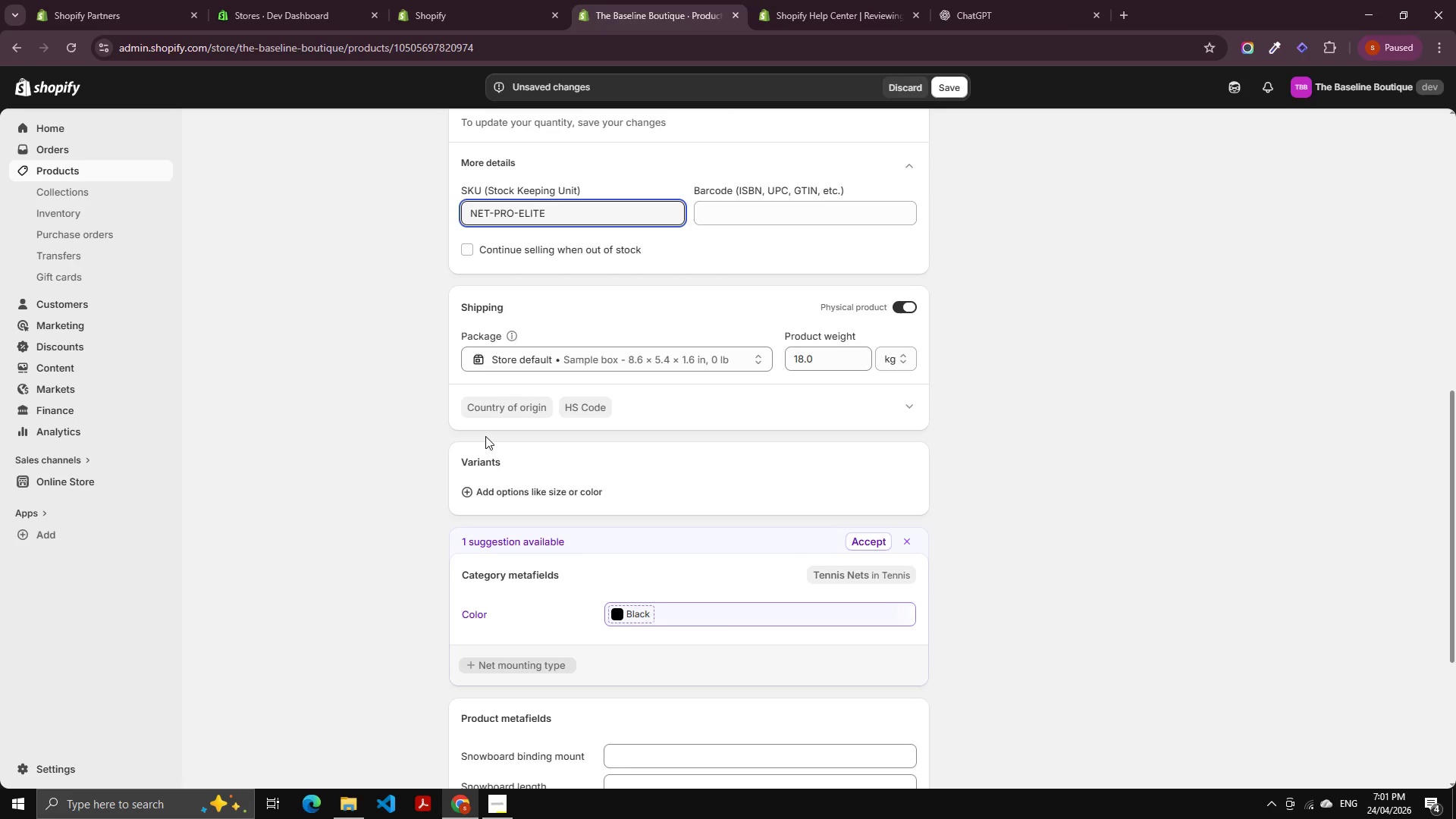 
key(Control+Shift+ArrowRight)
 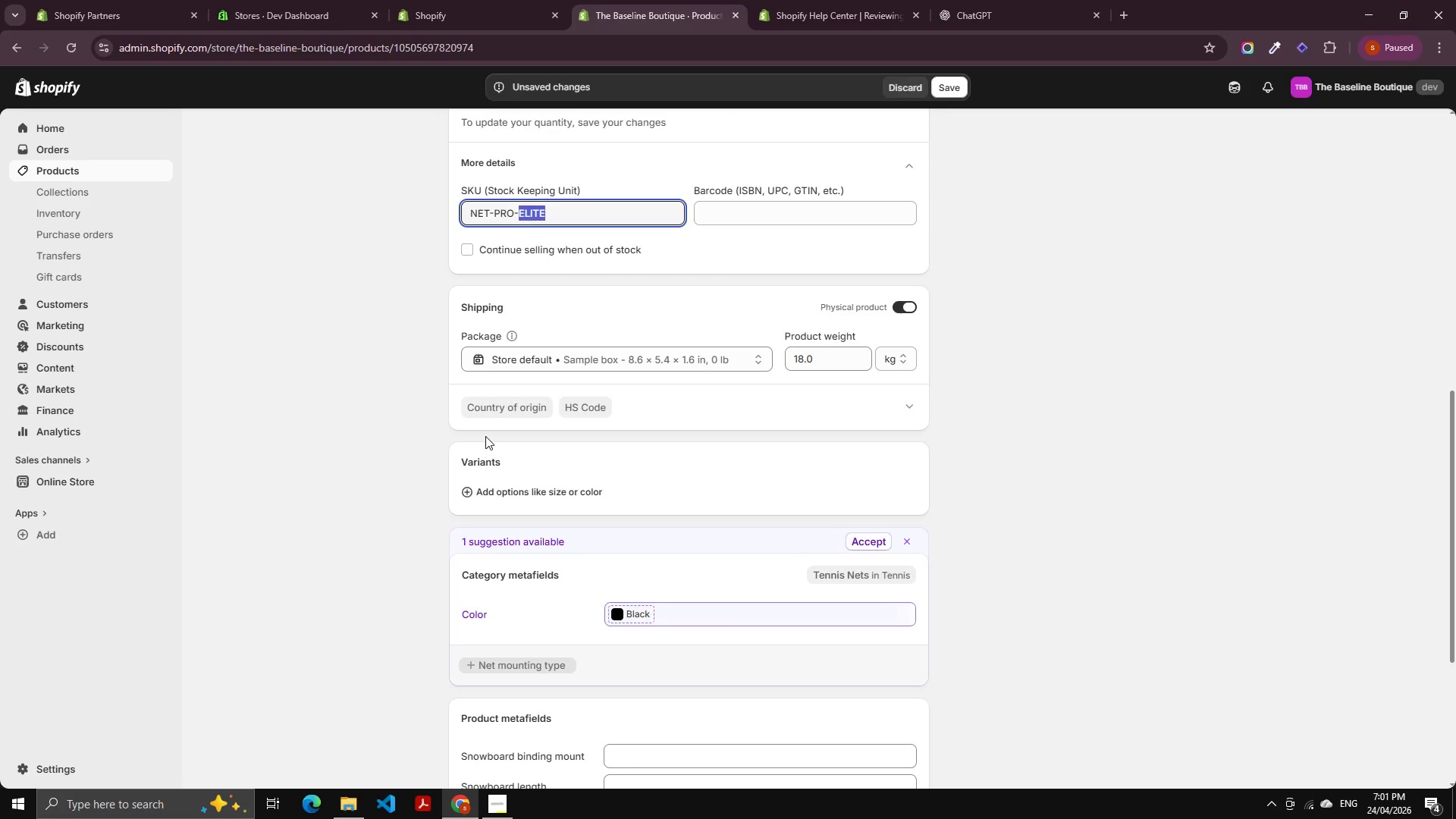 
key(Numpad0)
 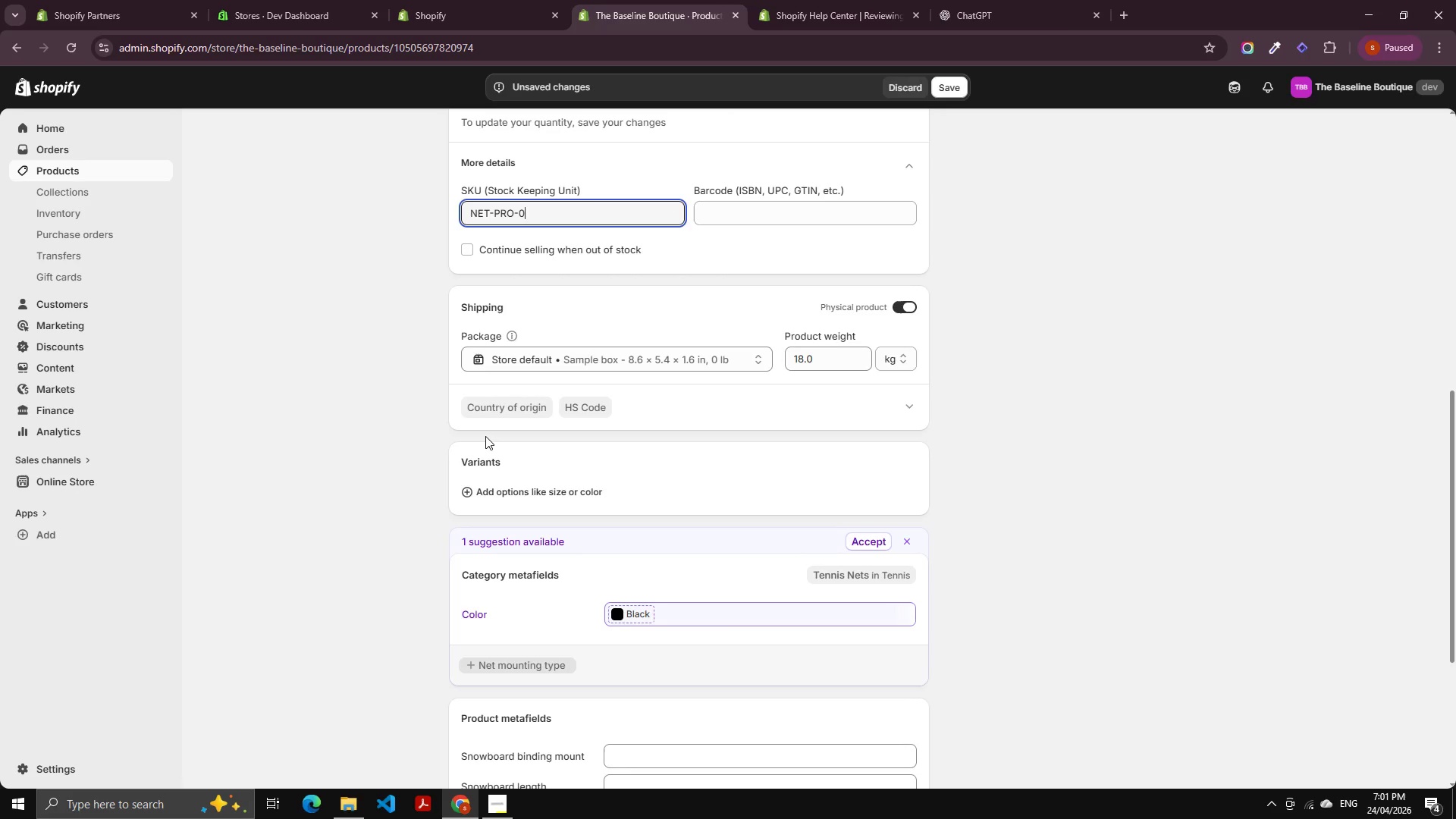 
key(Numpad0)
 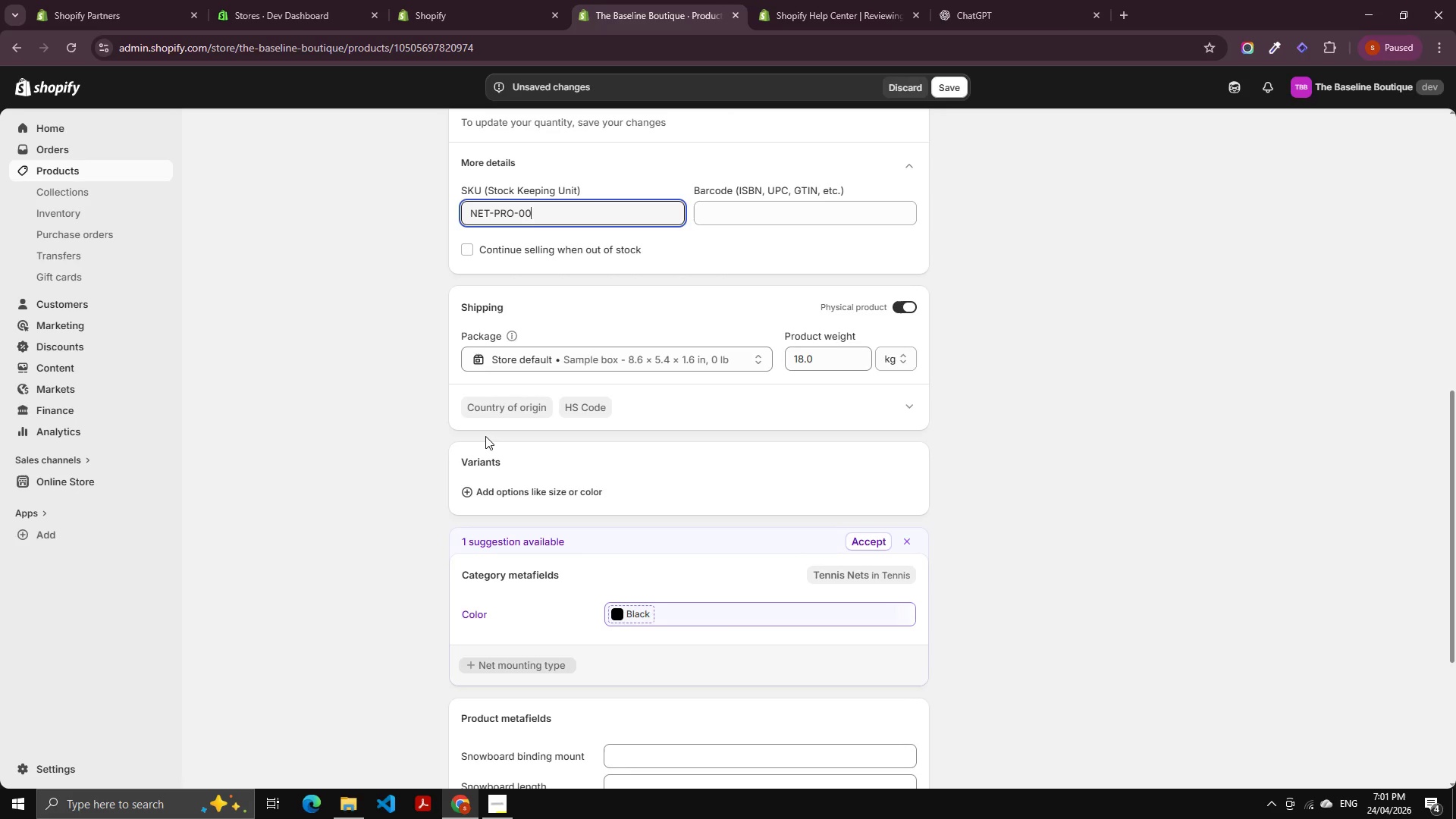 
key(Numpad1)
 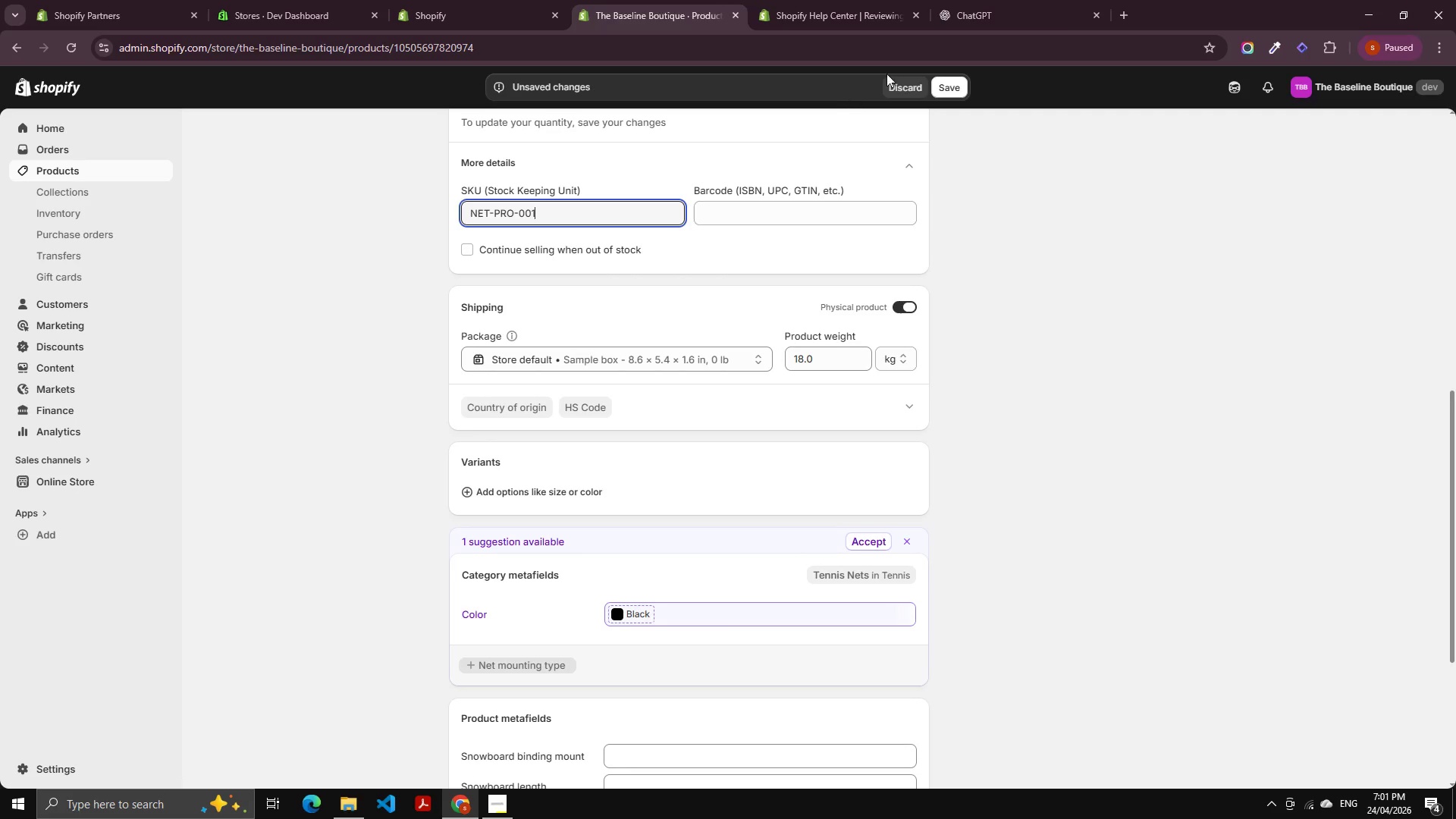 
left_click([942, 84])
 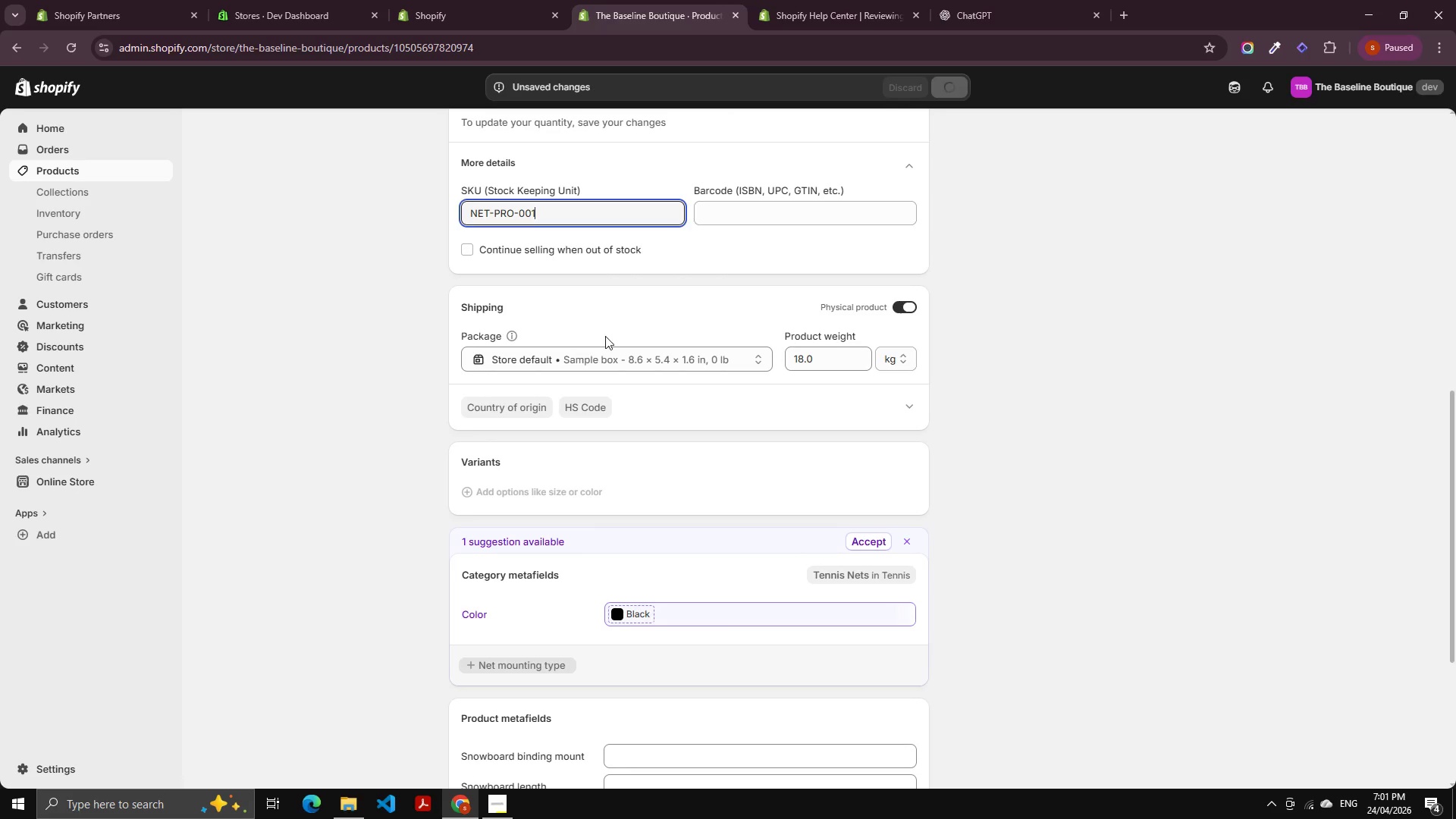 
scroll: coordinate [575, 391], scroll_direction: up, amount: 8.0
 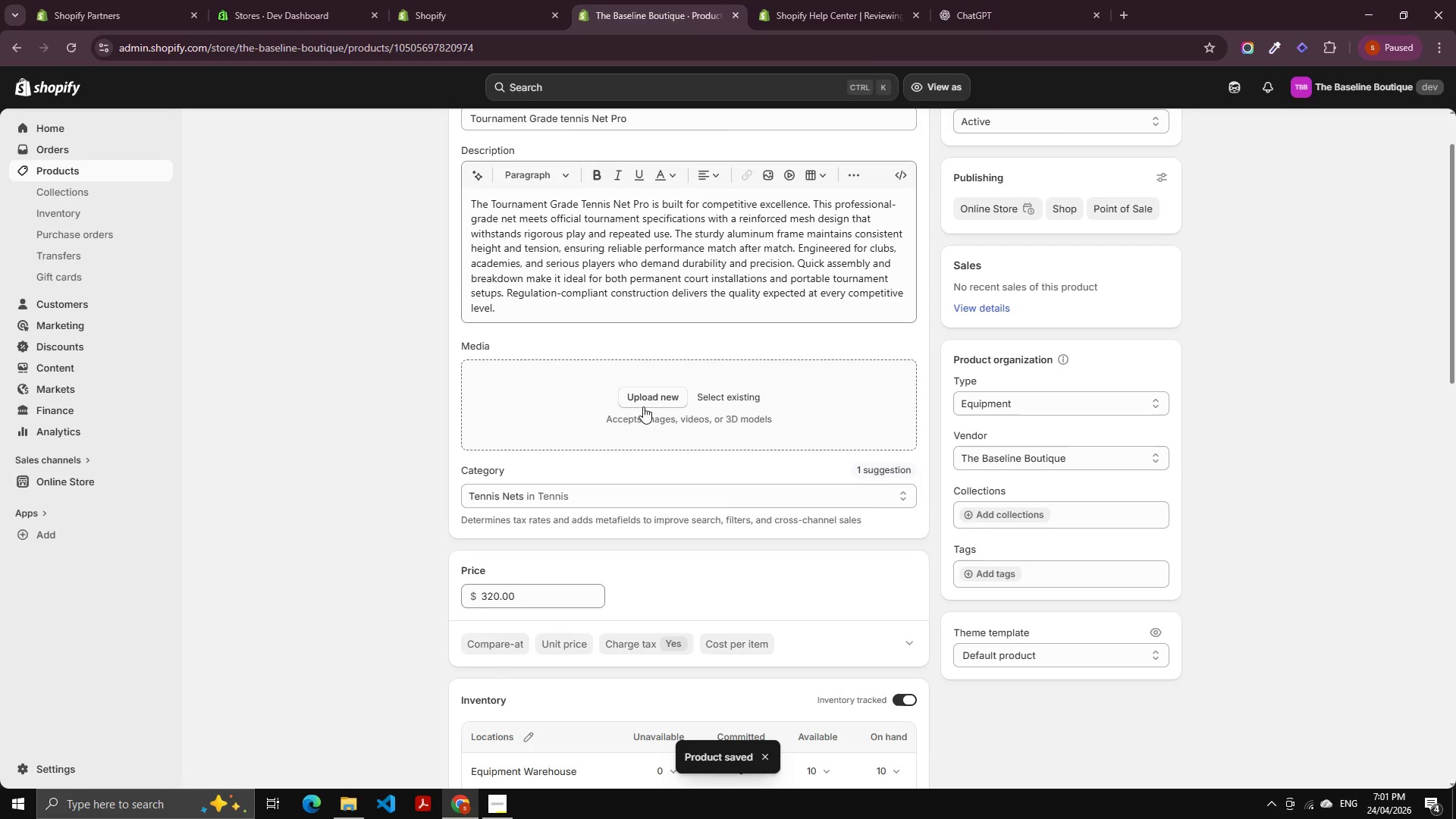 
wait(6.24)
 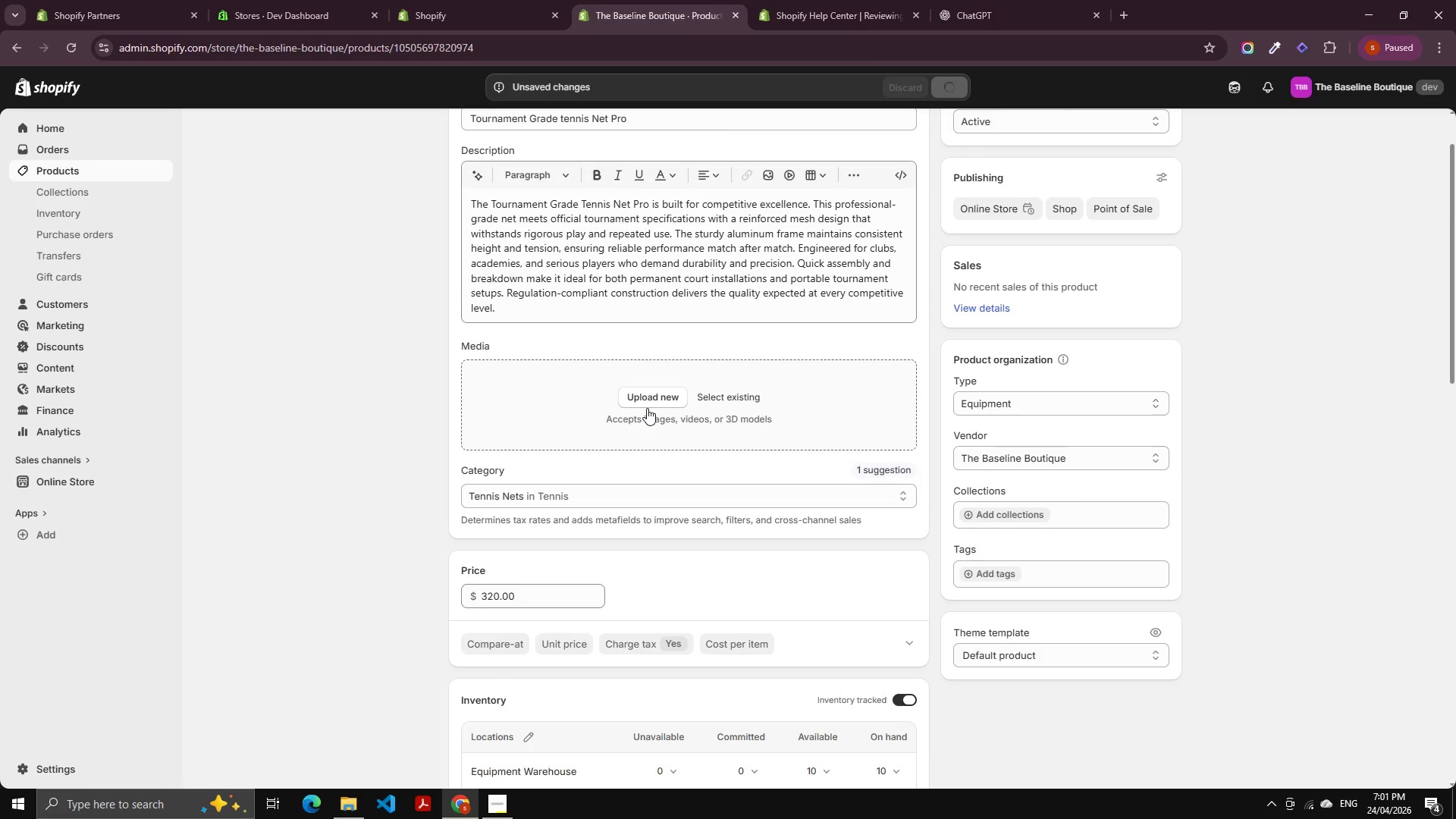 
scroll: coordinate [720, 393], scroll_direction: up, amount: 3.0
 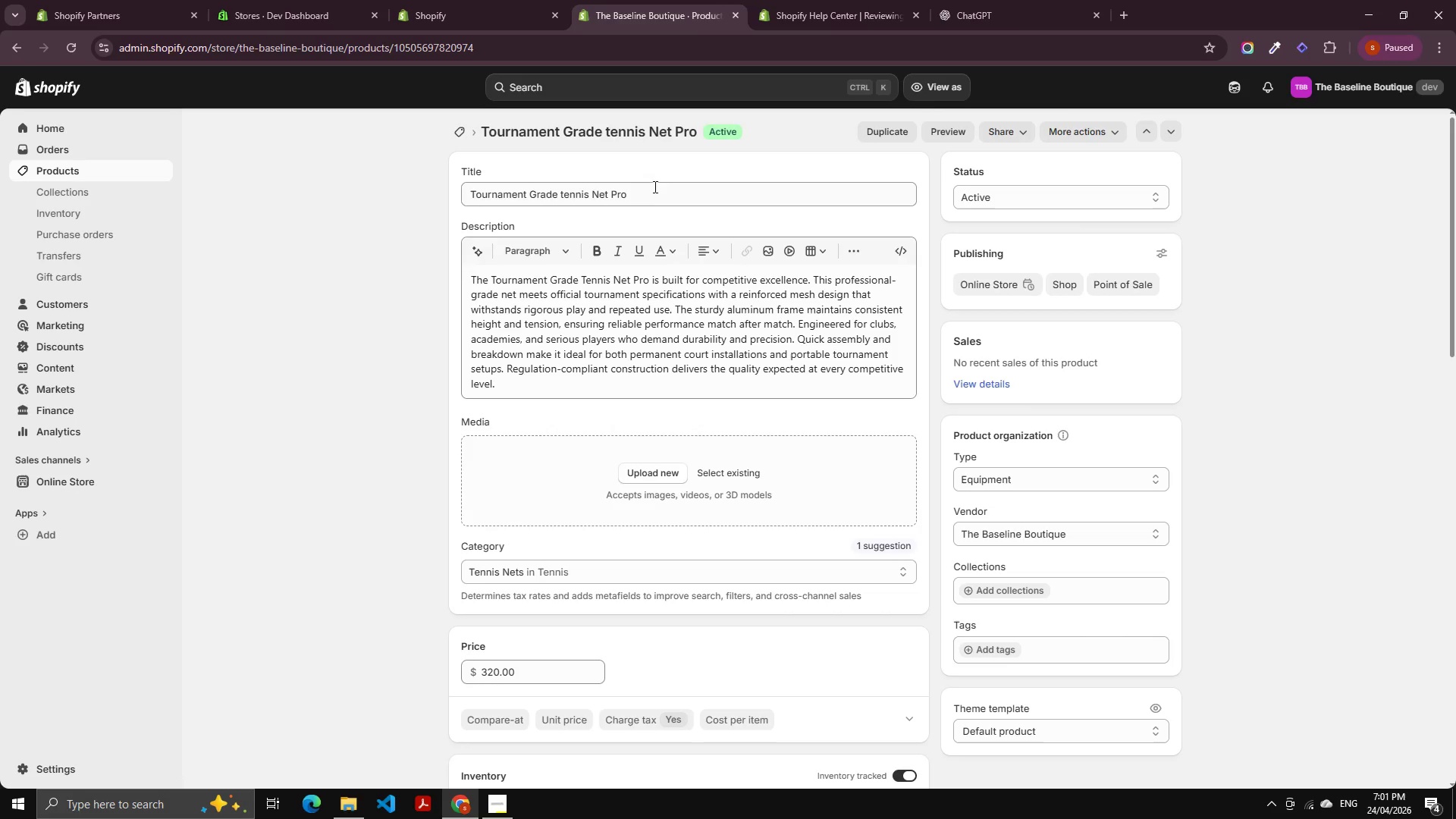 
left_click([650, 193])
 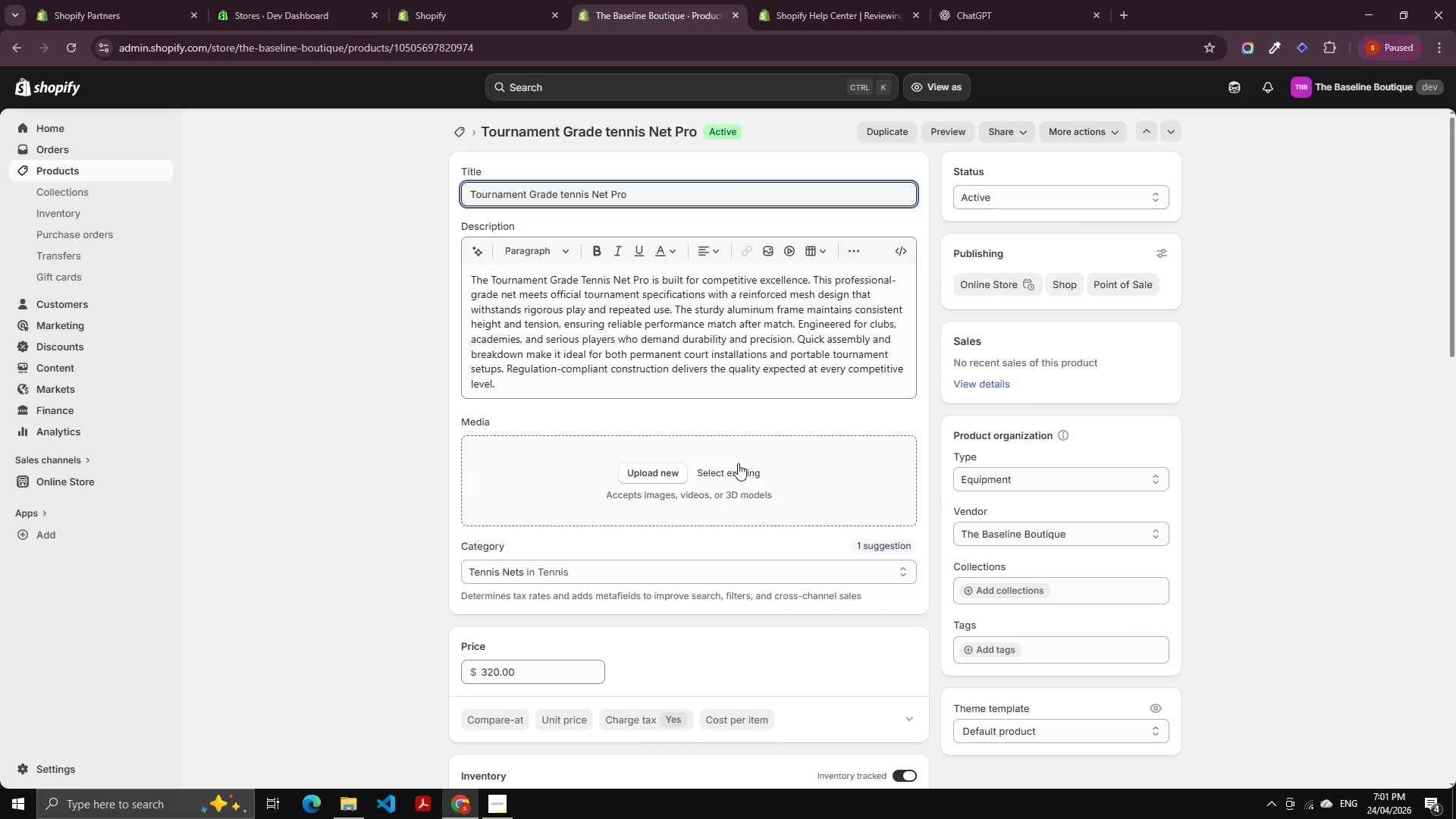 
left_click([664, 468])
 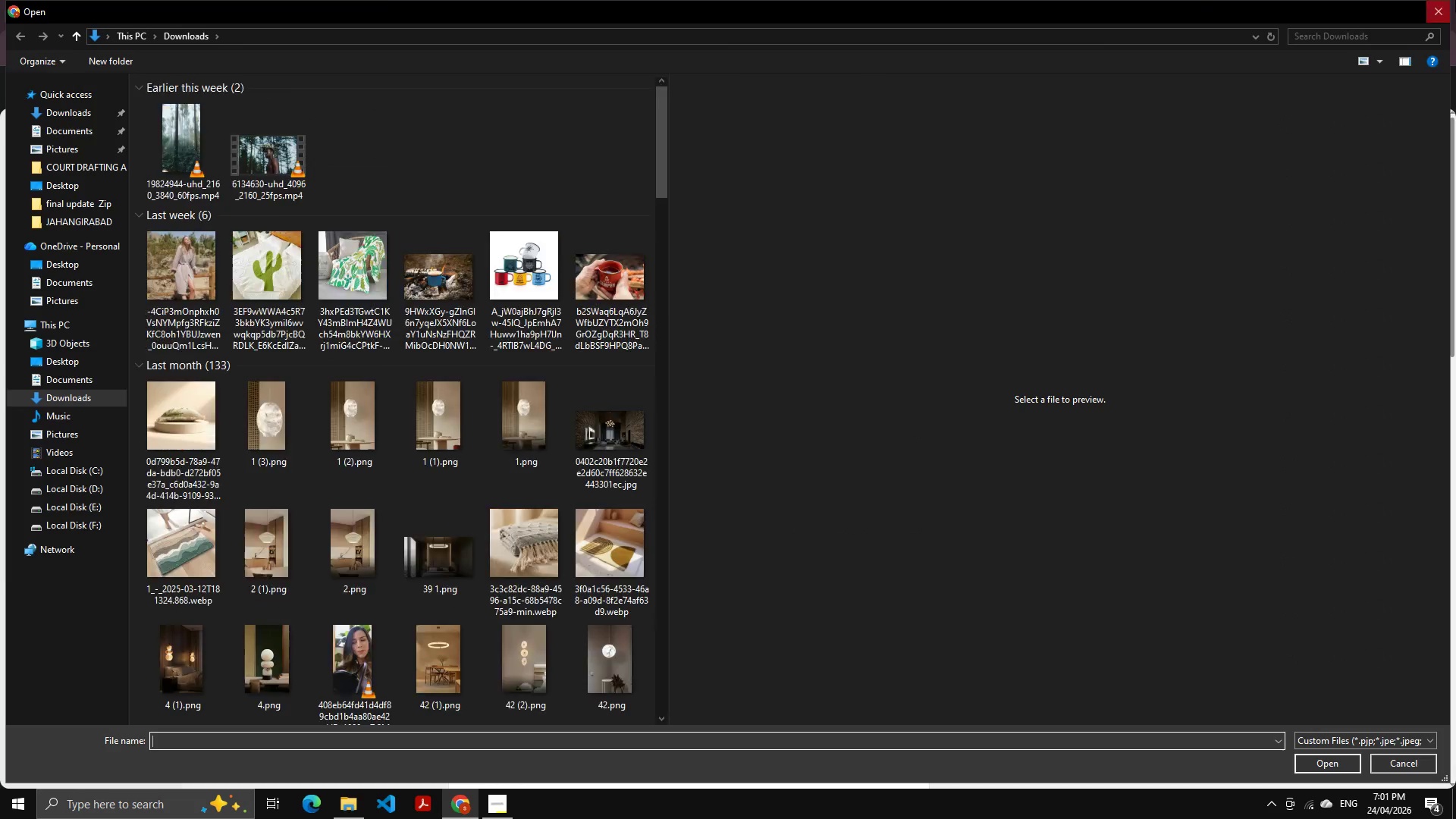 
left_click([1452, 0])
 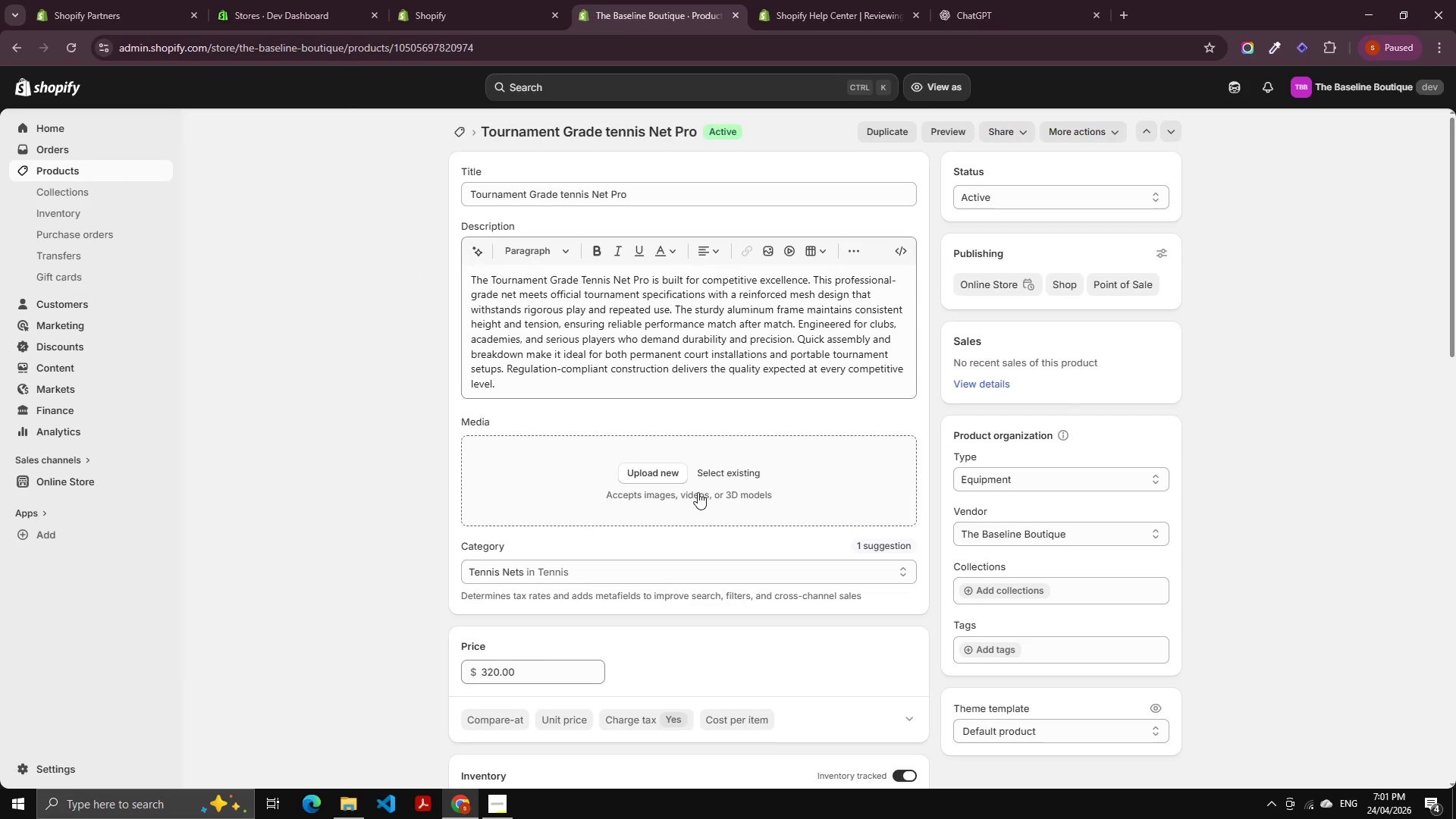 
left_click([721, 466])
 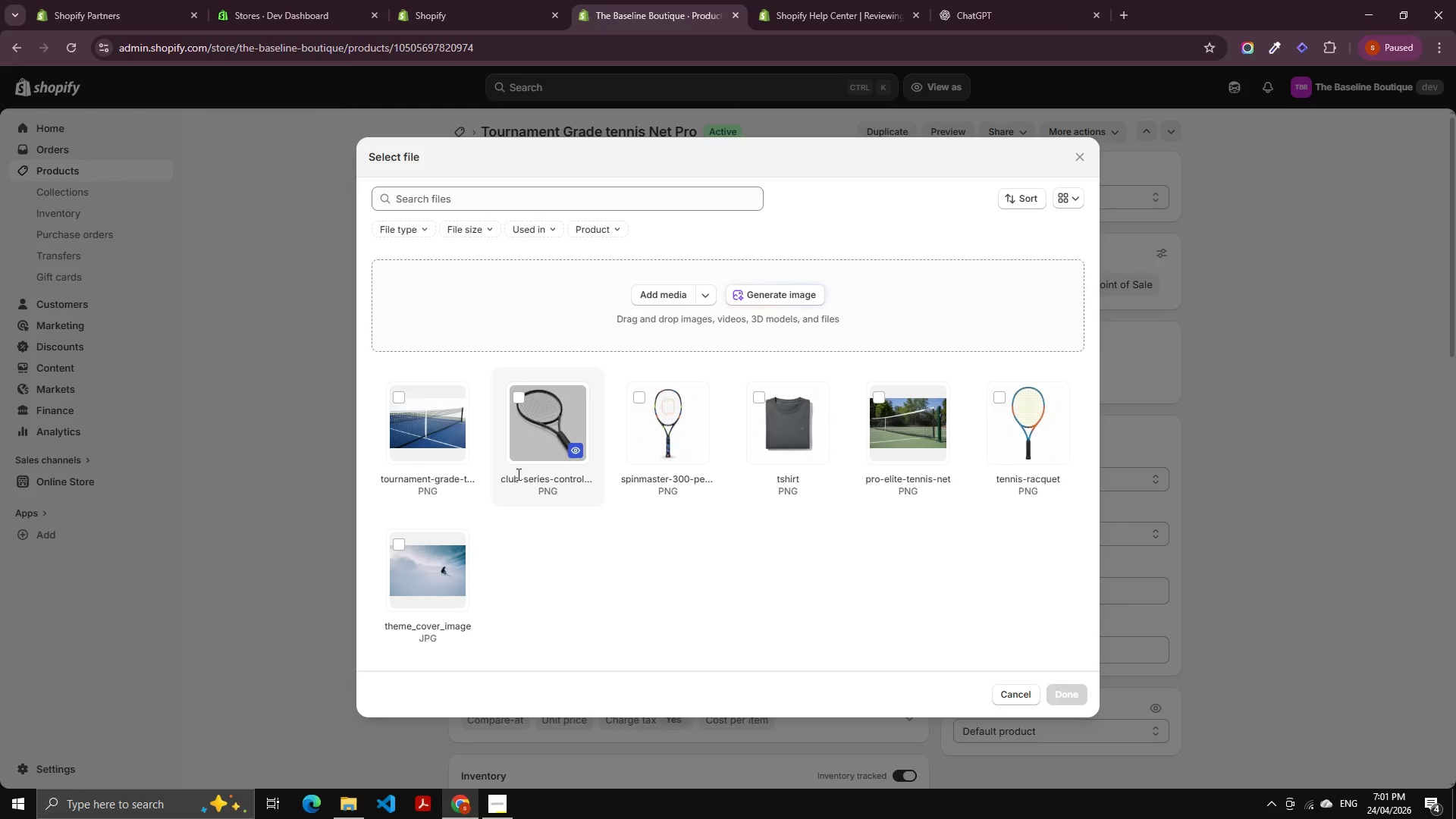 
left_click([431, 419])
 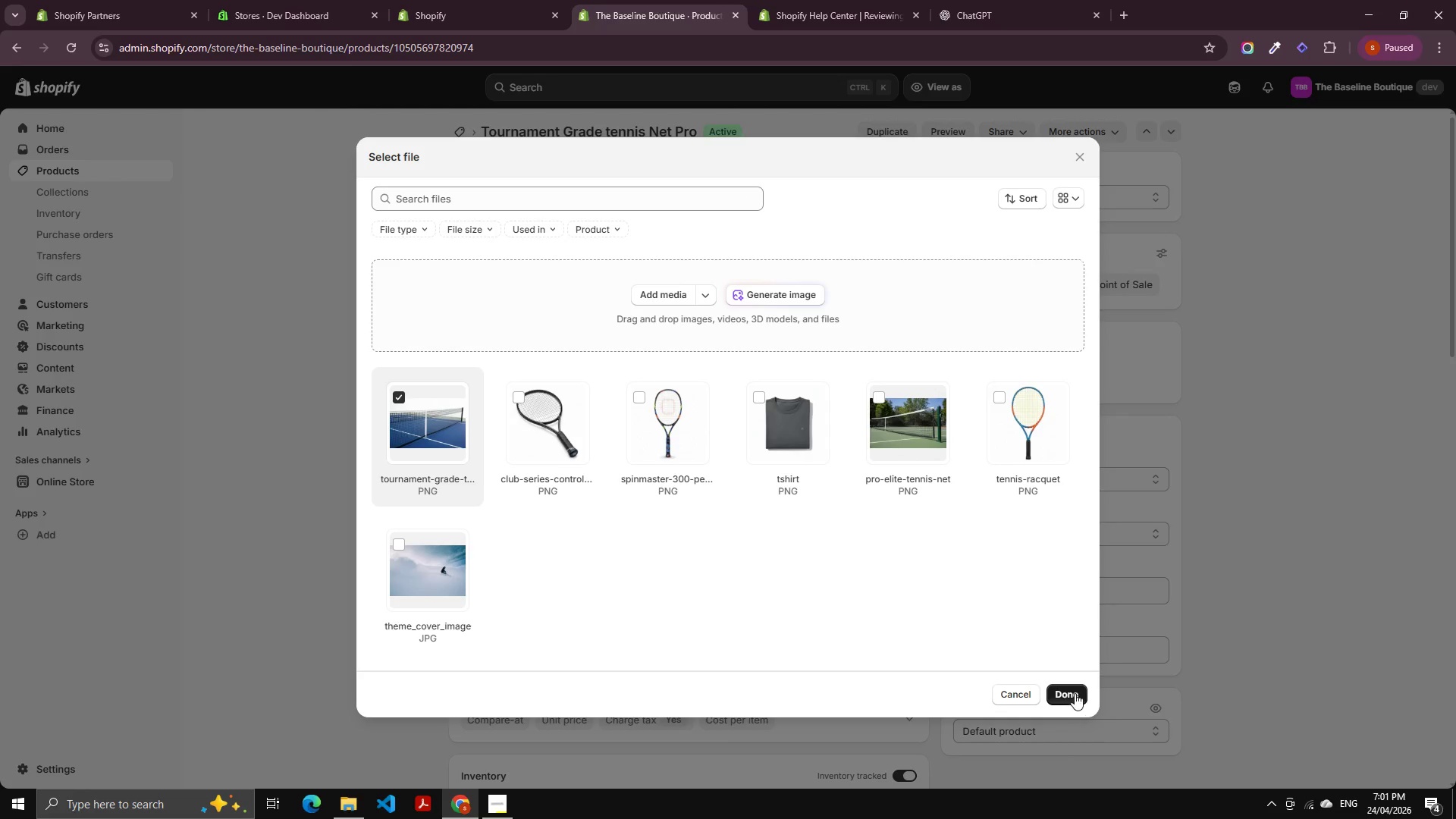 
left_click([1067, 691])
 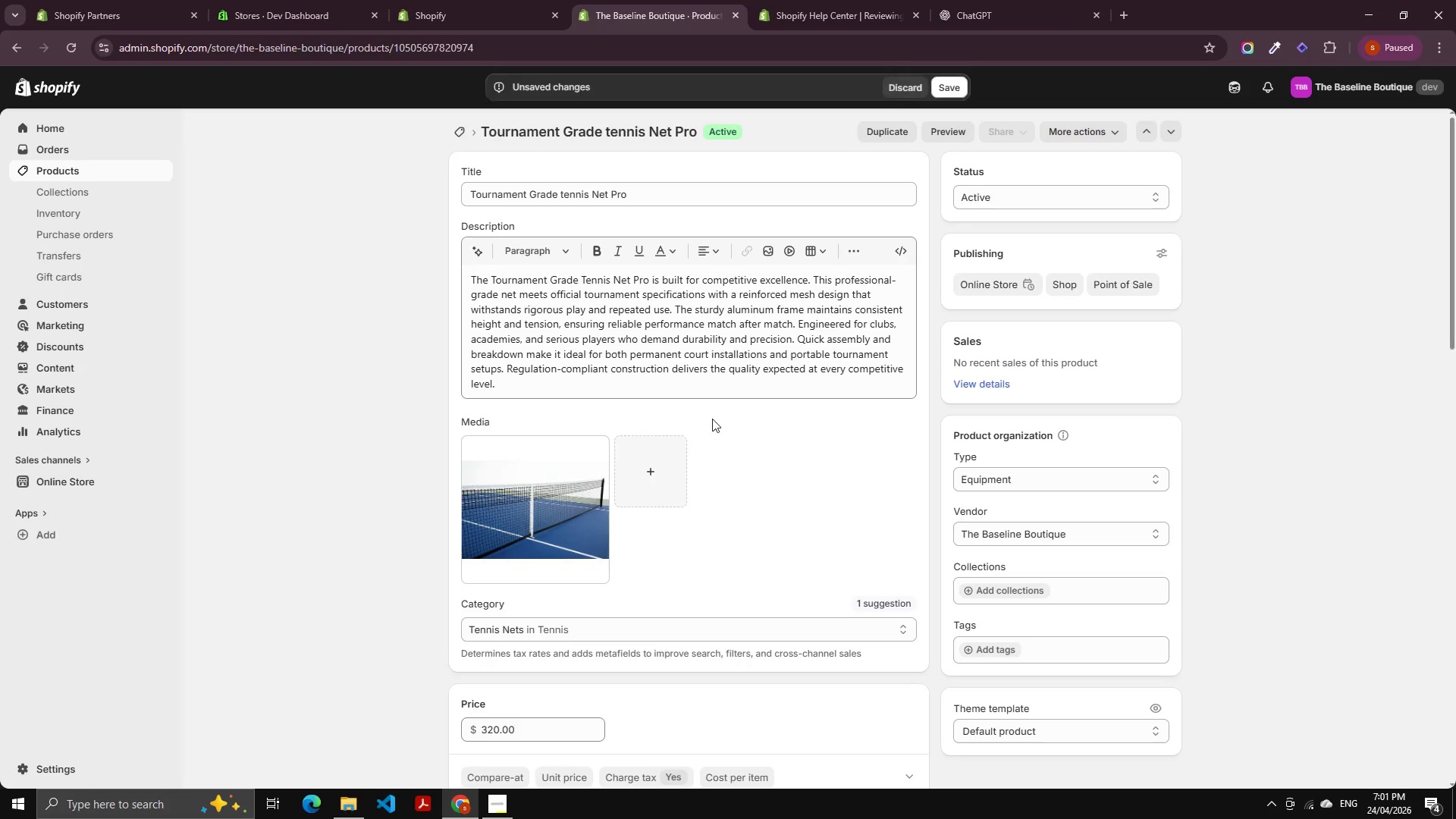 
left_click([493, 528])
 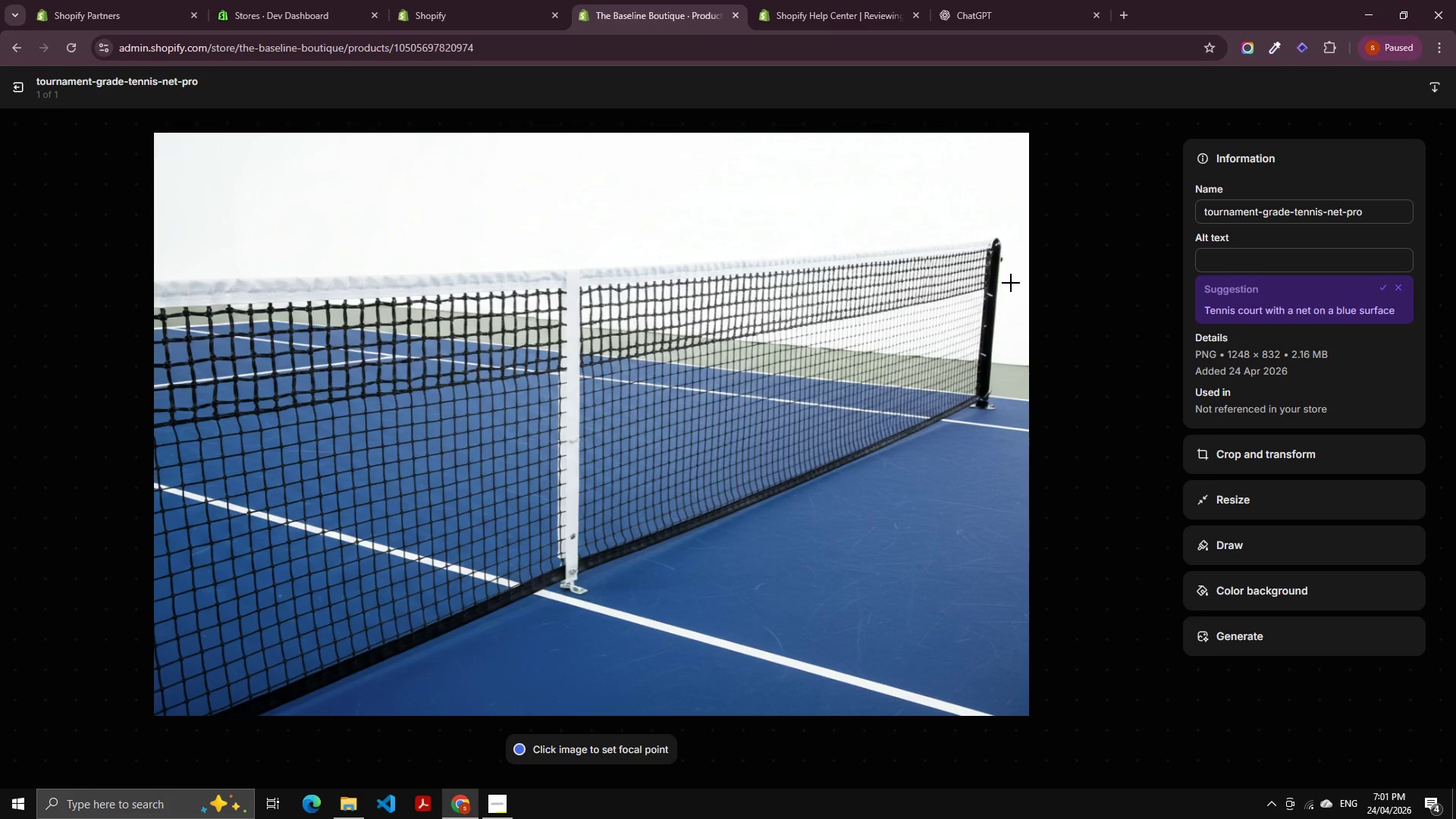 
wait(6.47)
 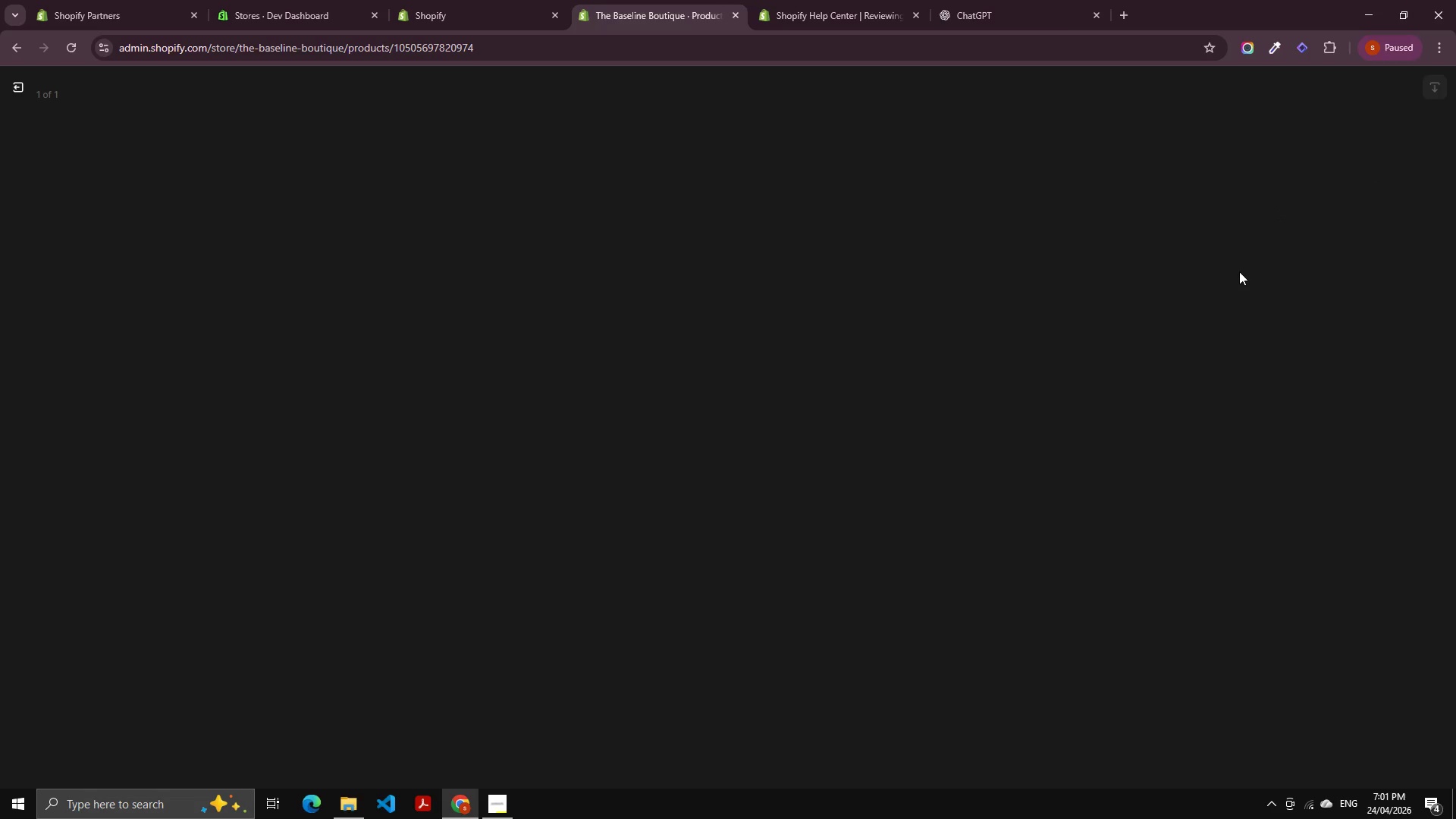 
double_click([1382, 285])
 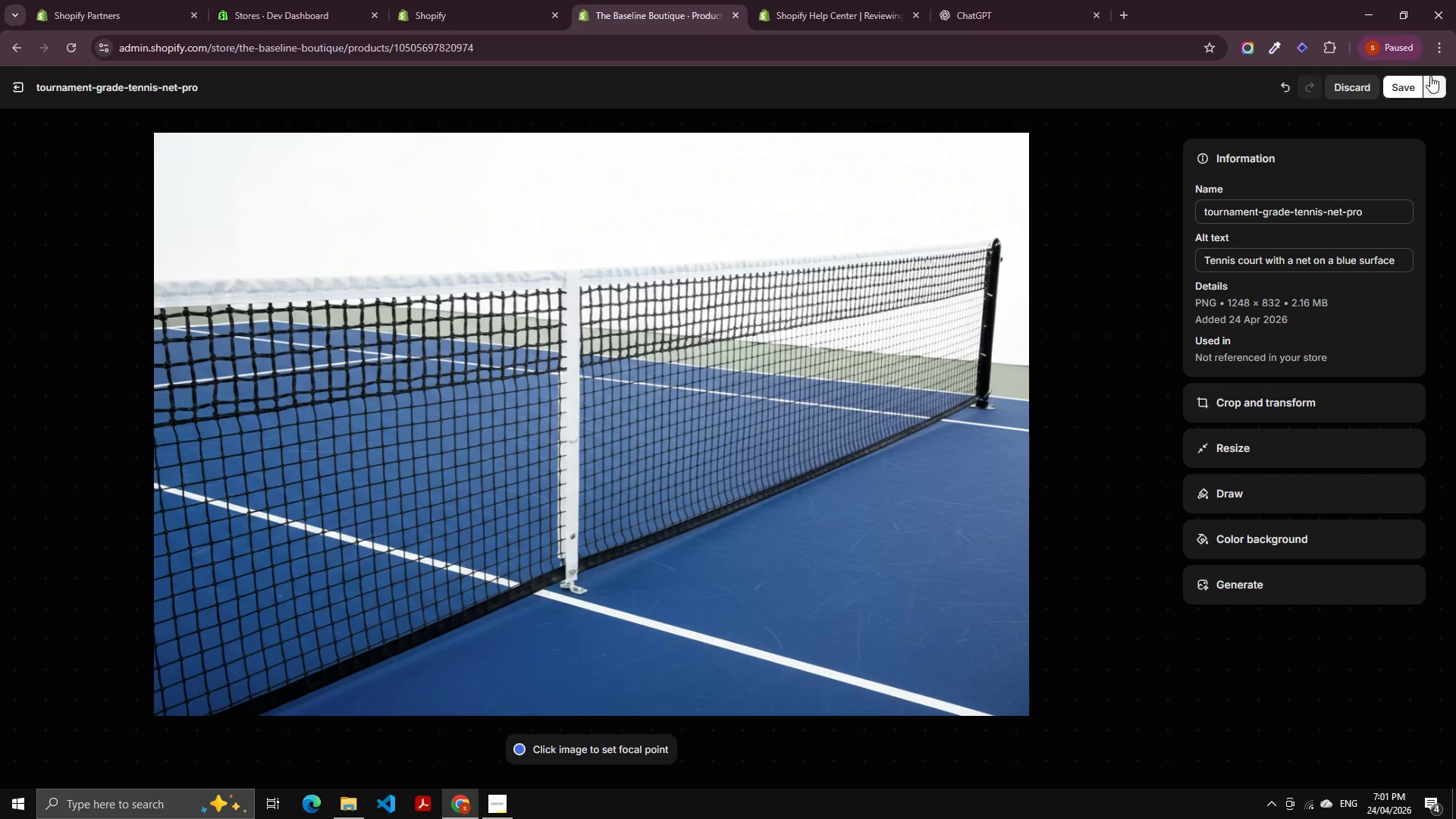 
left_click([1408, 83])
 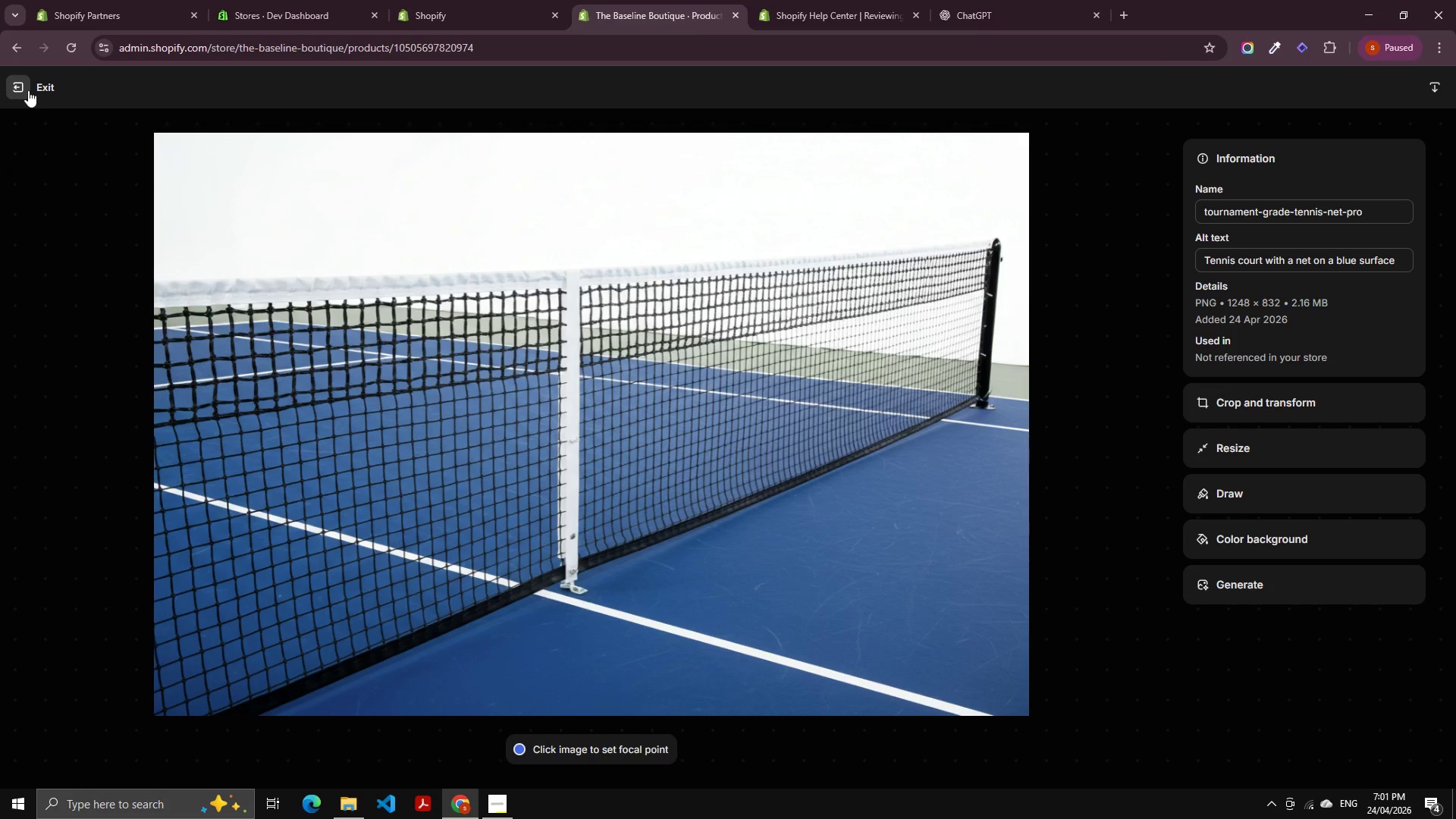 
left_click([21, 77])
 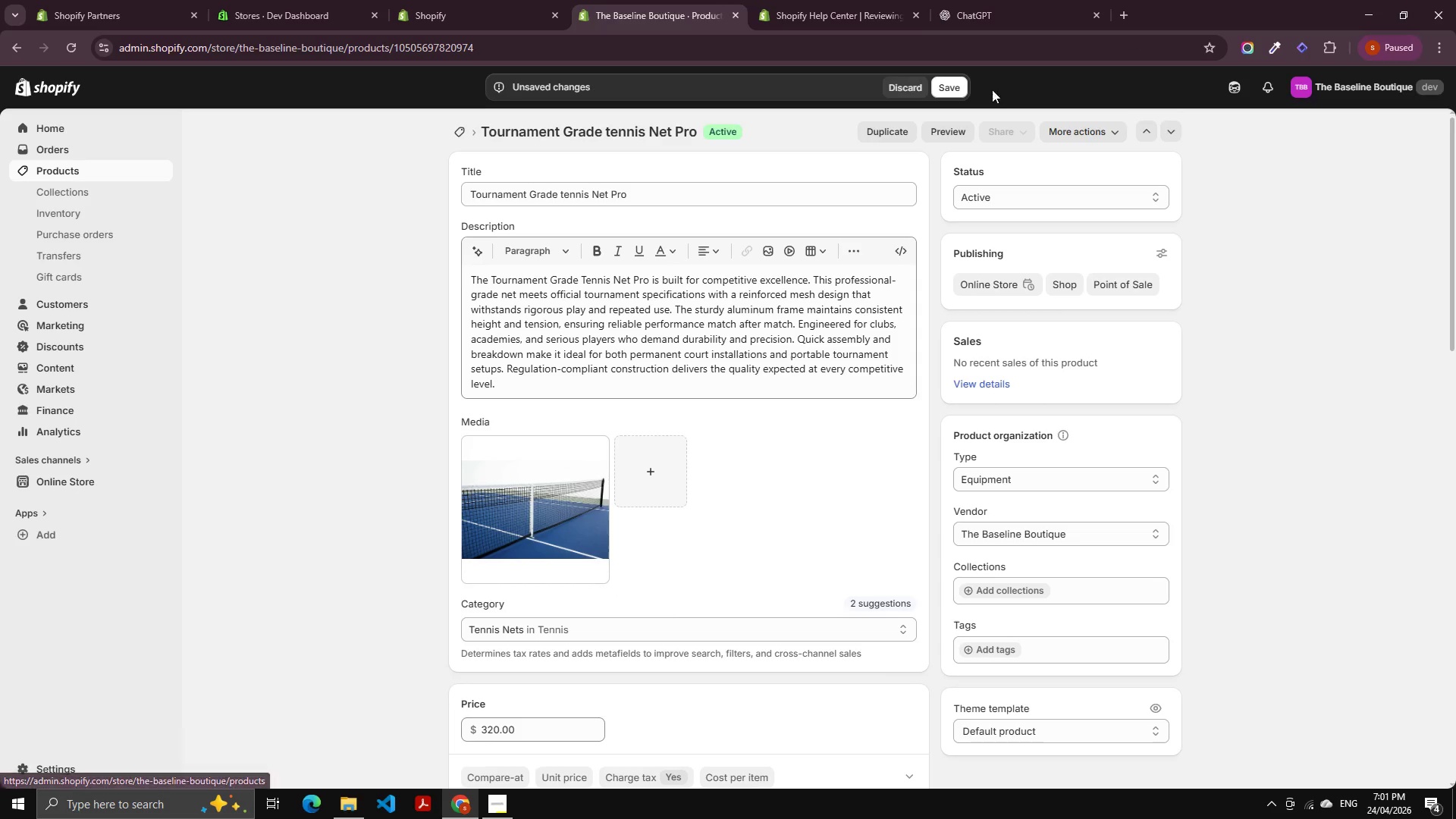 
left_click([932, 87])
 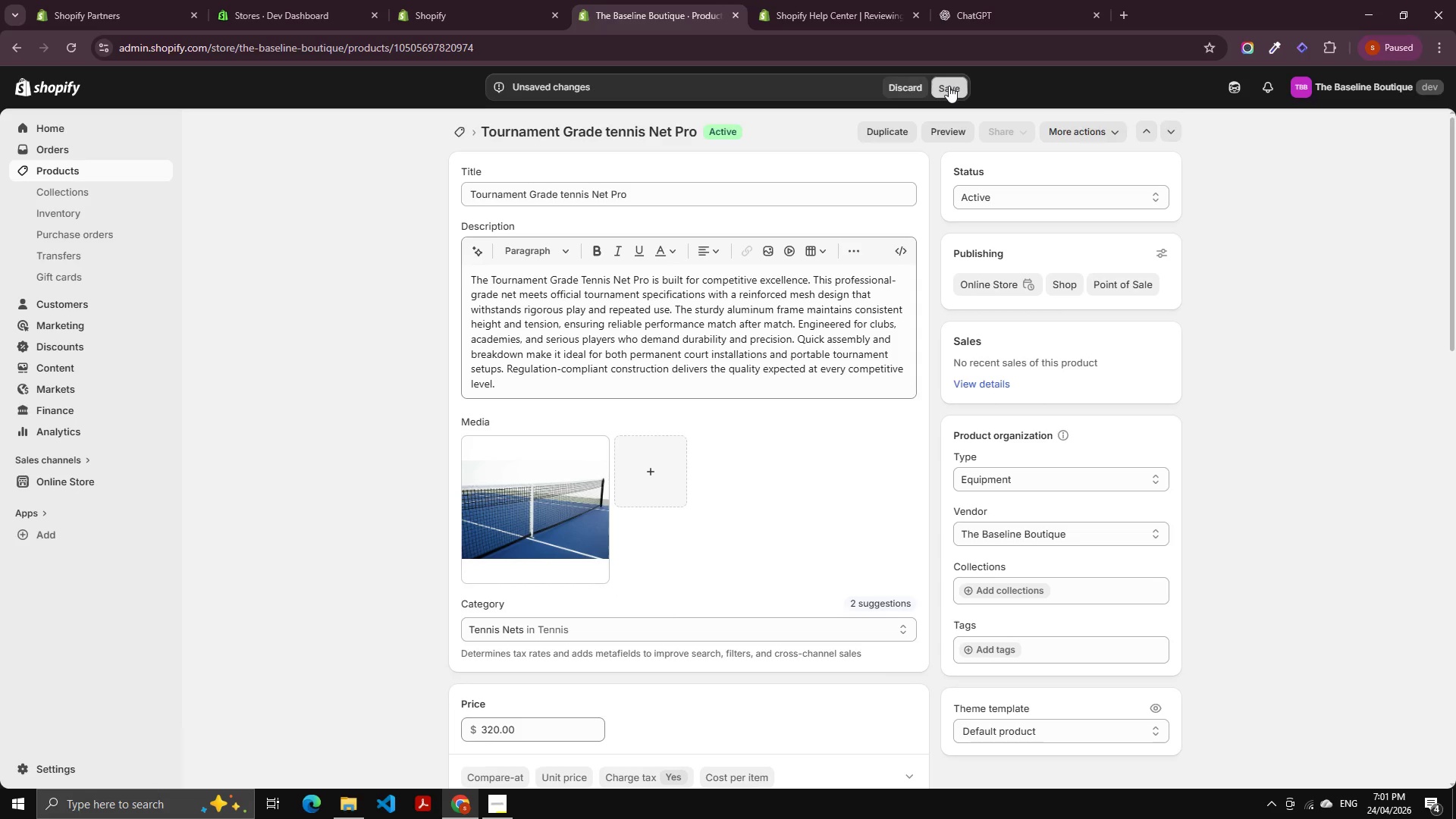 
left_click([949, 86])
 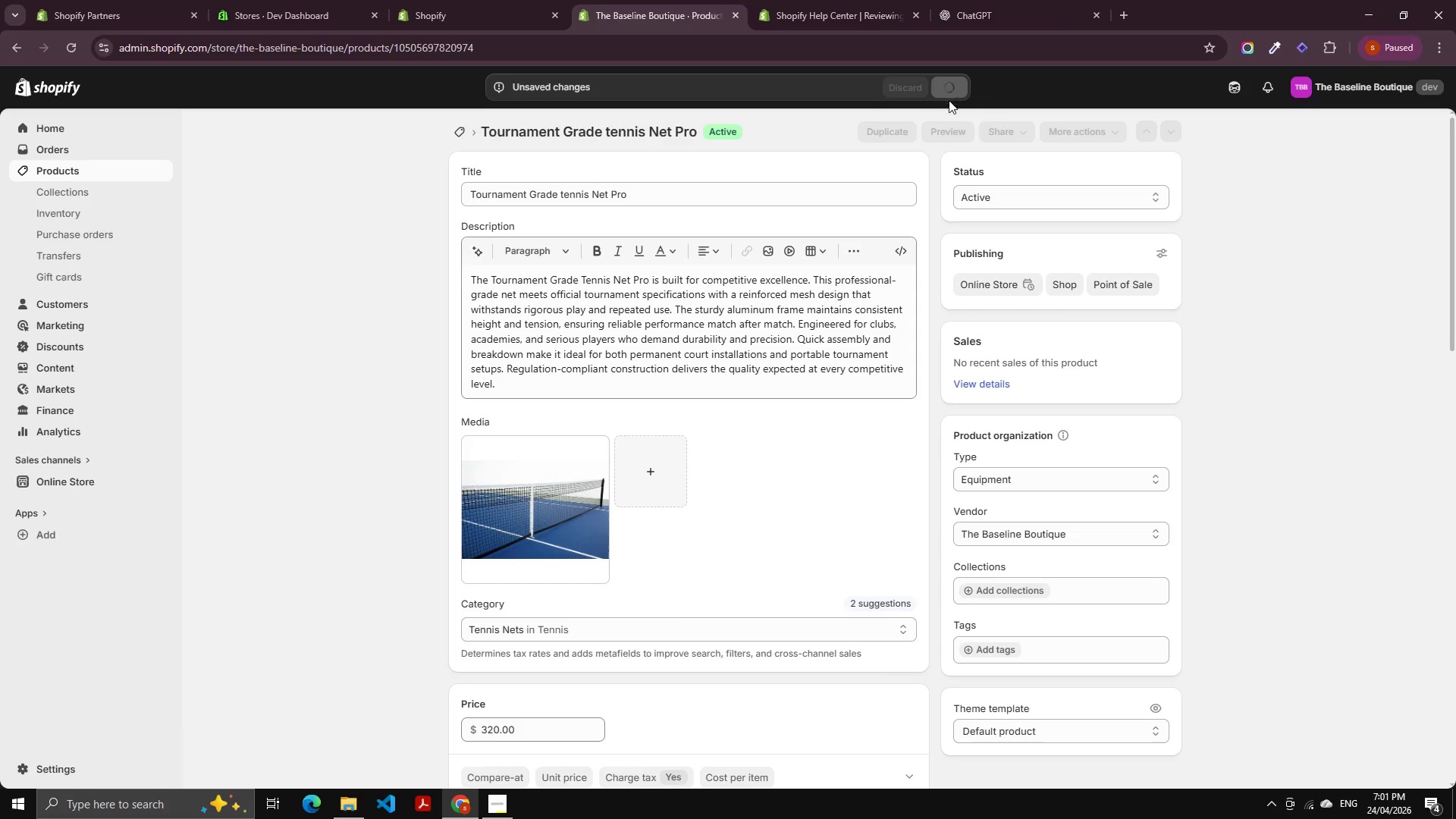 
scroll: coordinate [648, 275], scroll_direction: down, amount: 18.0
 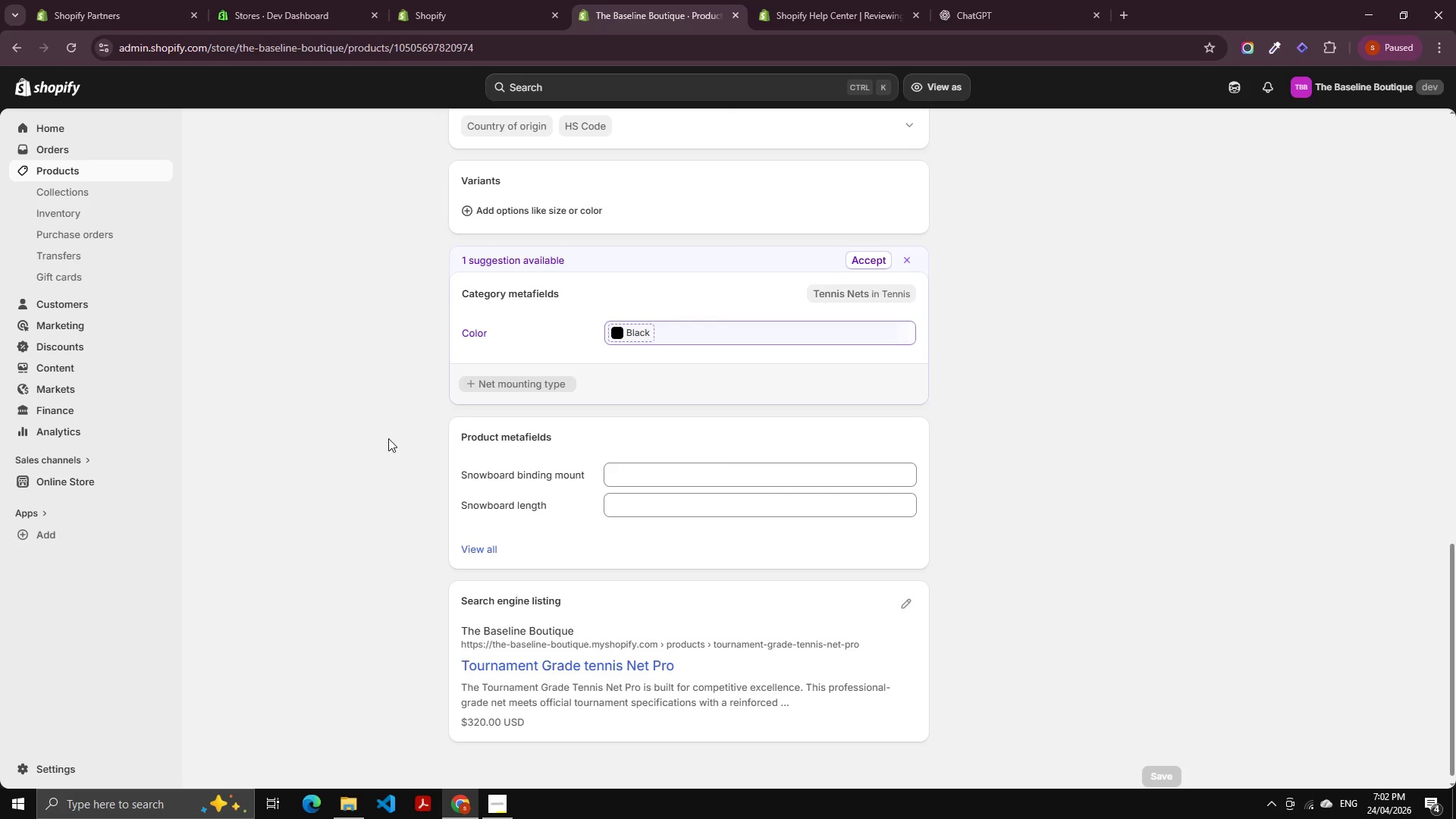 
wait(6.95)
 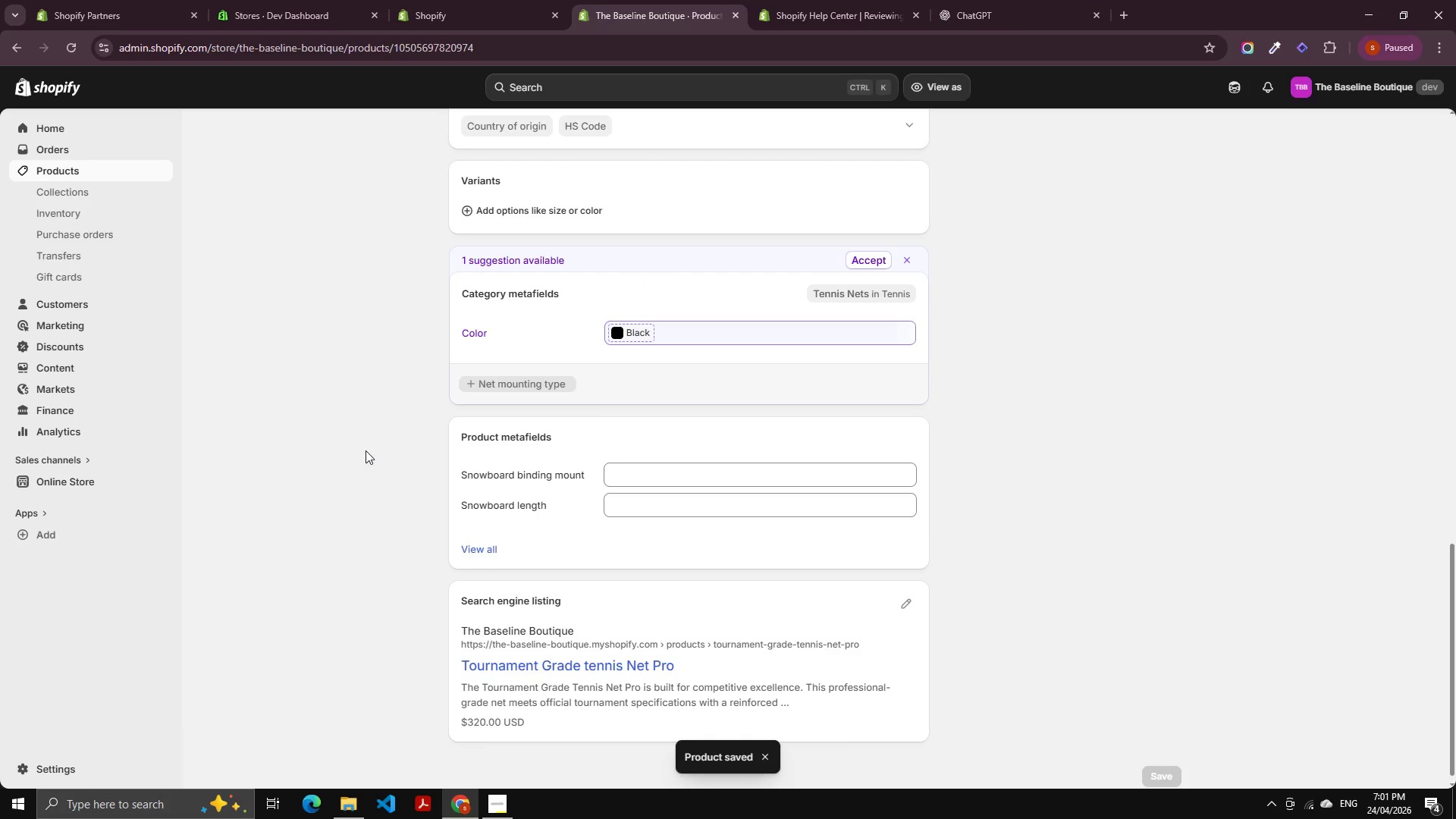 
scroll: coordinate [245, 408], scroll_direction: up, amount: 4.0
 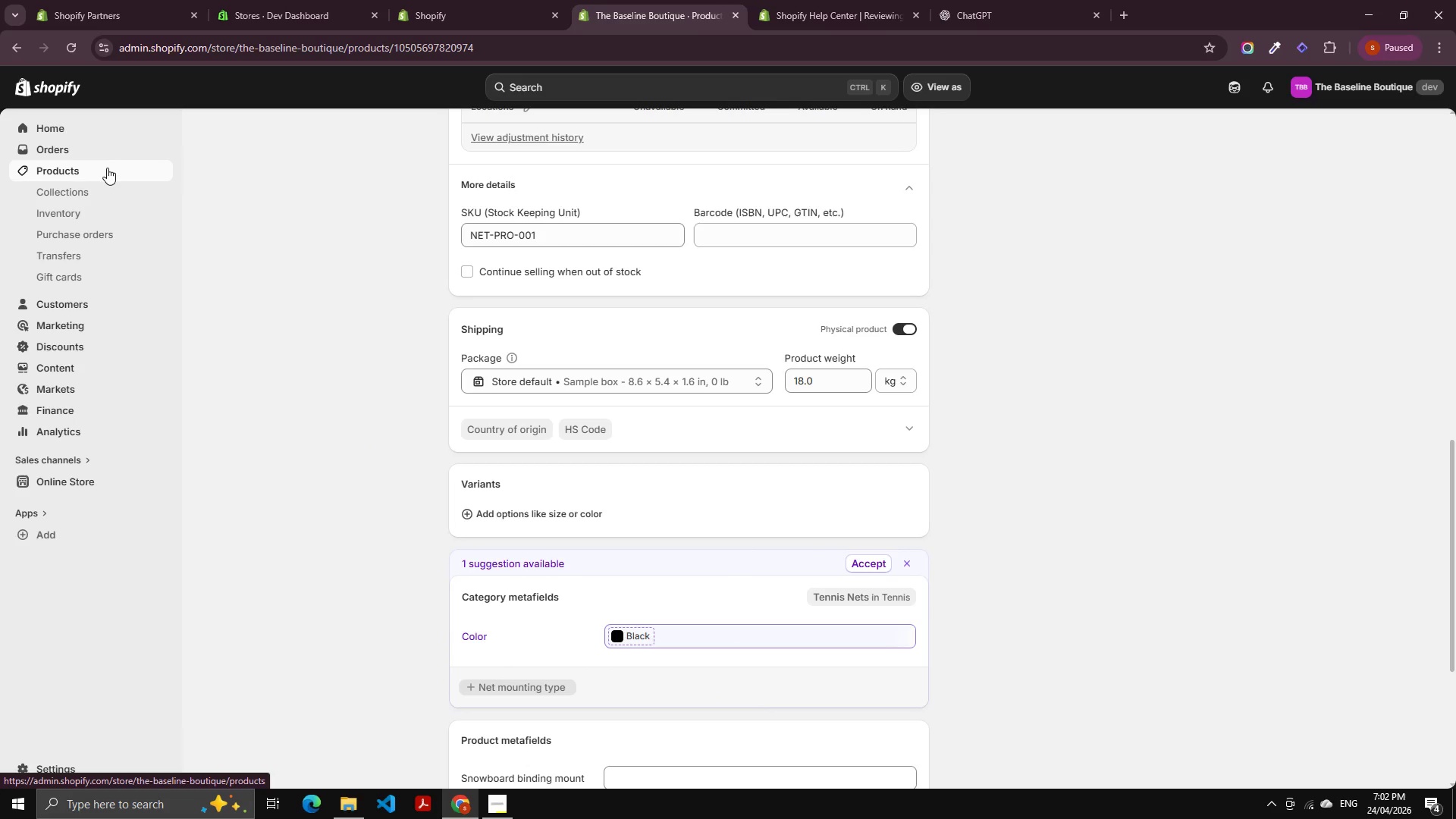 
left_click([100, 163])
 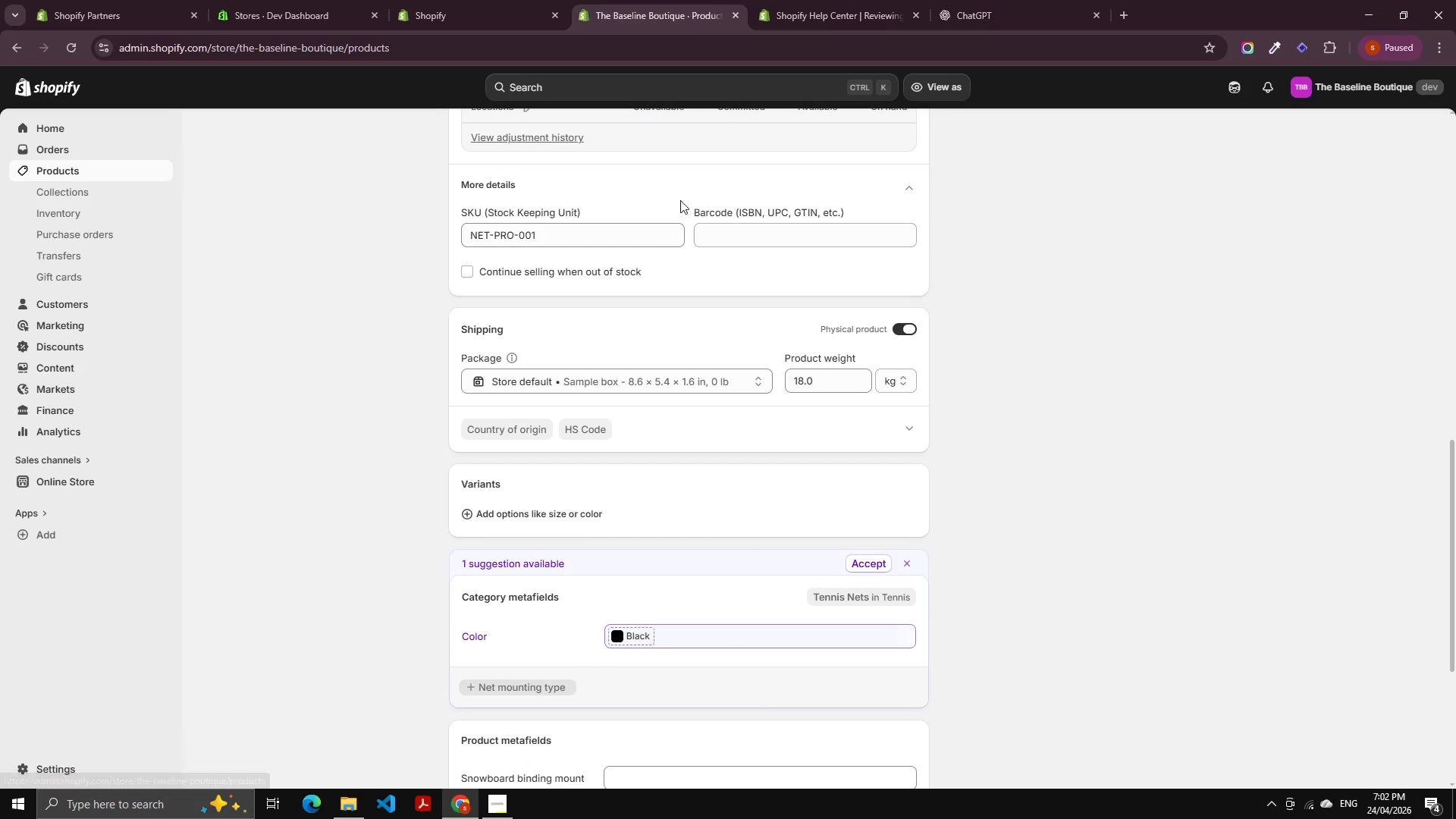 
scroll: coordinate [853, 202], scroll_direction: up, amount: 2.0
 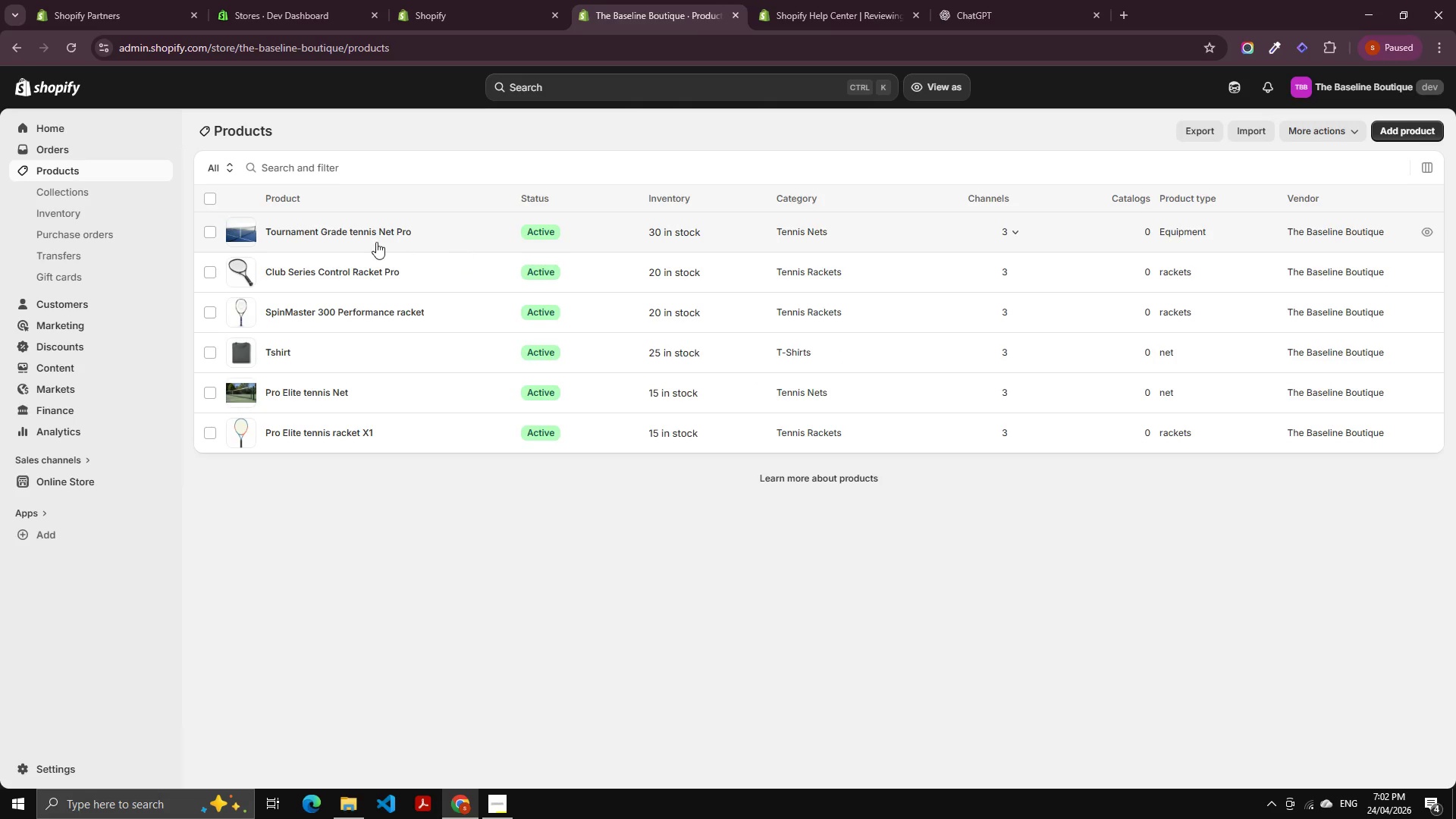 
left_click([373, 228])
 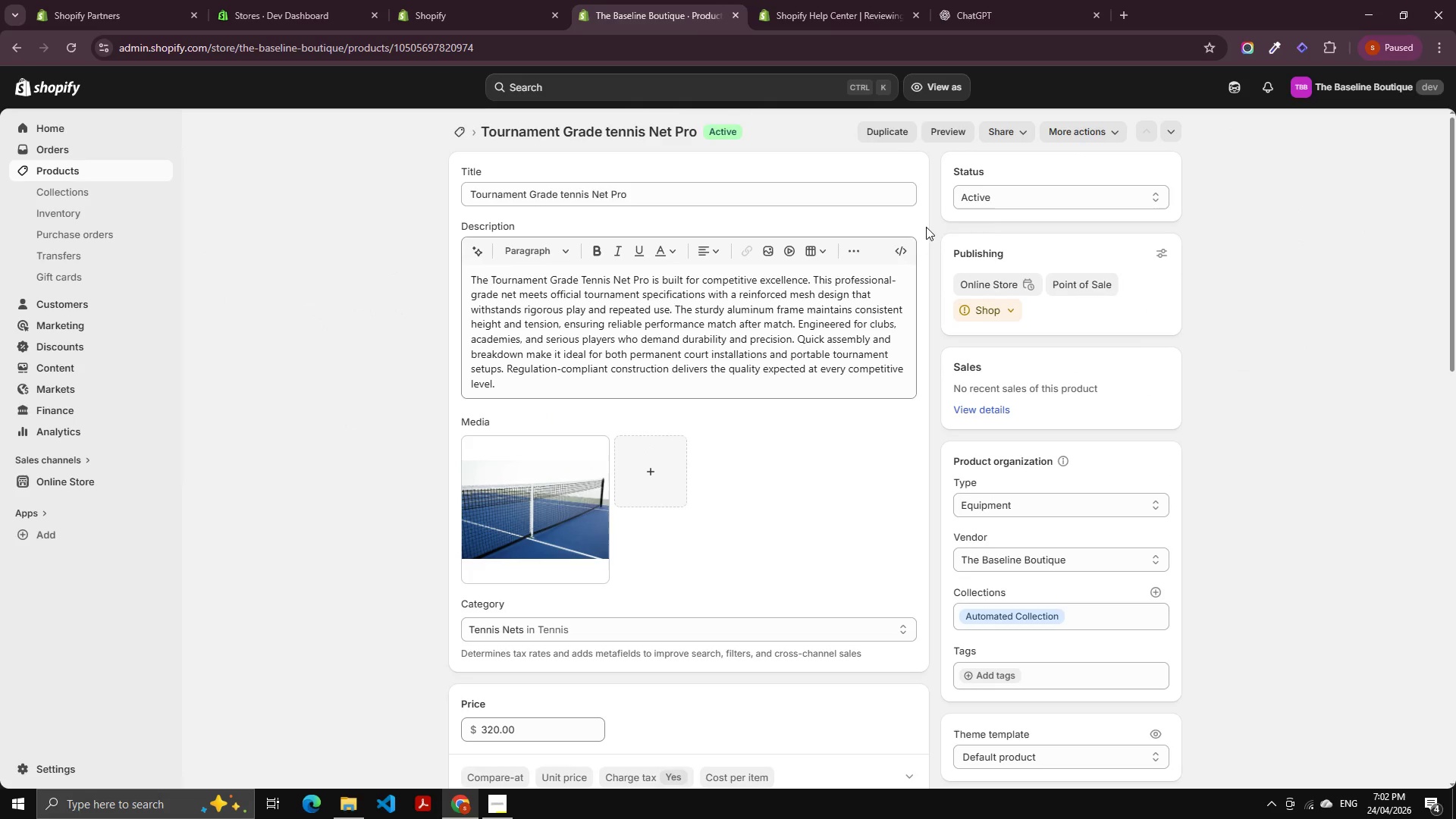 
left_click([899, 136])
 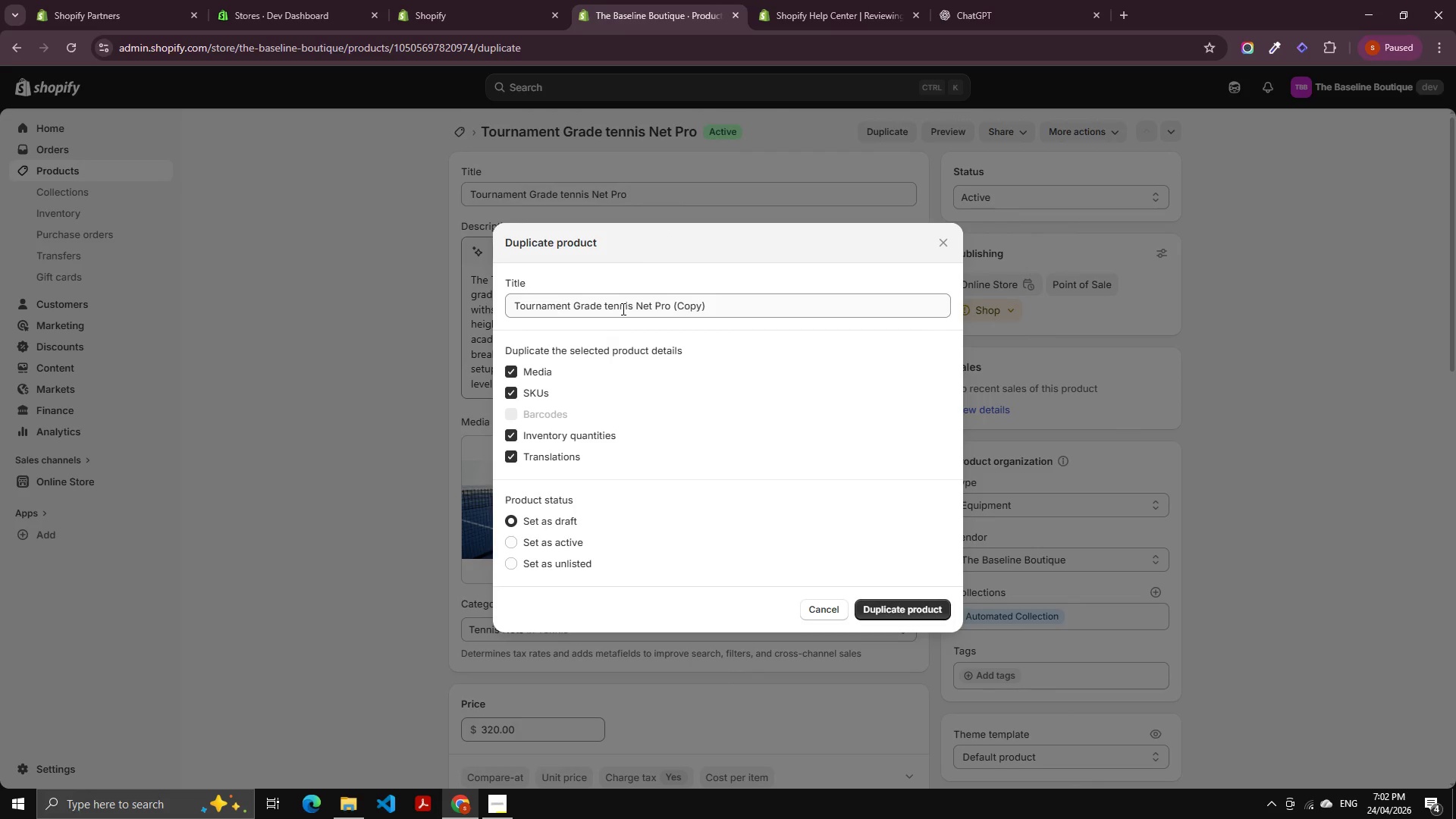 
left_click([622, 309])
 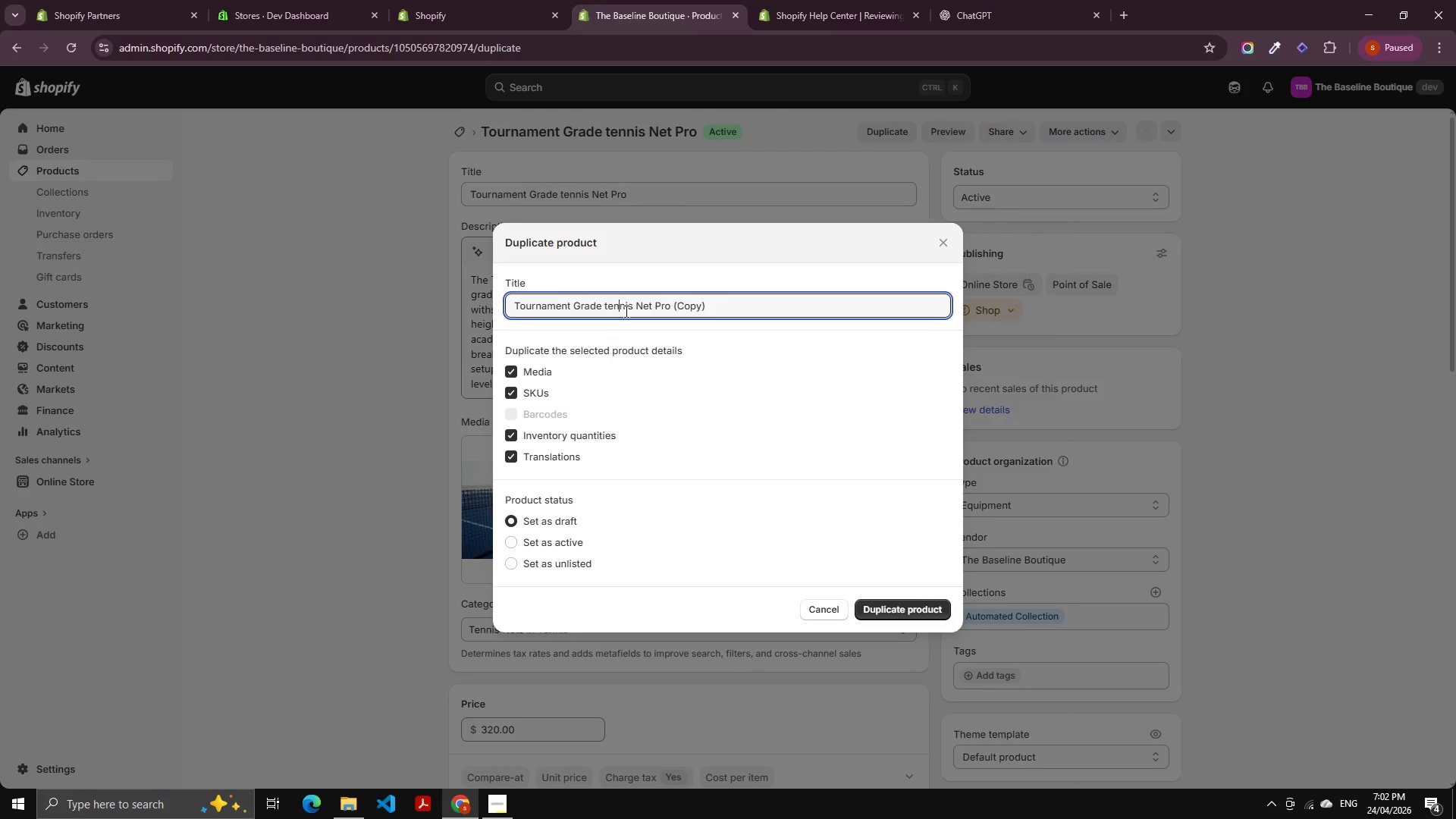 
left_click([626, 312])
 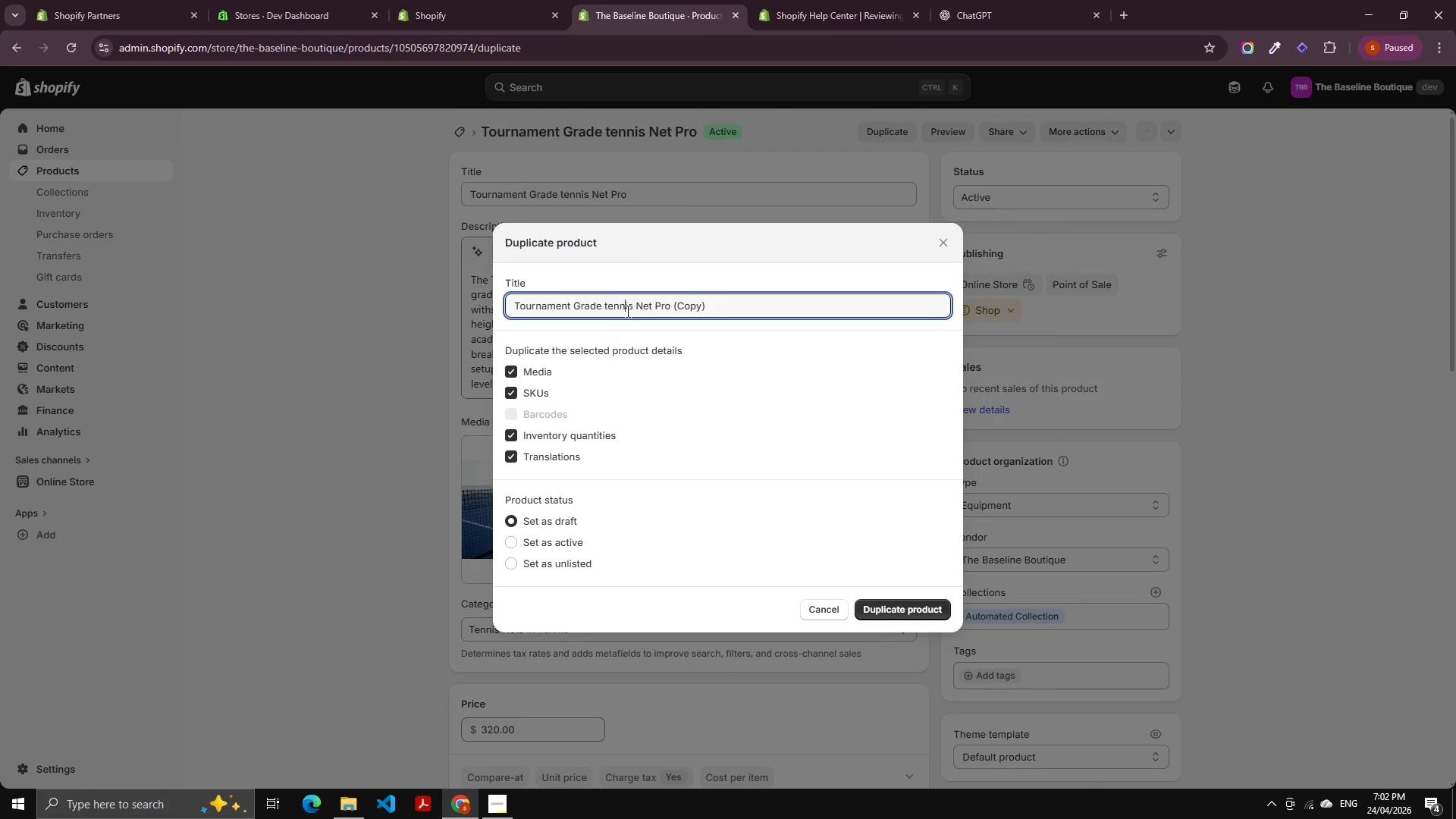 
left_click([625, 308])
 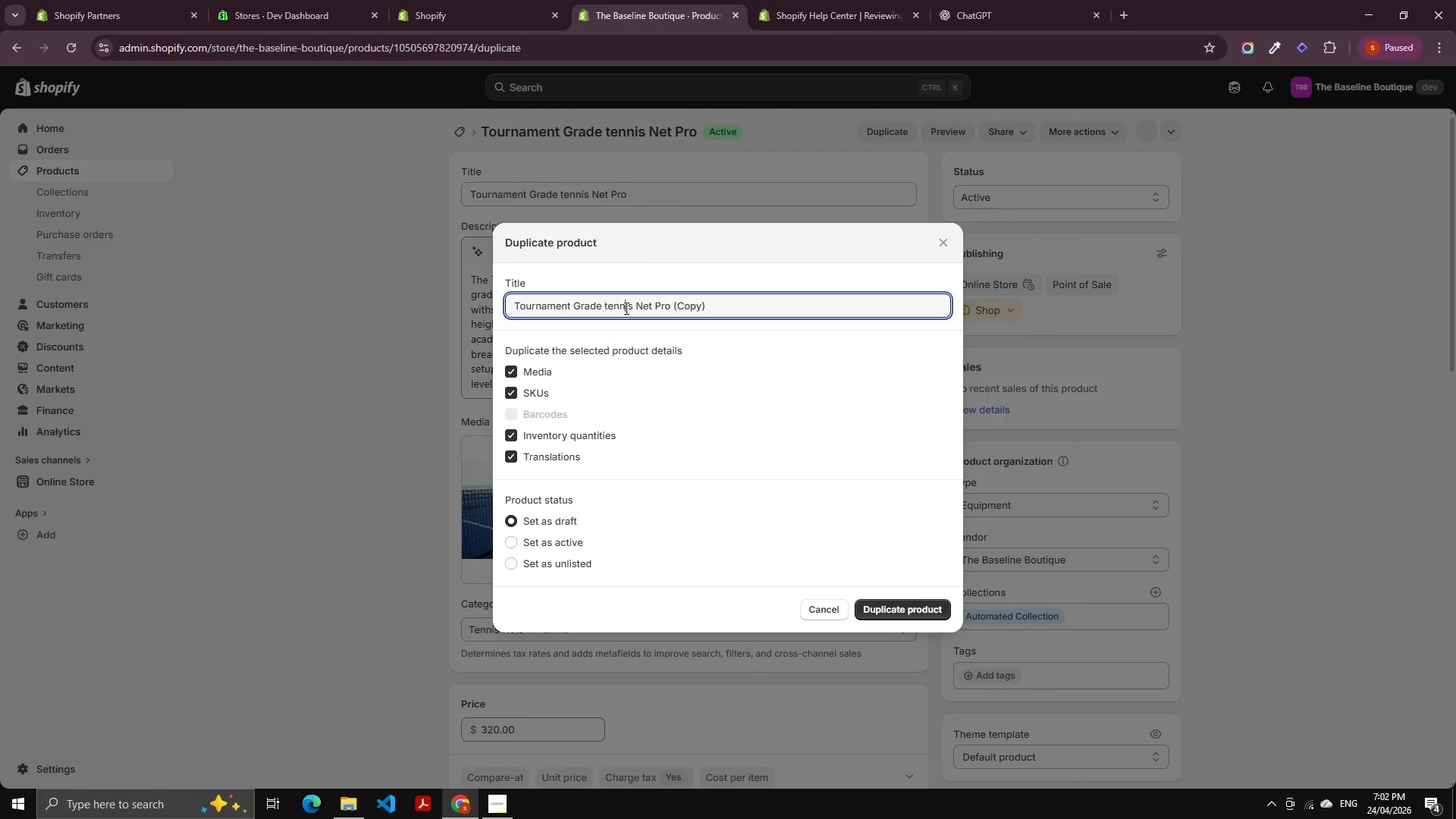 
key(Control+A)
 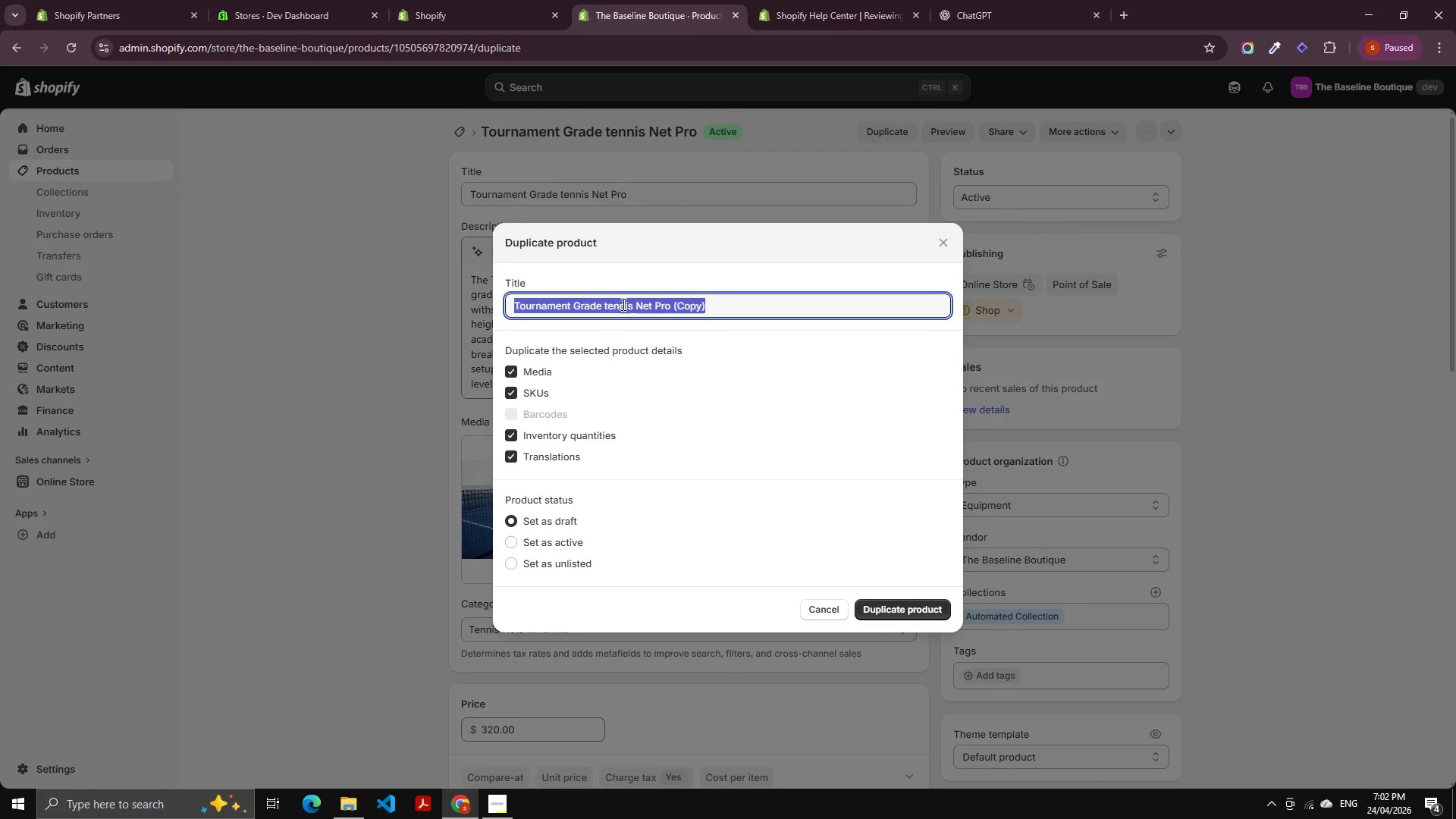 
type(Heavy Duty Cort)
key(Backspace)
key(Backspace)
type(urt Roller 150KG)
 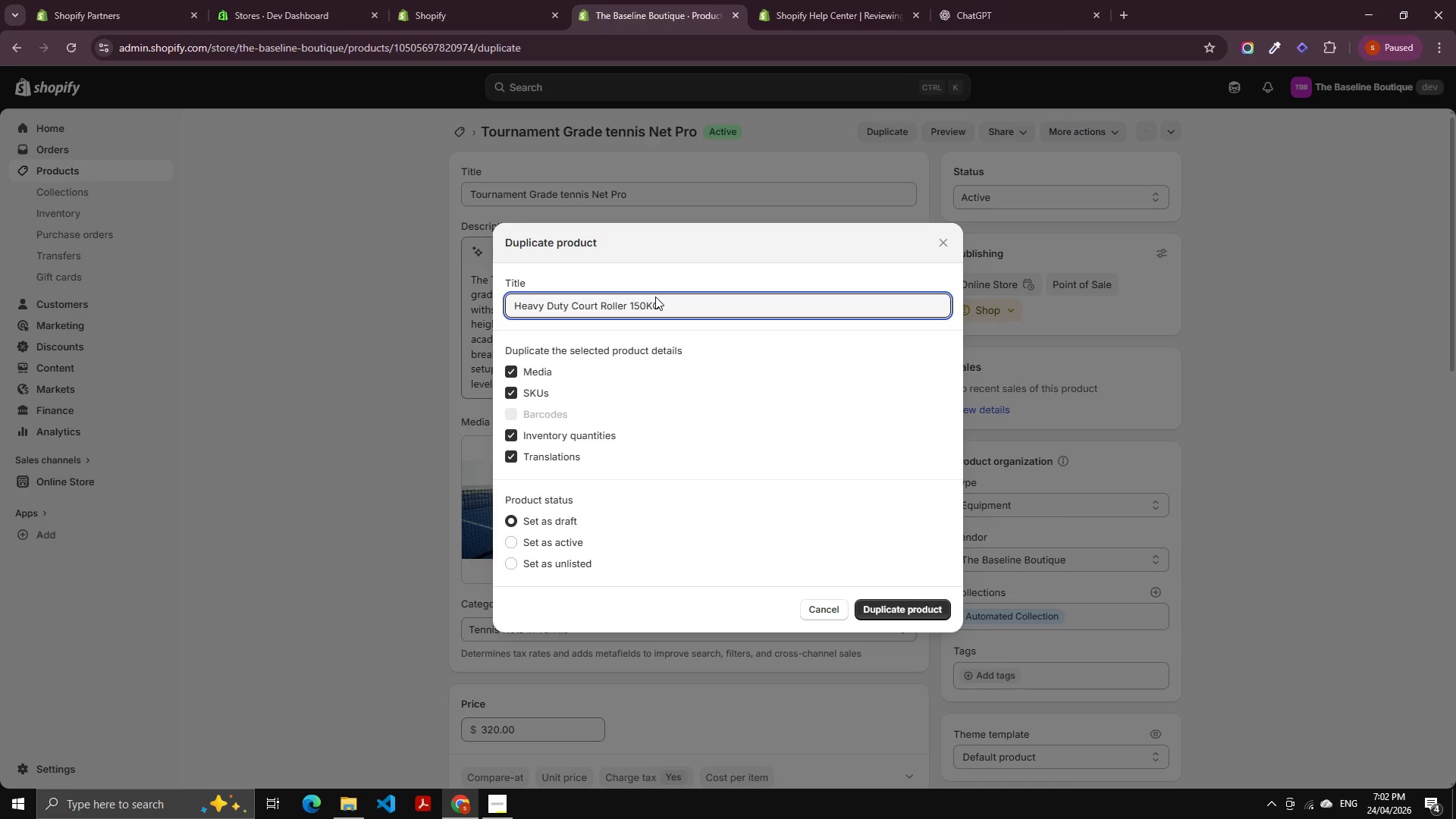 
wait(59.38)
 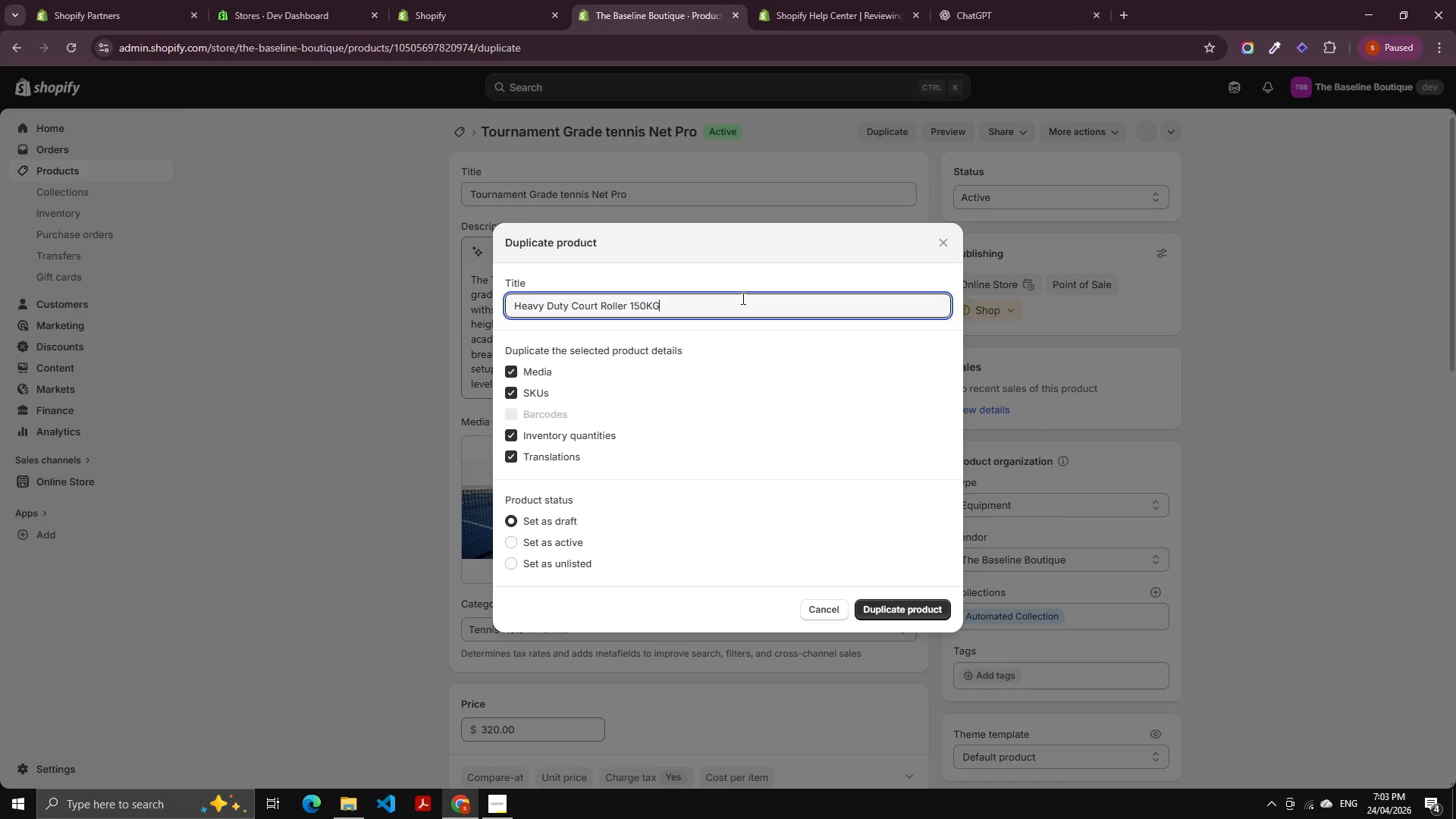 
left_click([576, 534])
 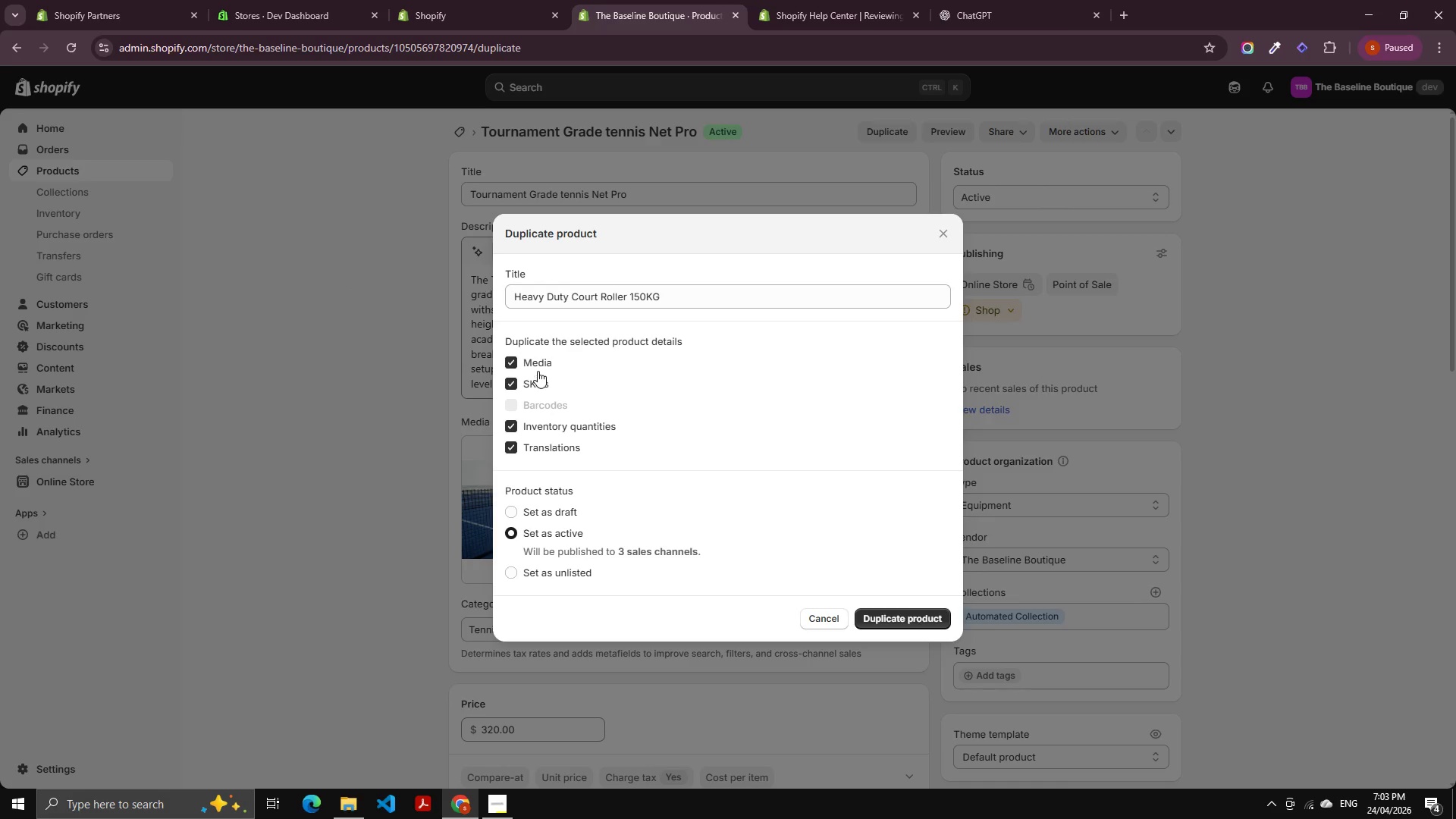 
left_click([534, 362])
 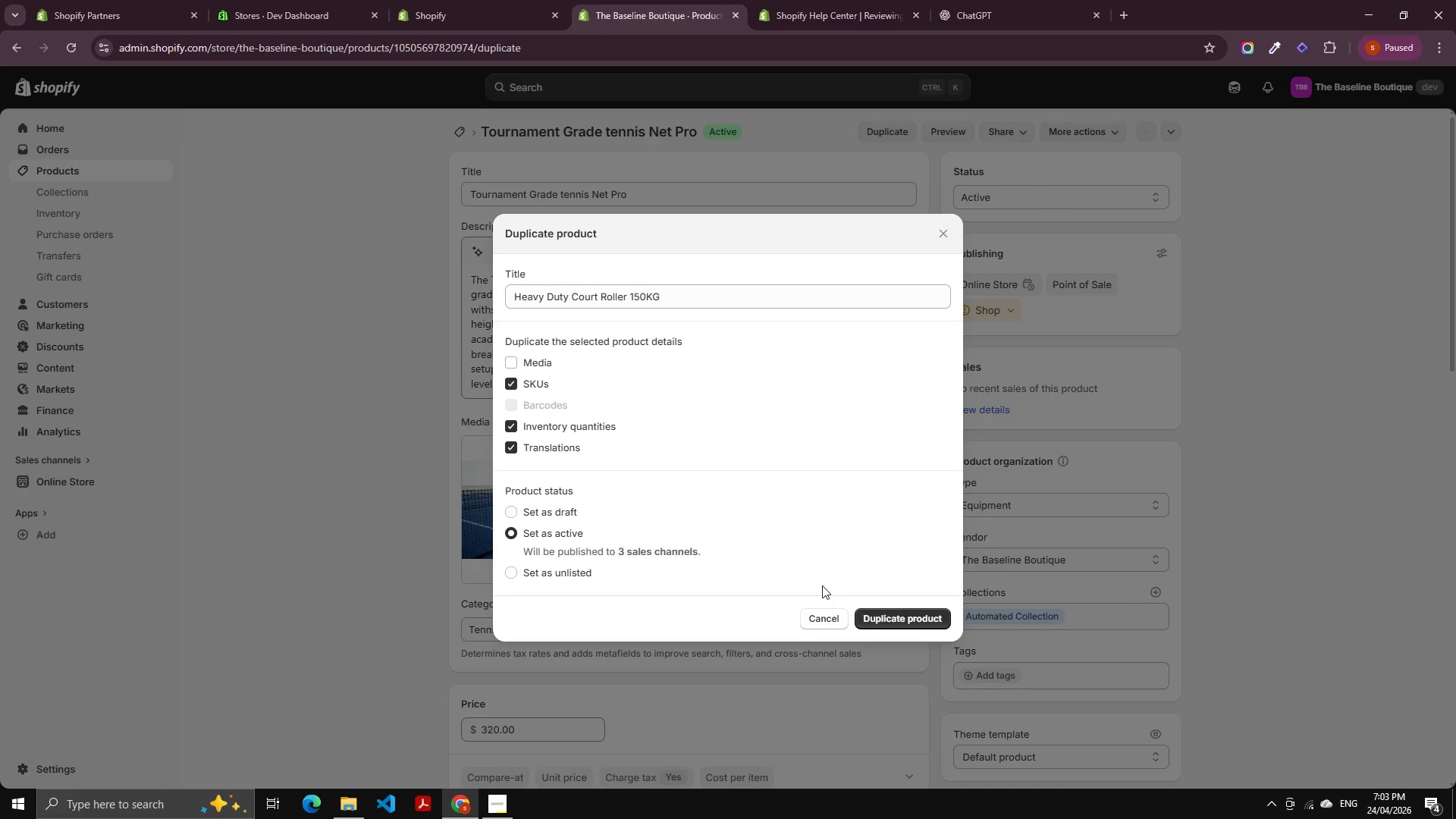 
left_click([884, 609])
 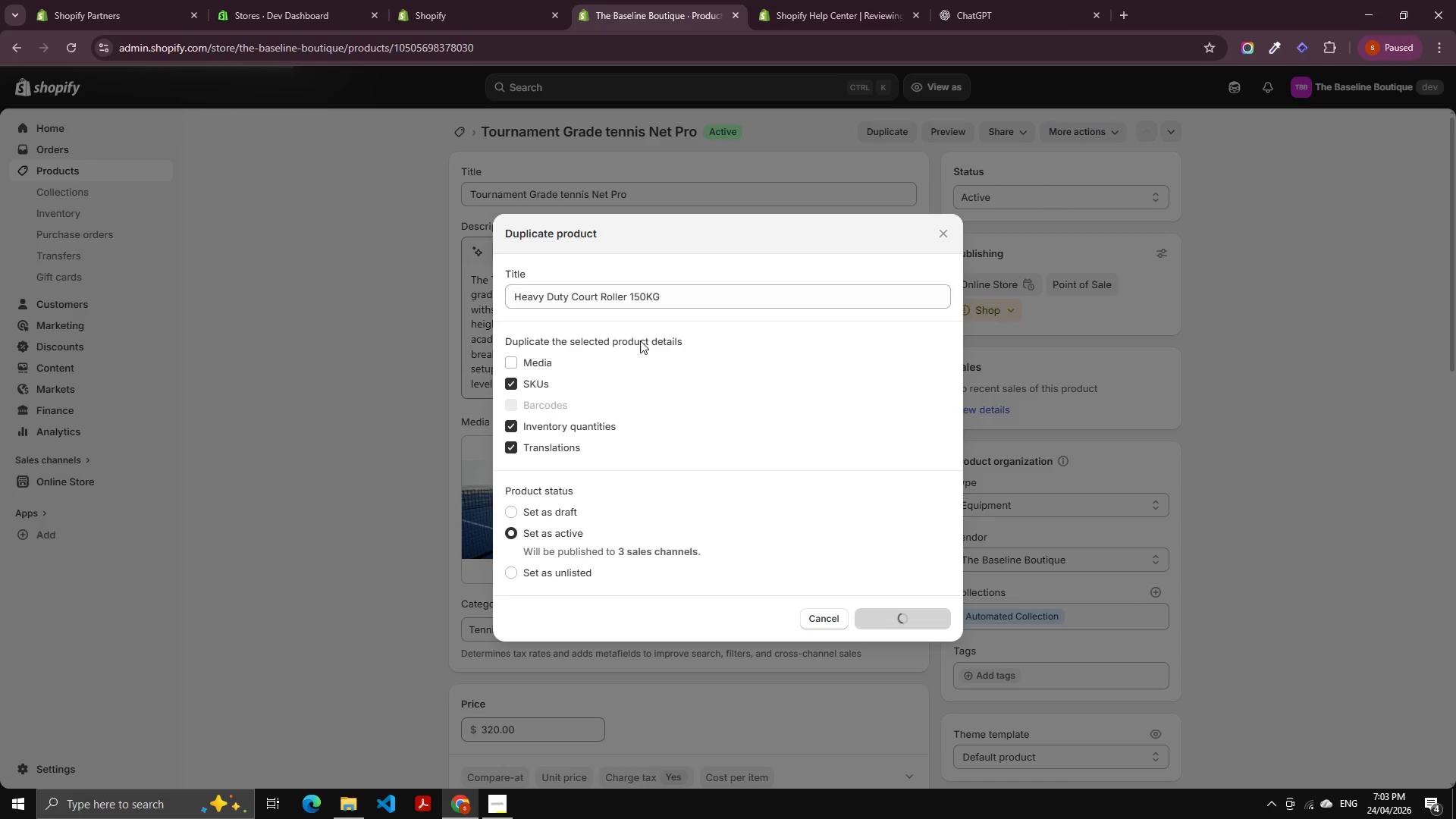 
wait(8.41)
 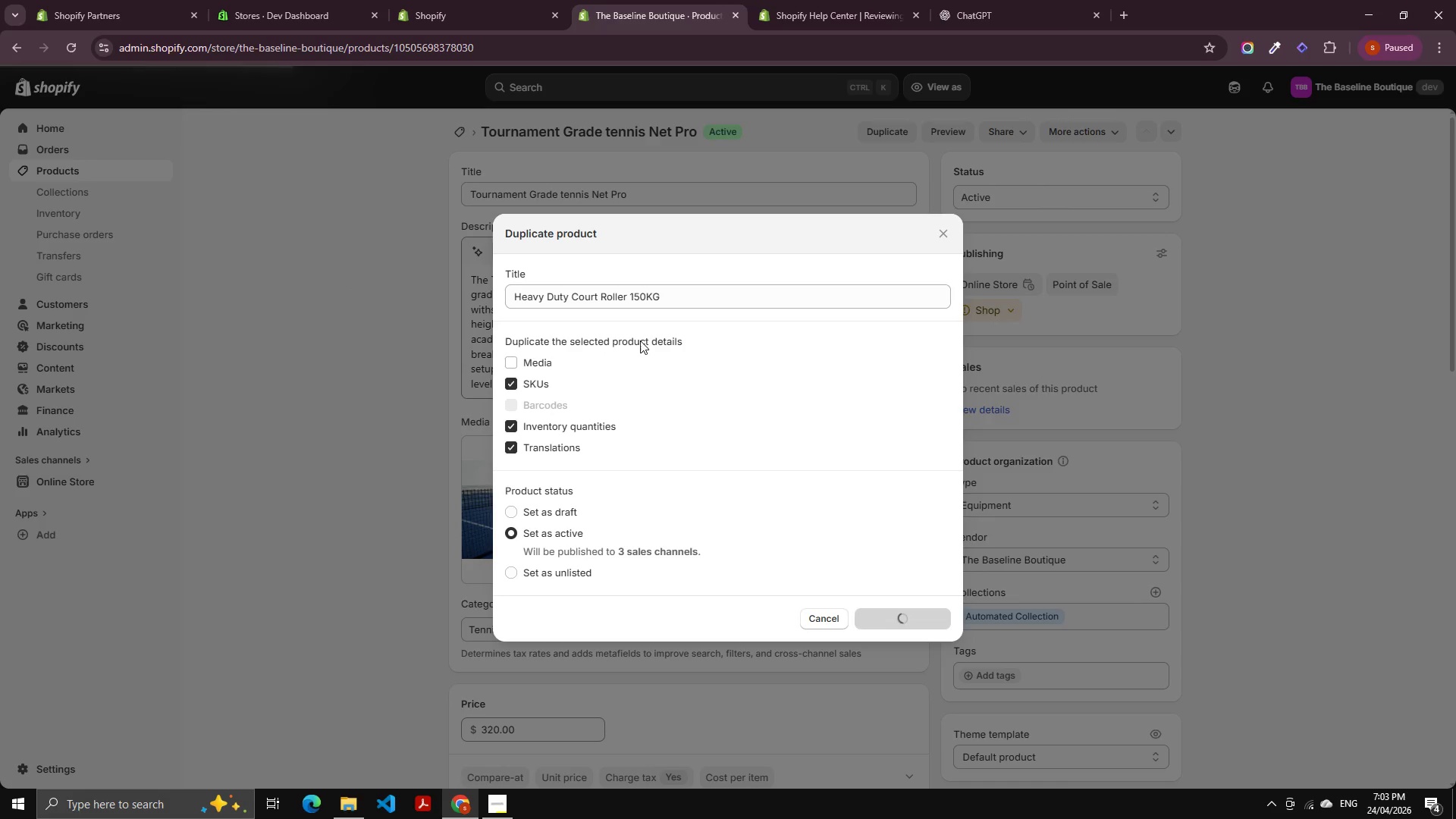 
left_click([526, 314])
 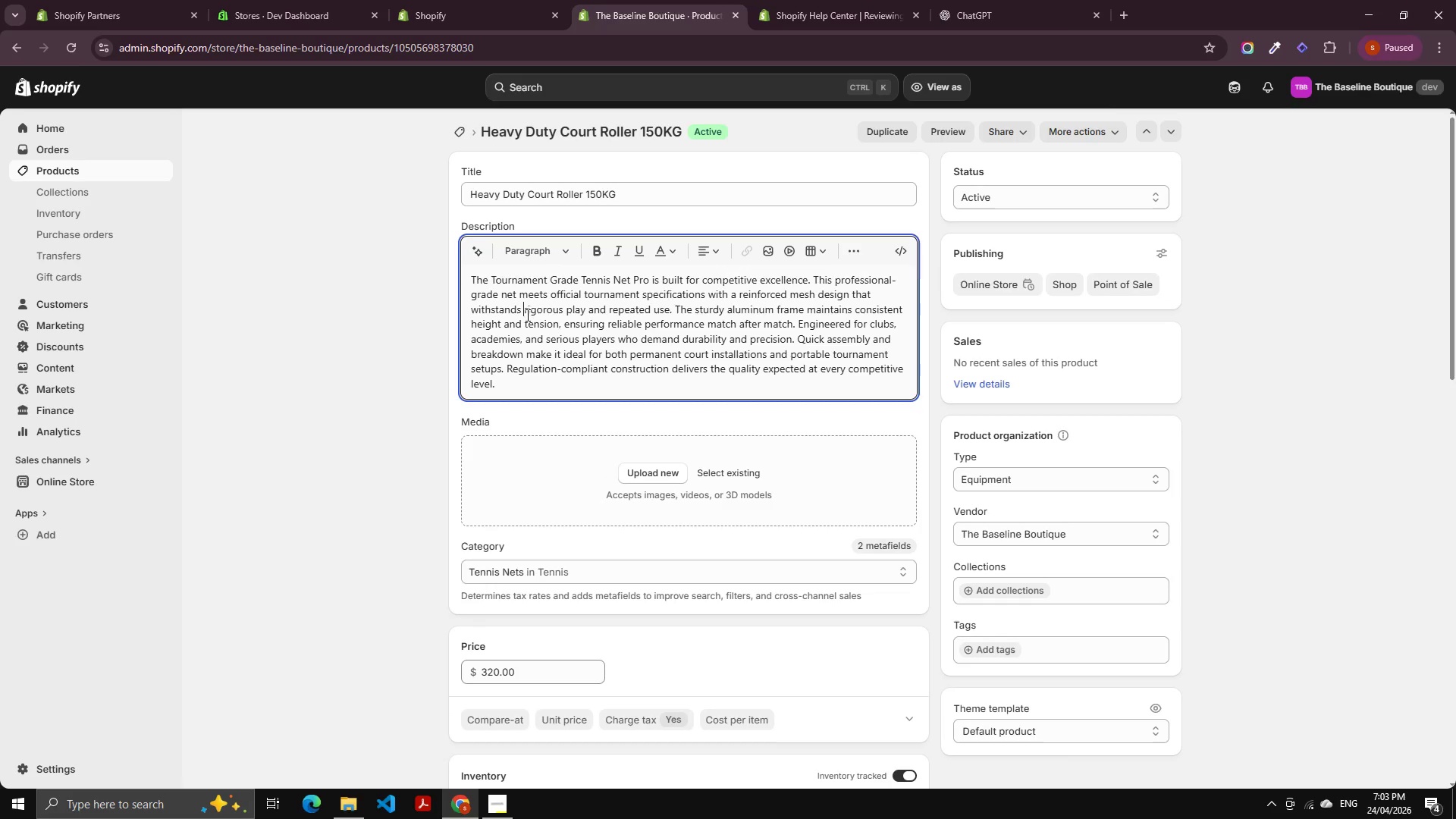 
key(Control+A)
 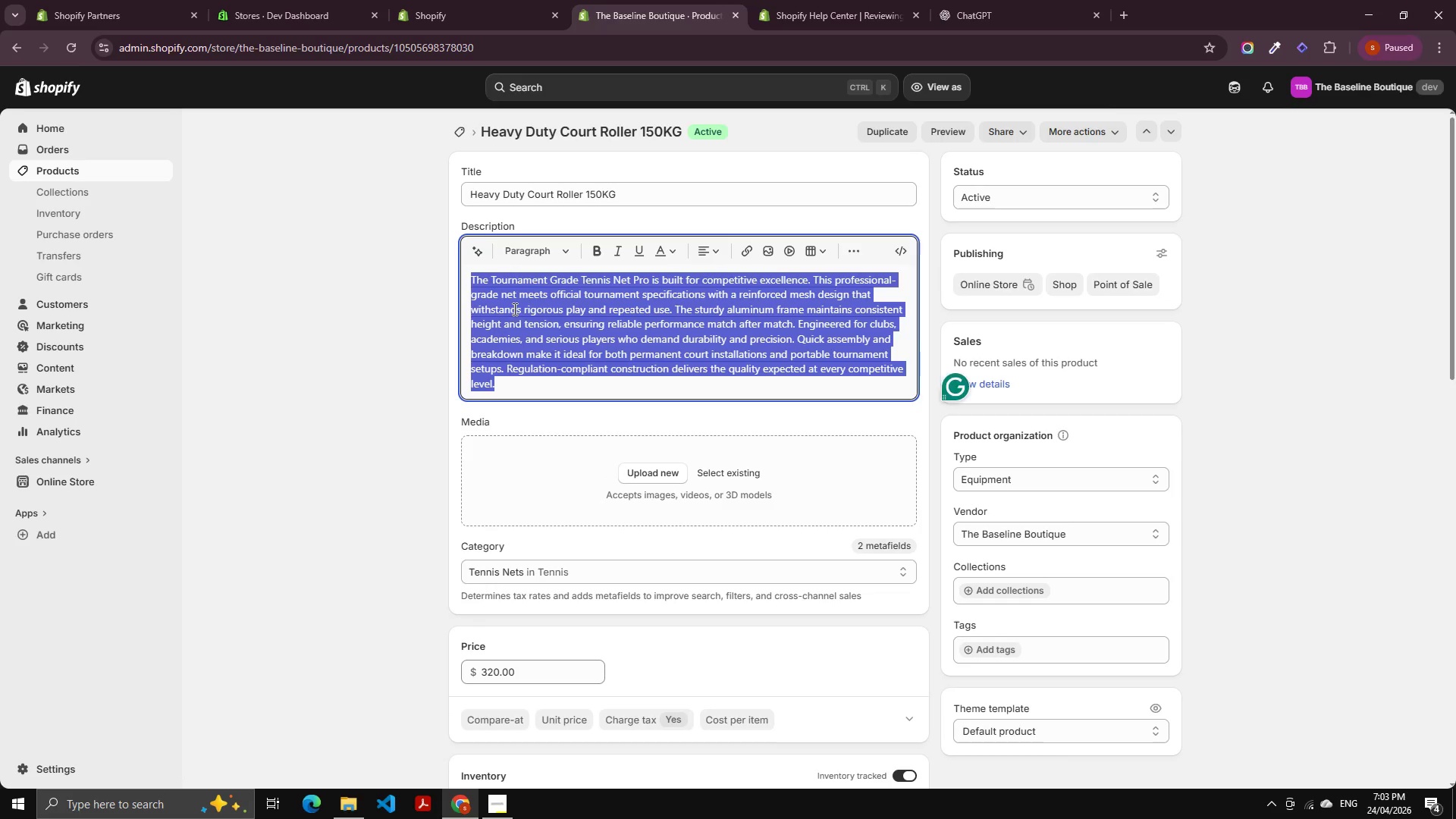 
key(Backspace)
 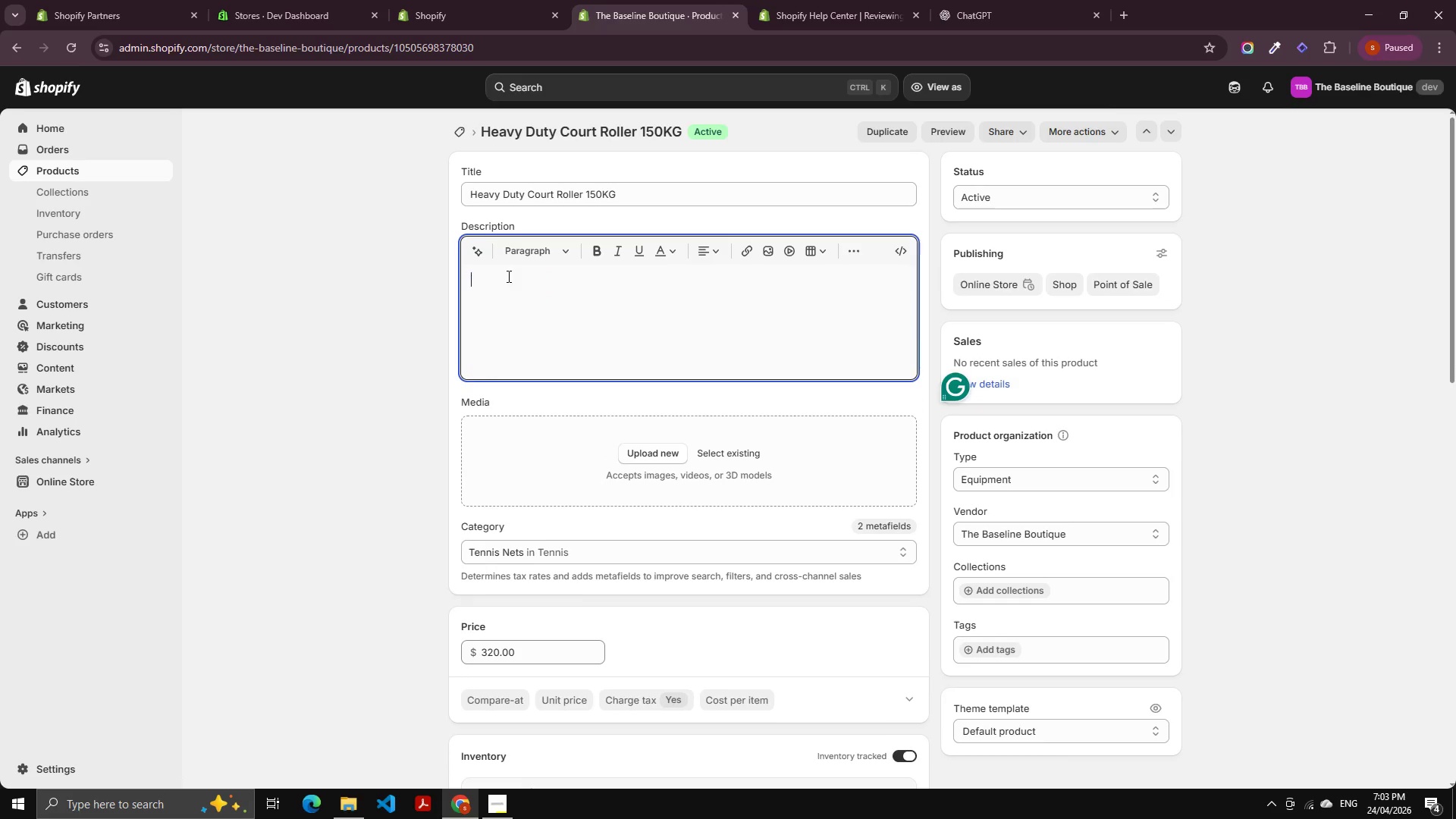 
key(Backspace)
 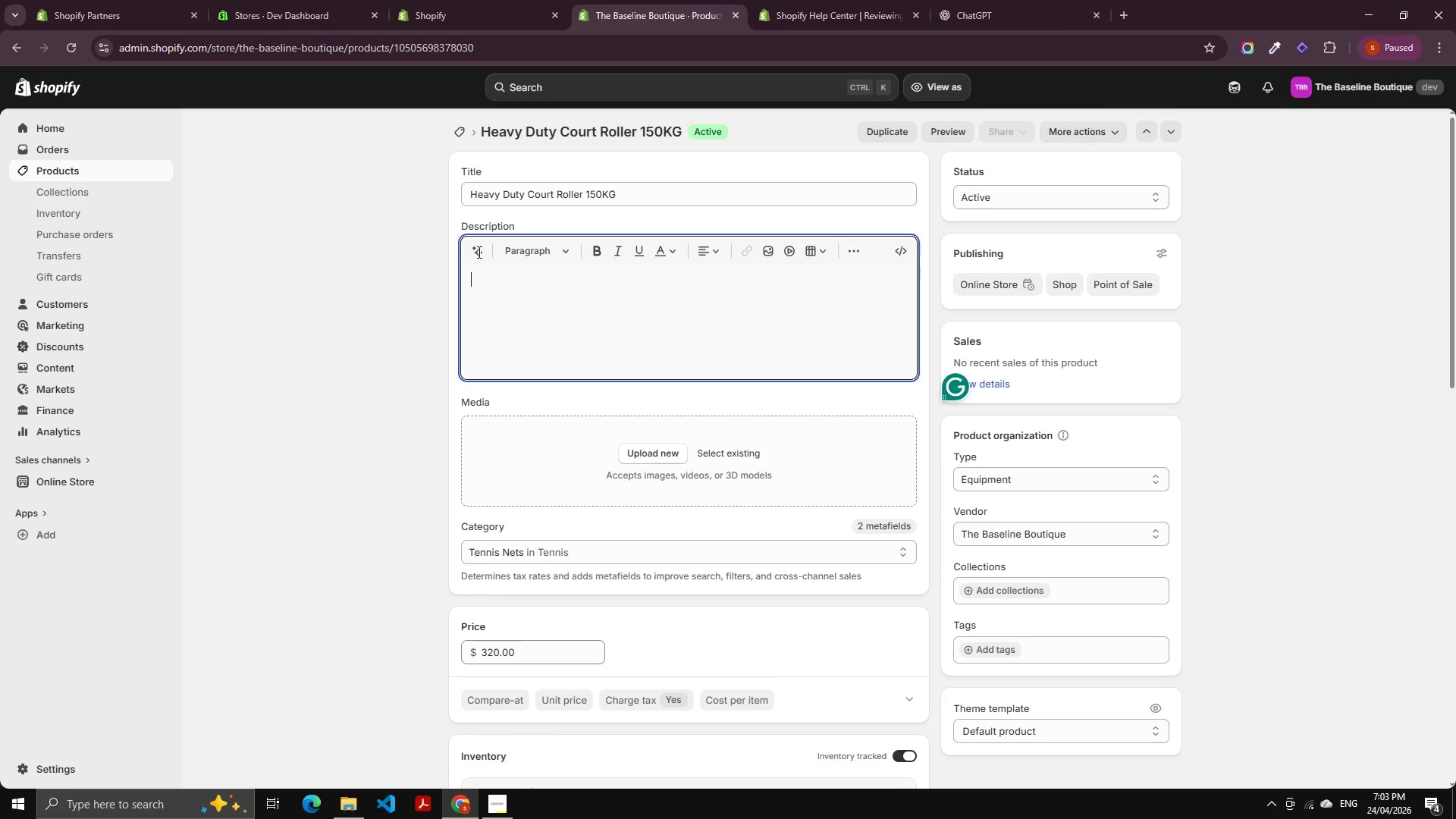 
left_click([478, 252])
 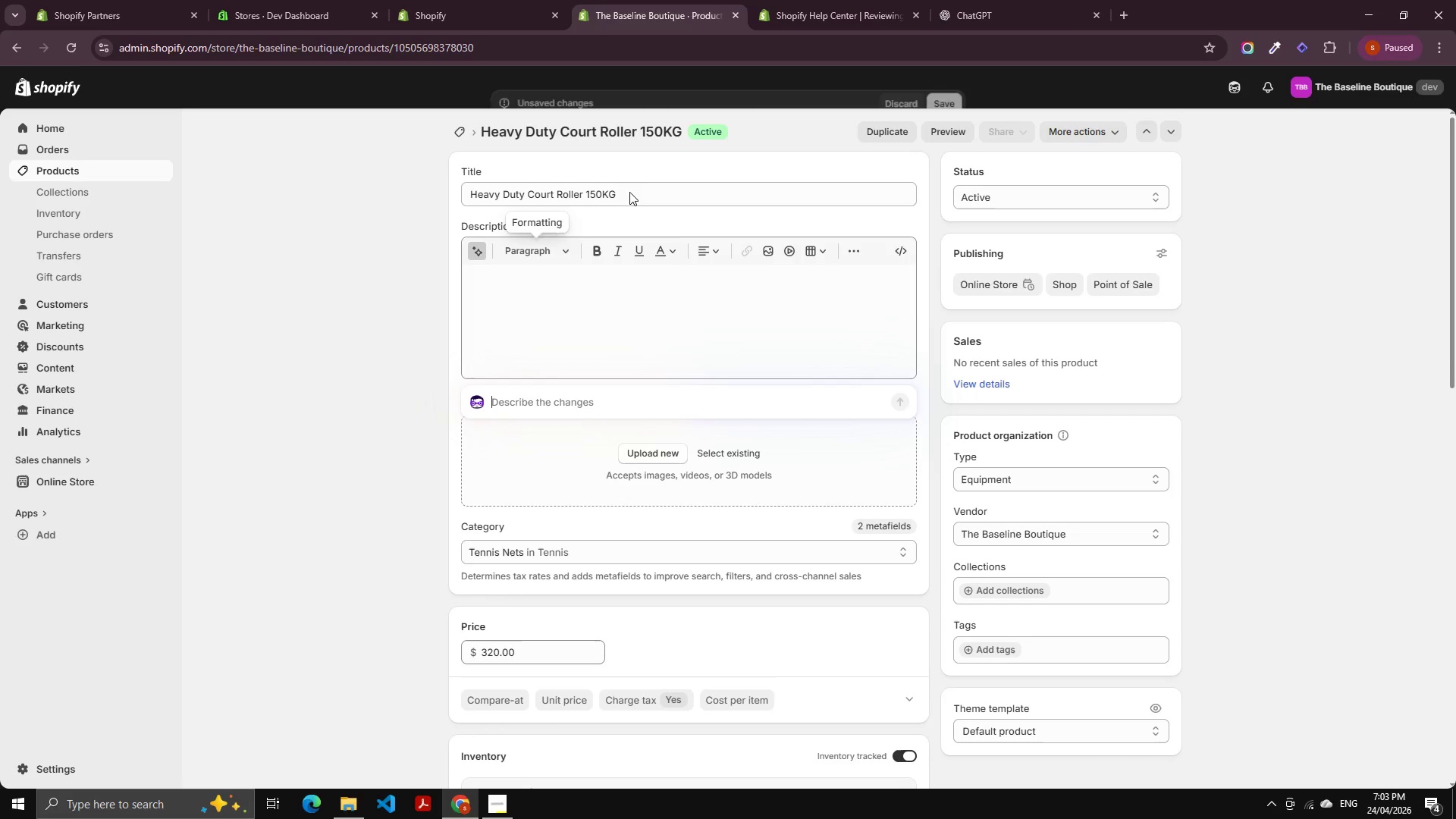 
left_click([632, 188])
 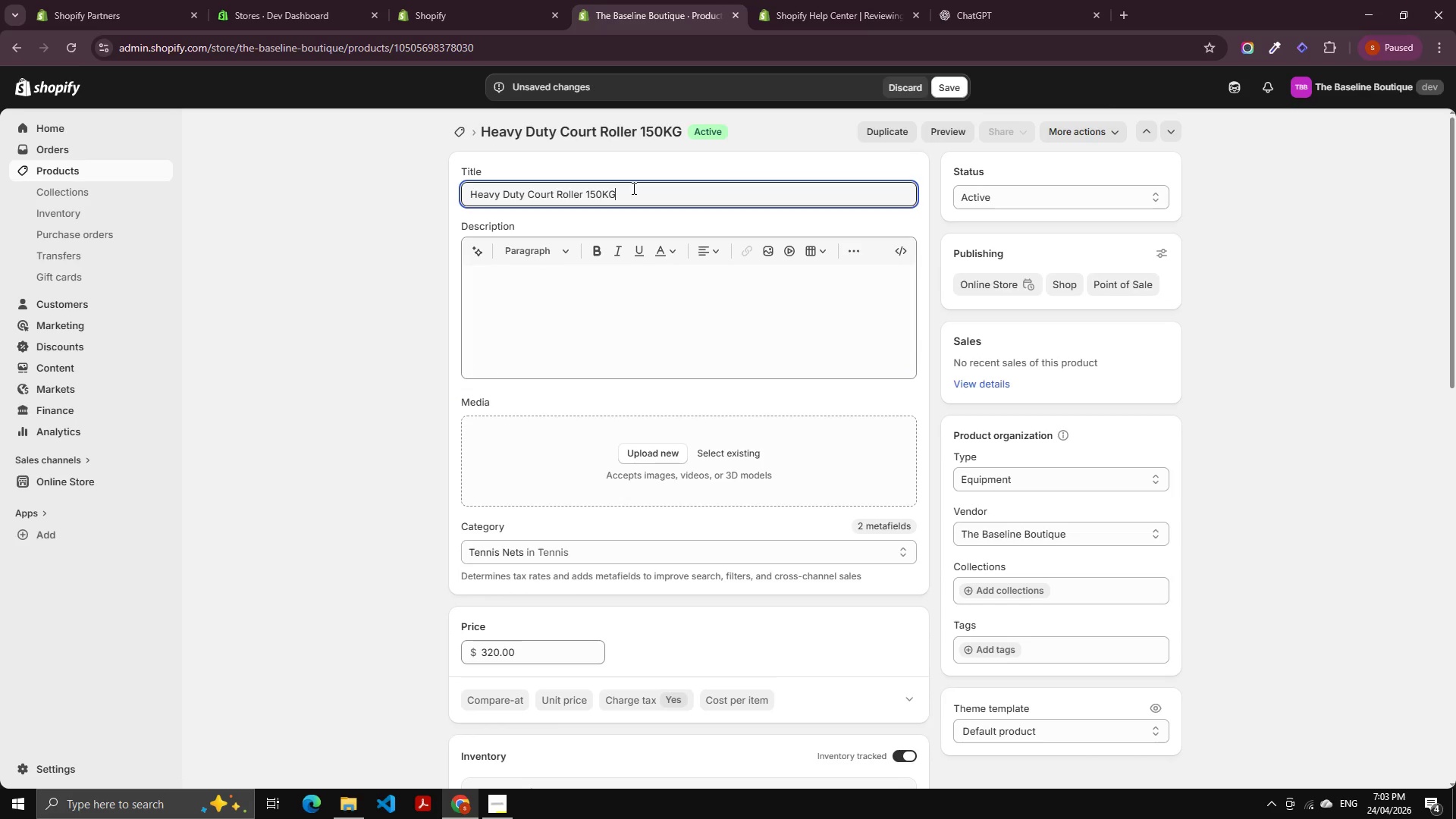 
key(Control+A)
 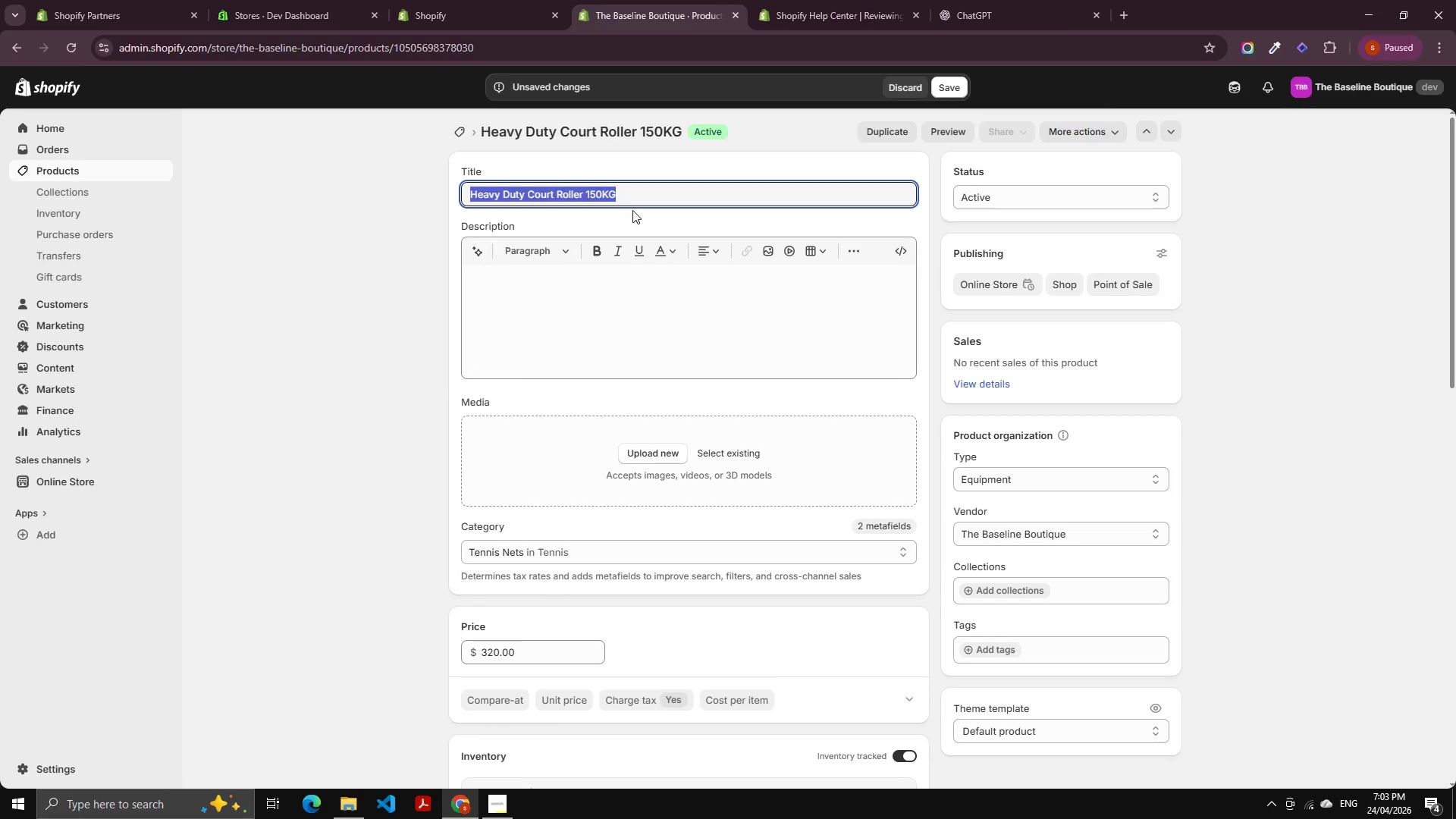 
key(Control+C)
 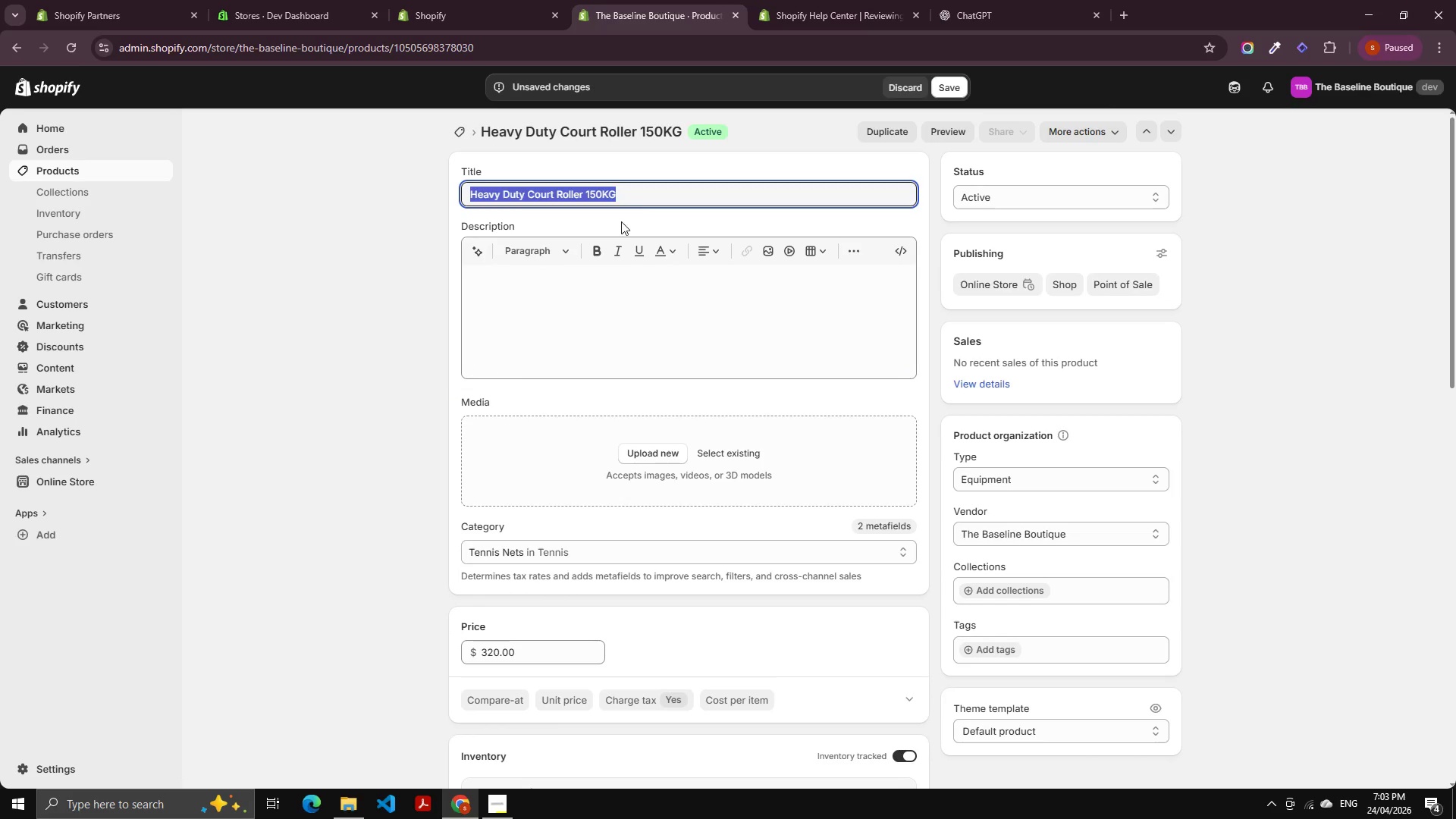 
key(Control+C)
 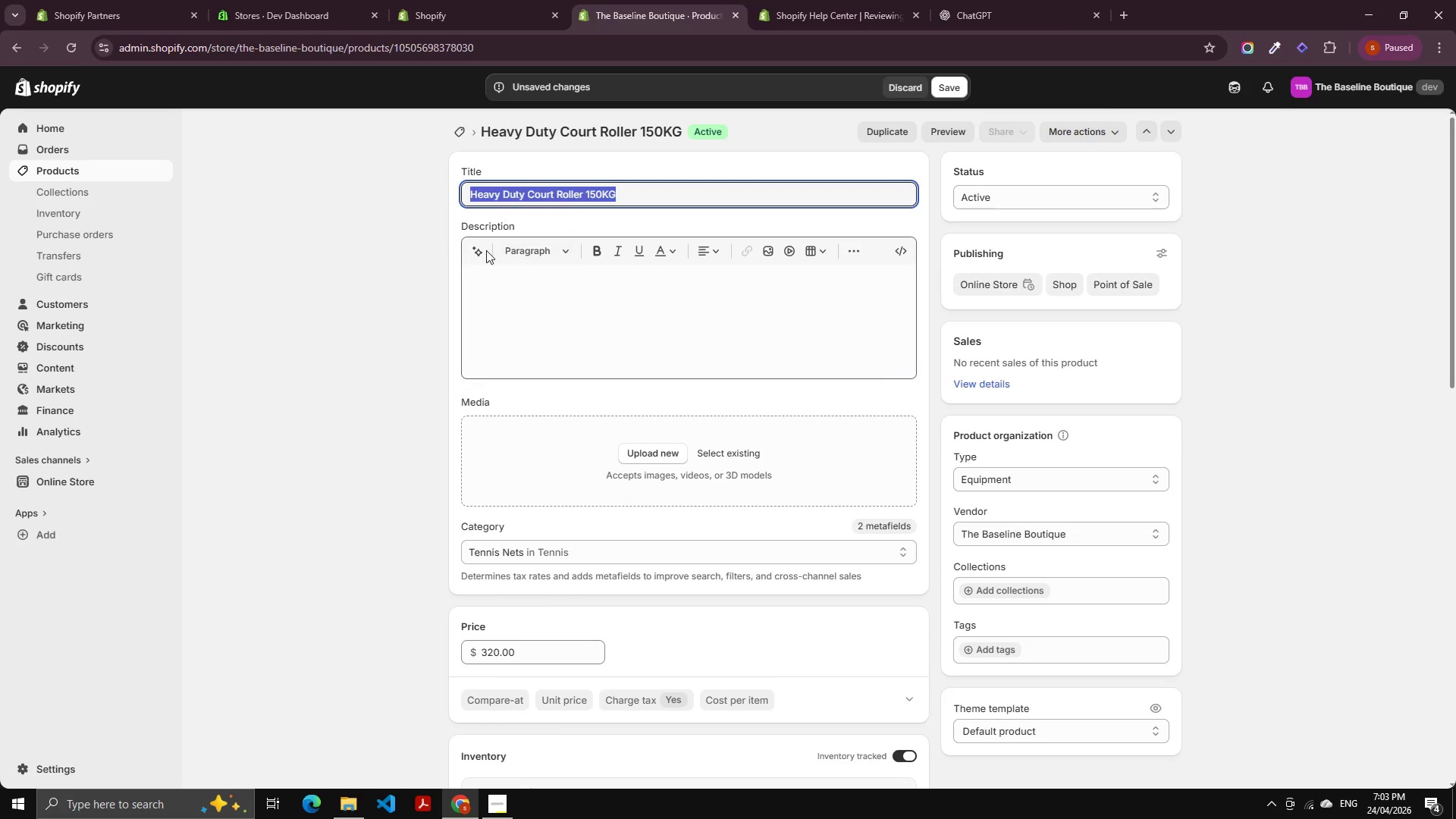 
left_click([482, 249])
 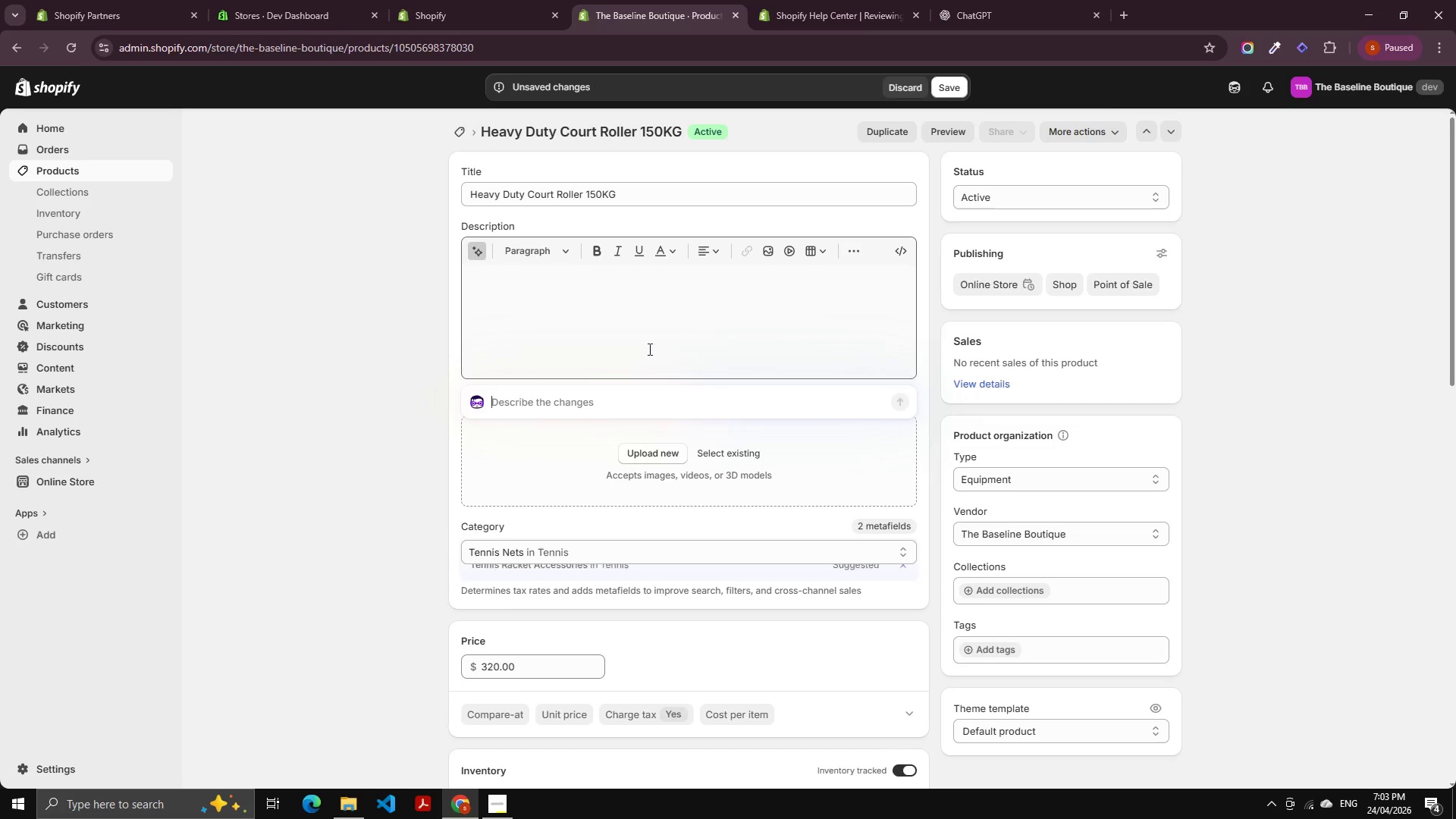 
key(Control+V)
 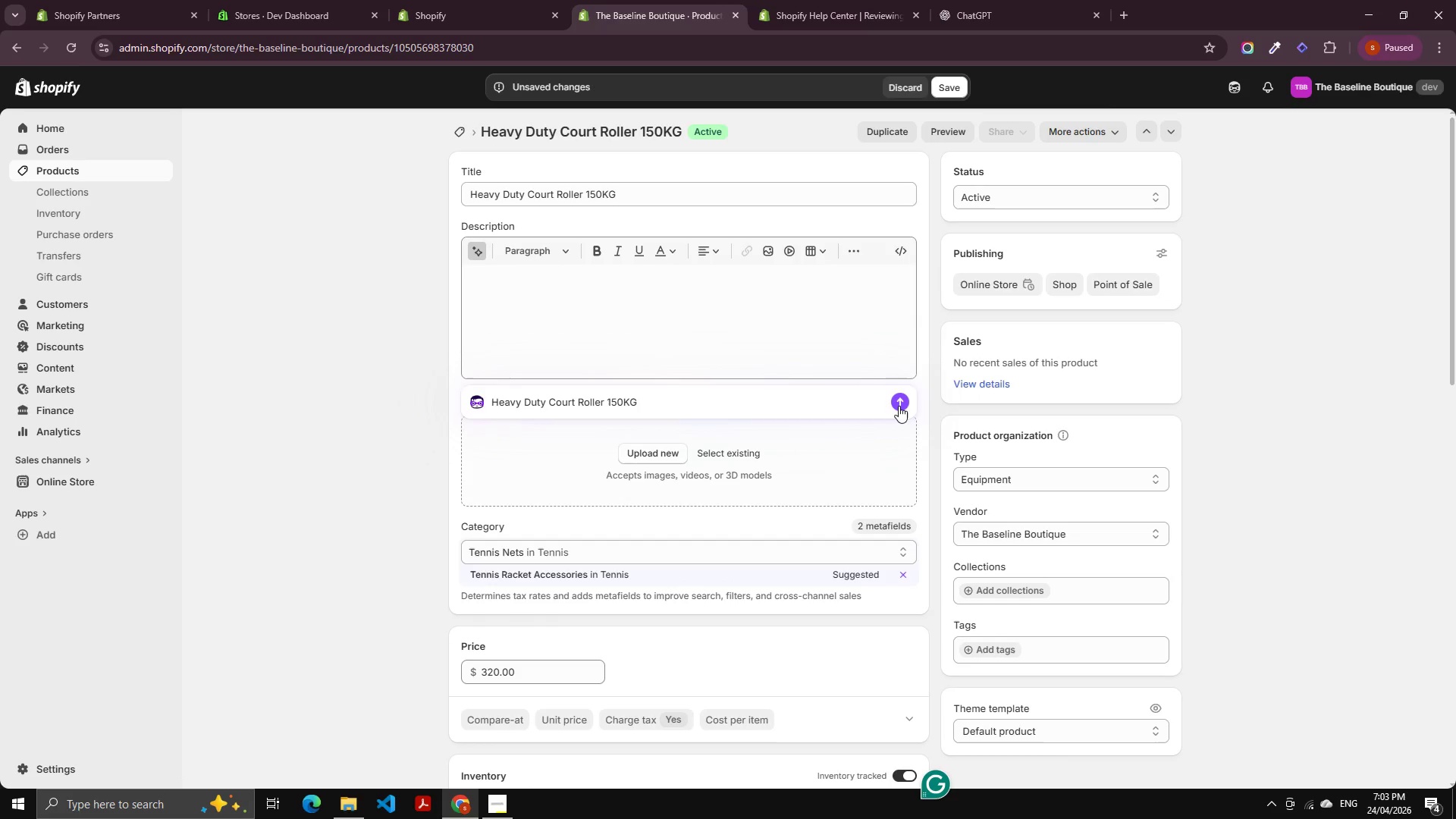 
left_click([899, 406])
 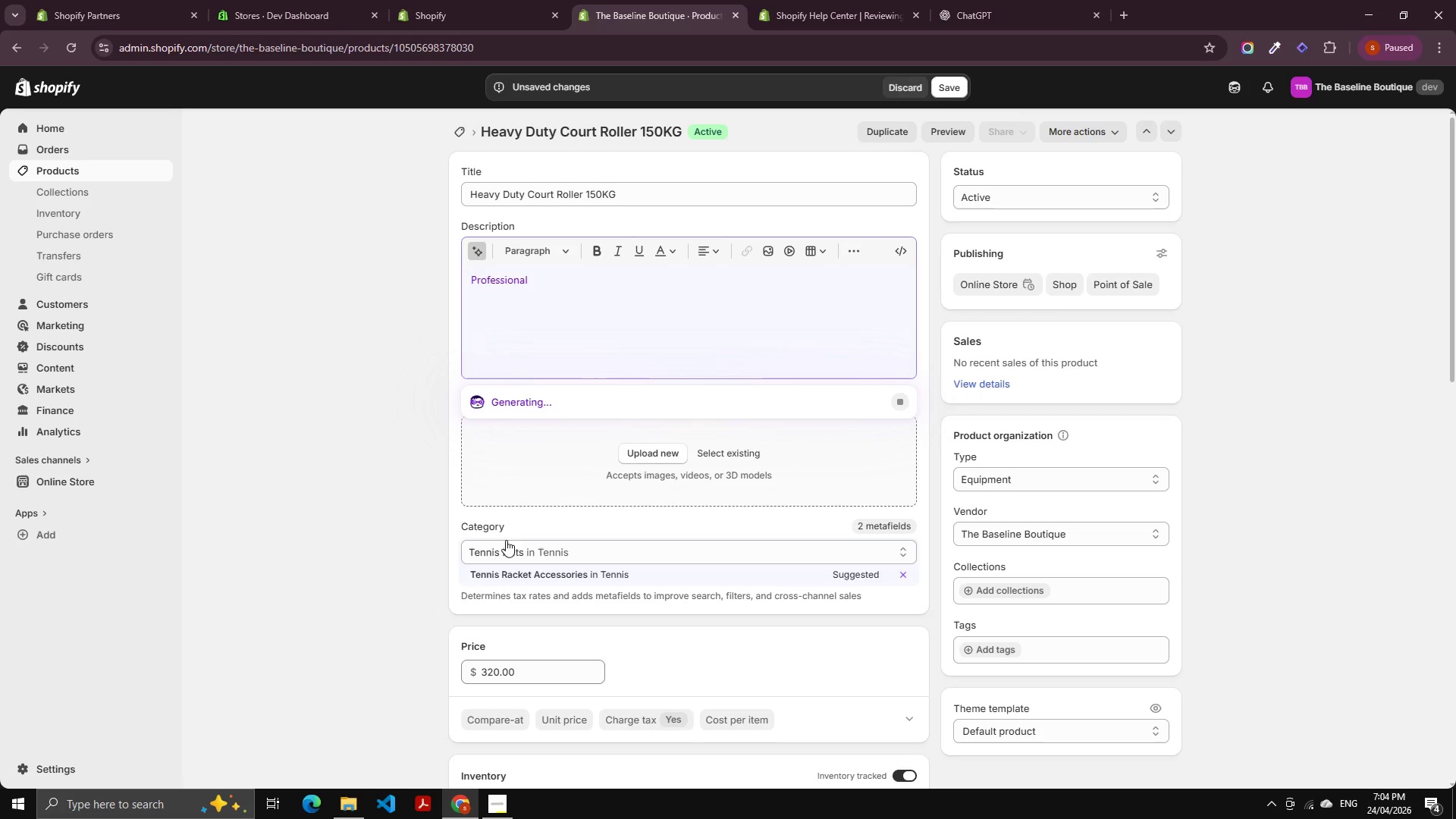 
scroll: coordinate [524, 547], scroll_direction: down, amount: 1.0
 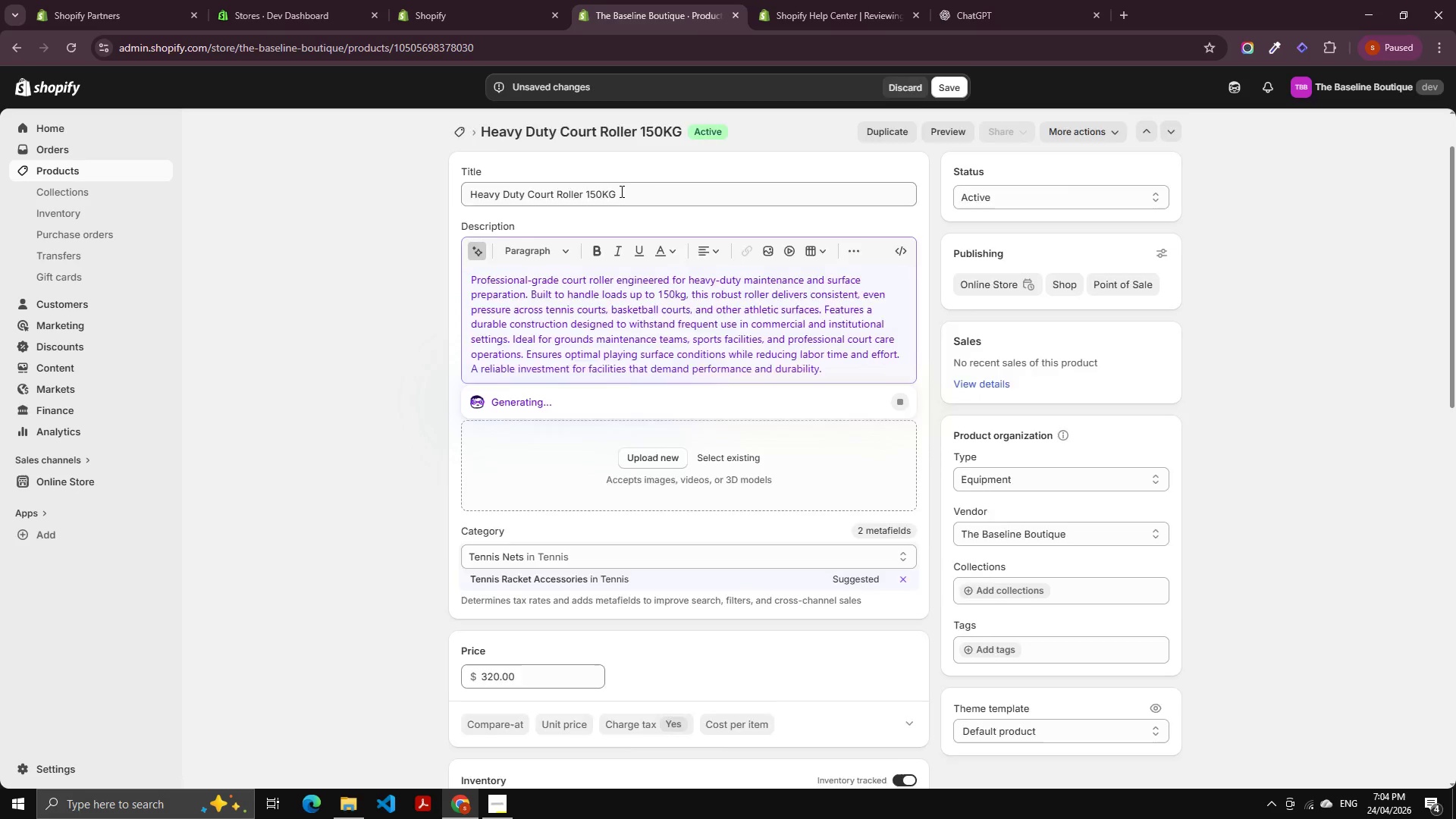 
left_click([633, 206])
 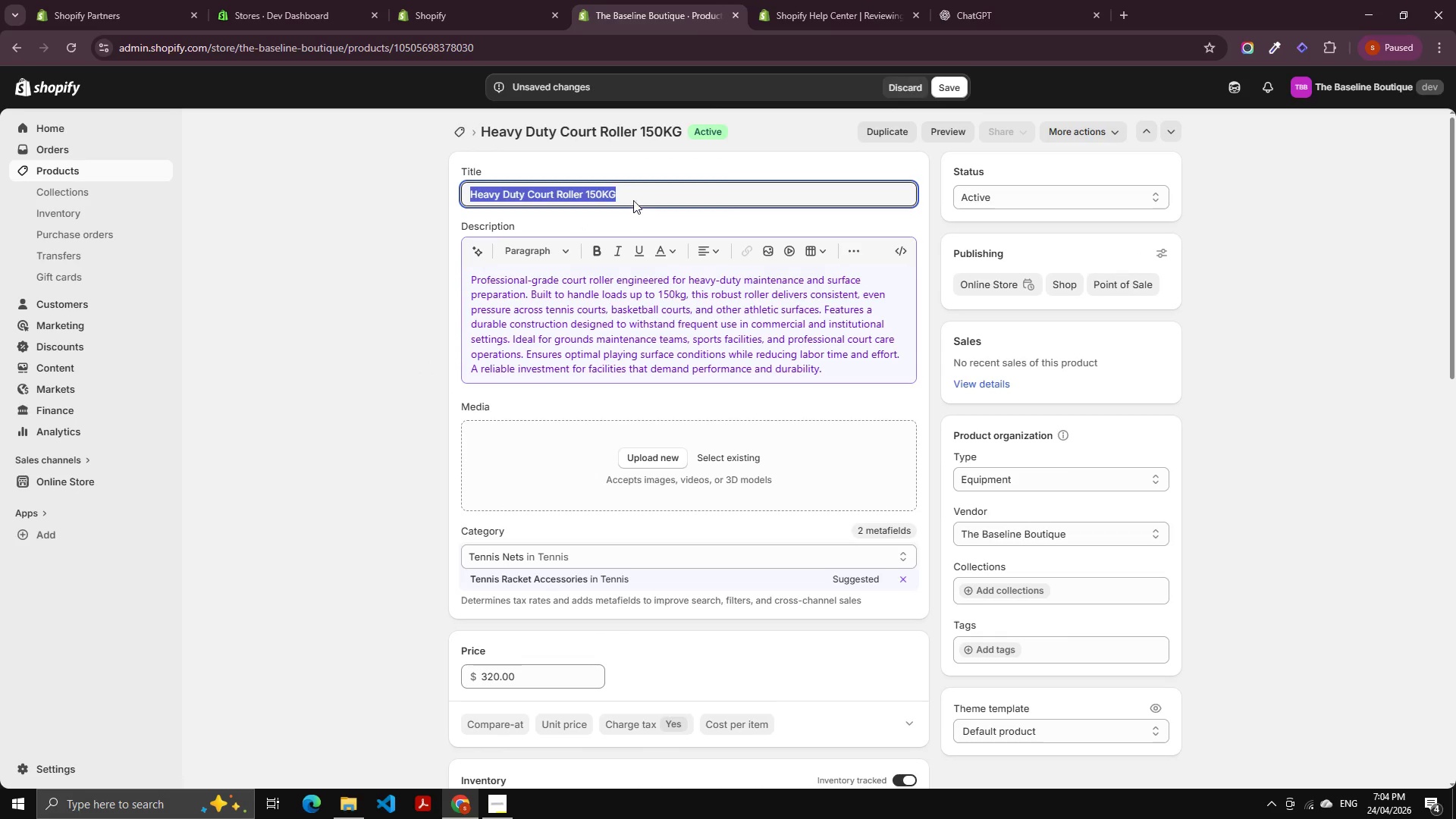 
scroll: coordinate [595, 218], scroll_direction: up, amount: 3.0
 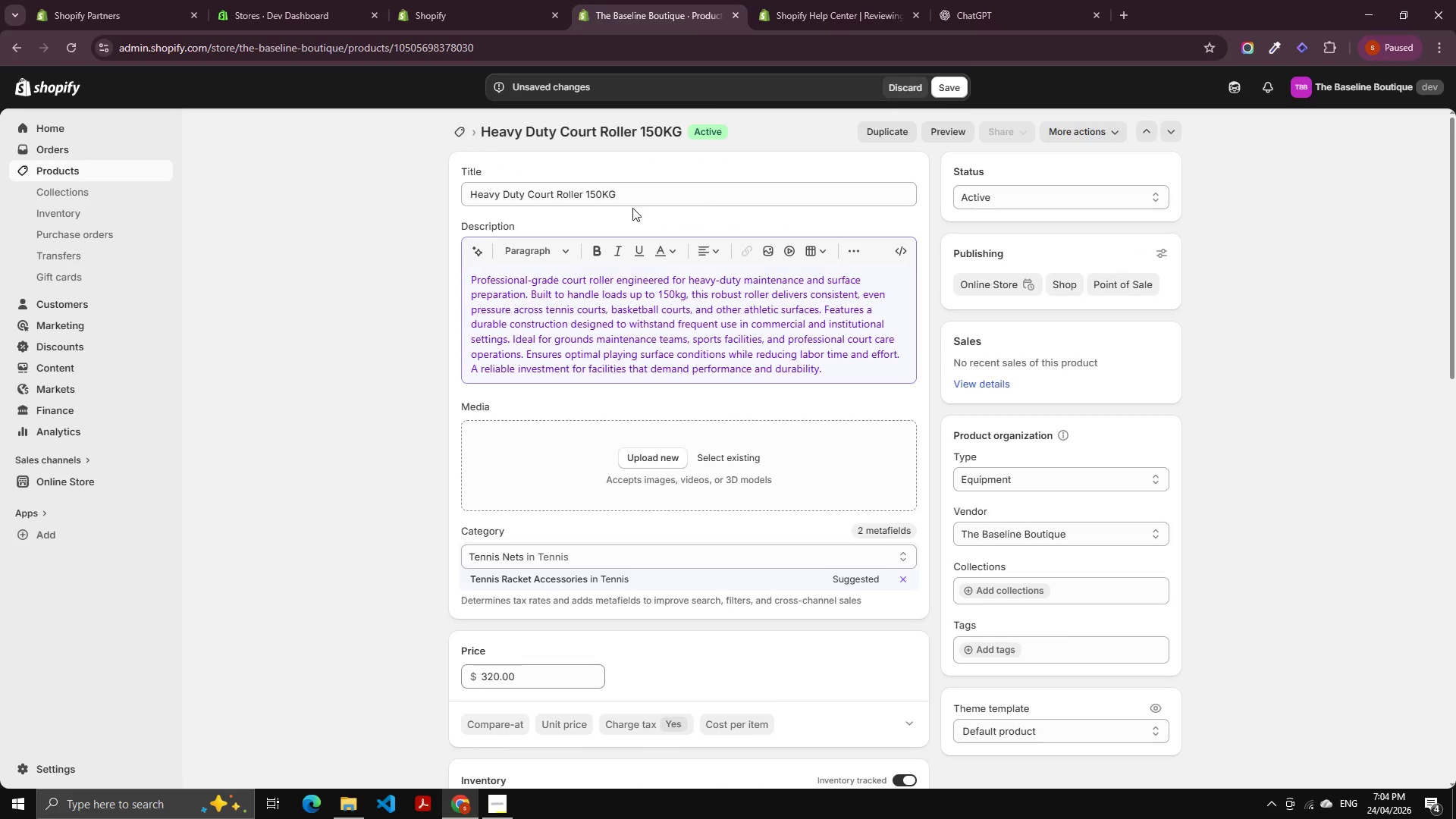 
key(Control+A)
 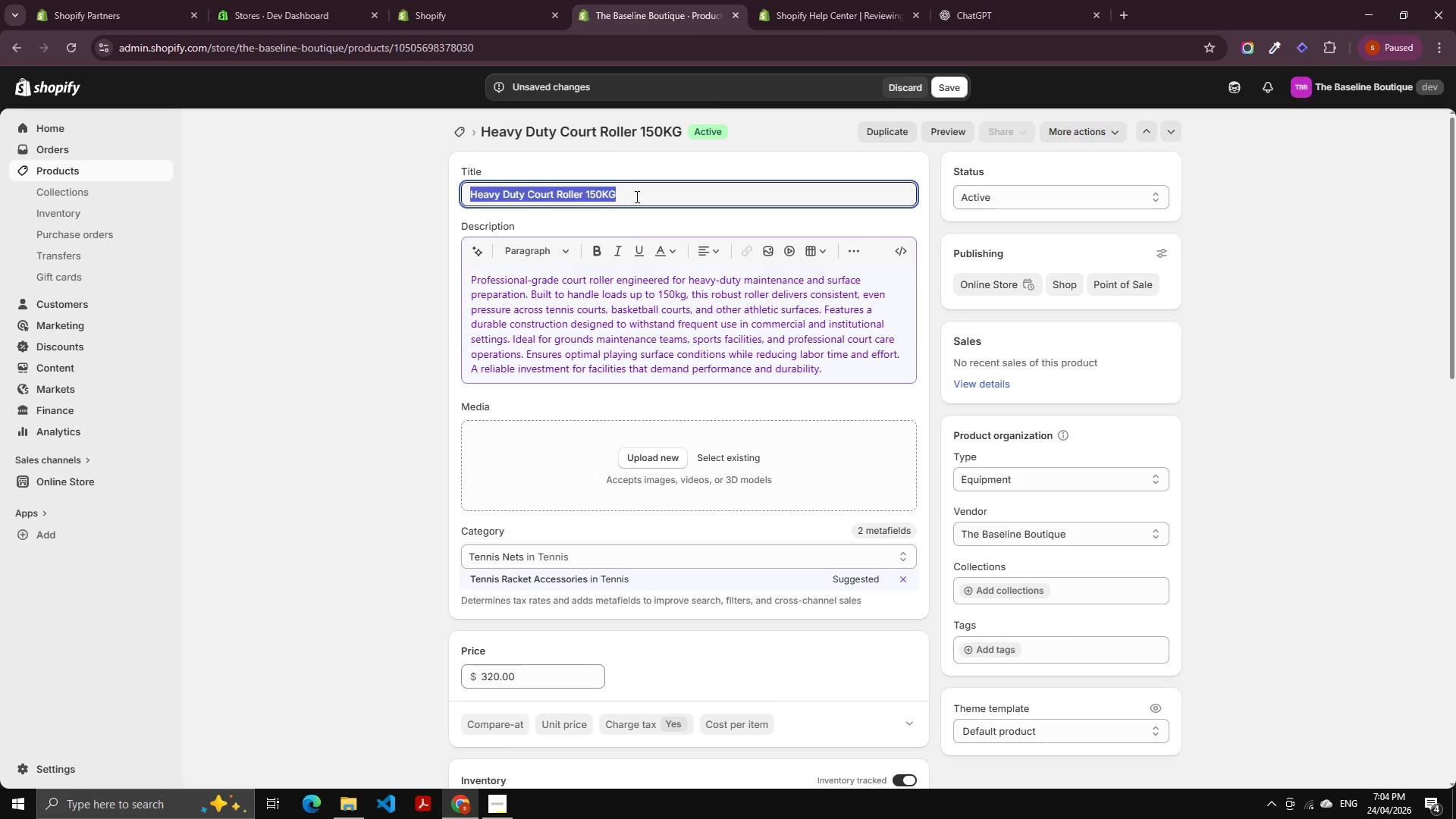 
key(Control+C)
 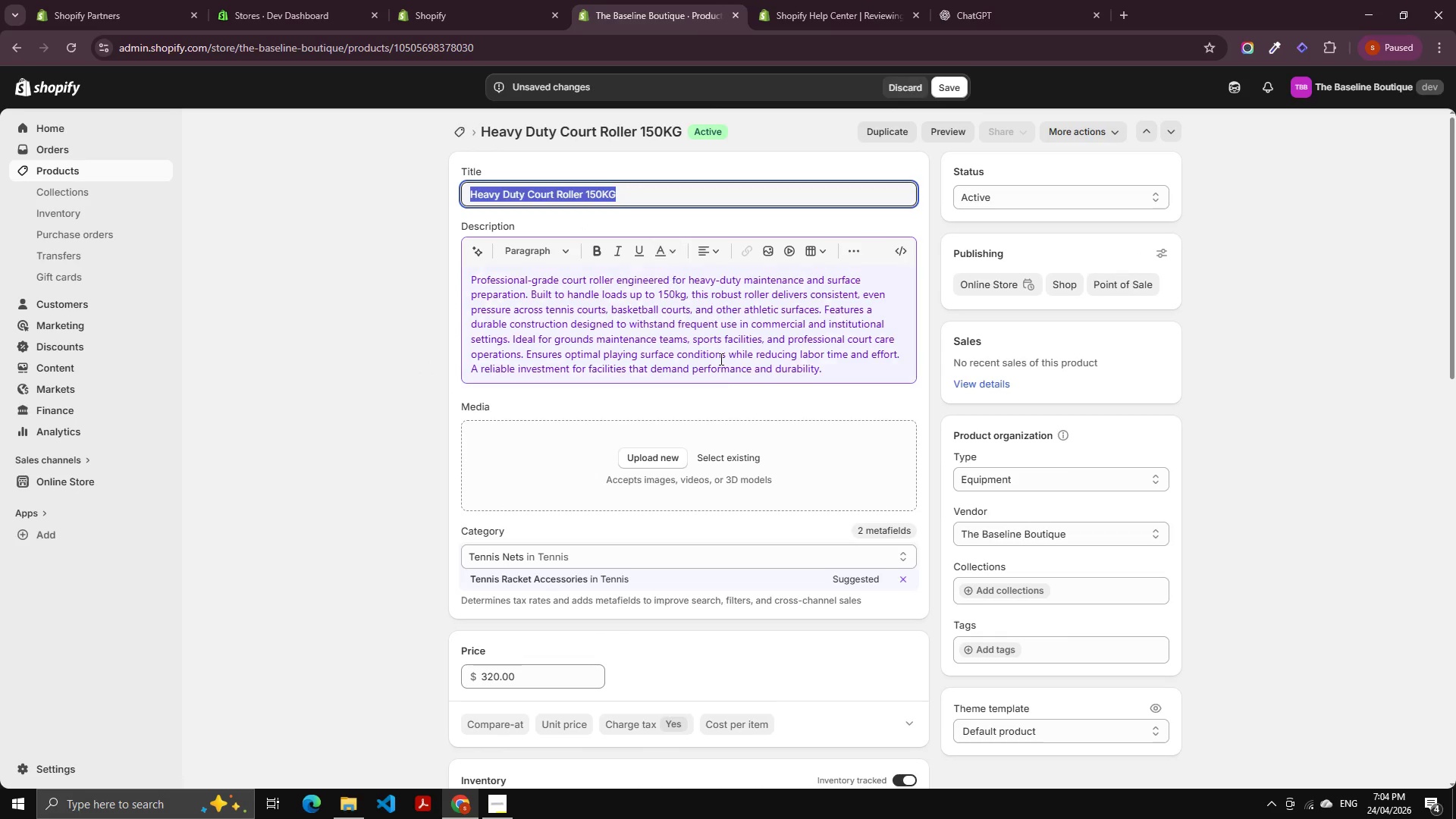 
key(Control+C)
 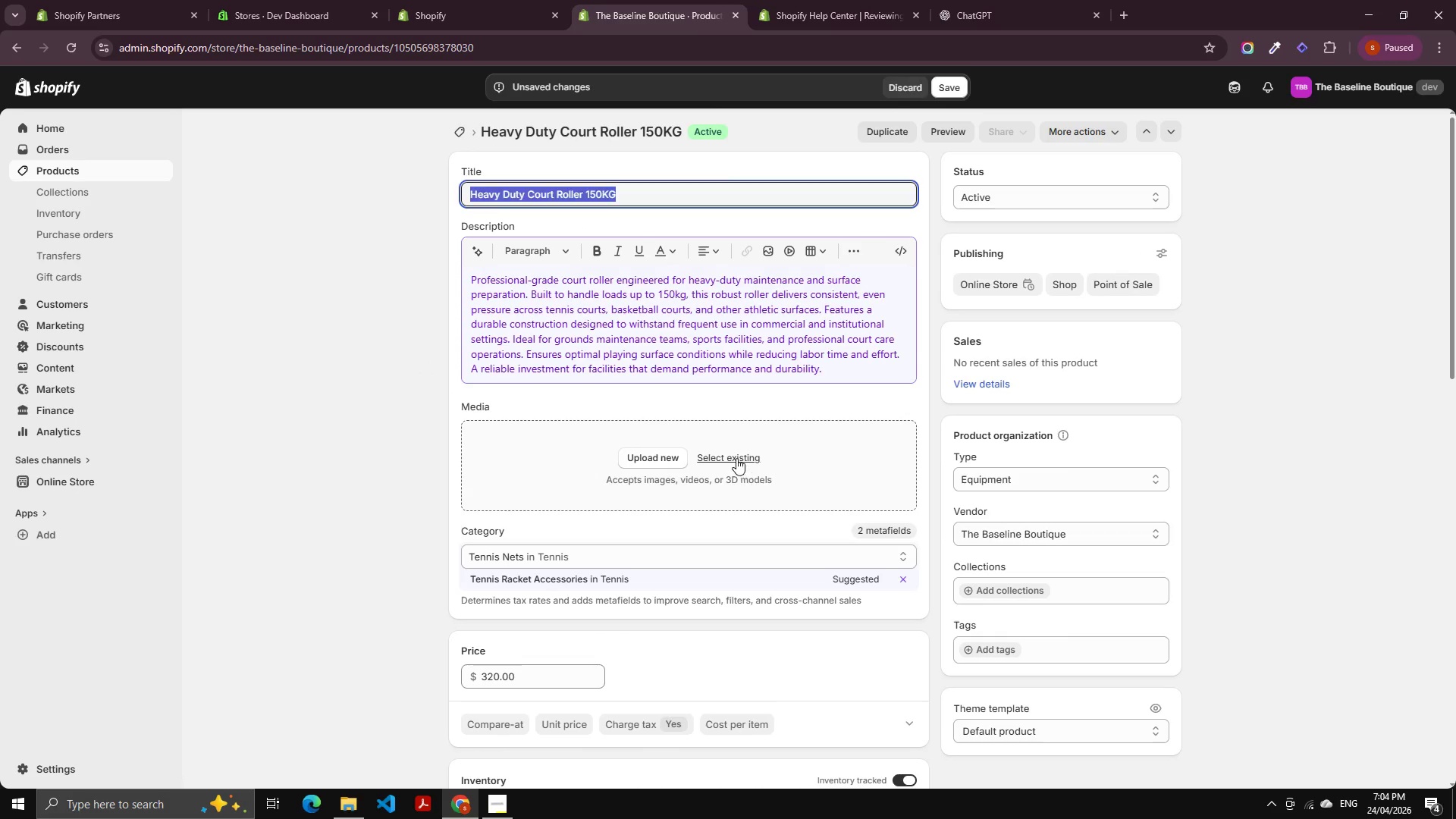 
left_click([733, 457])
 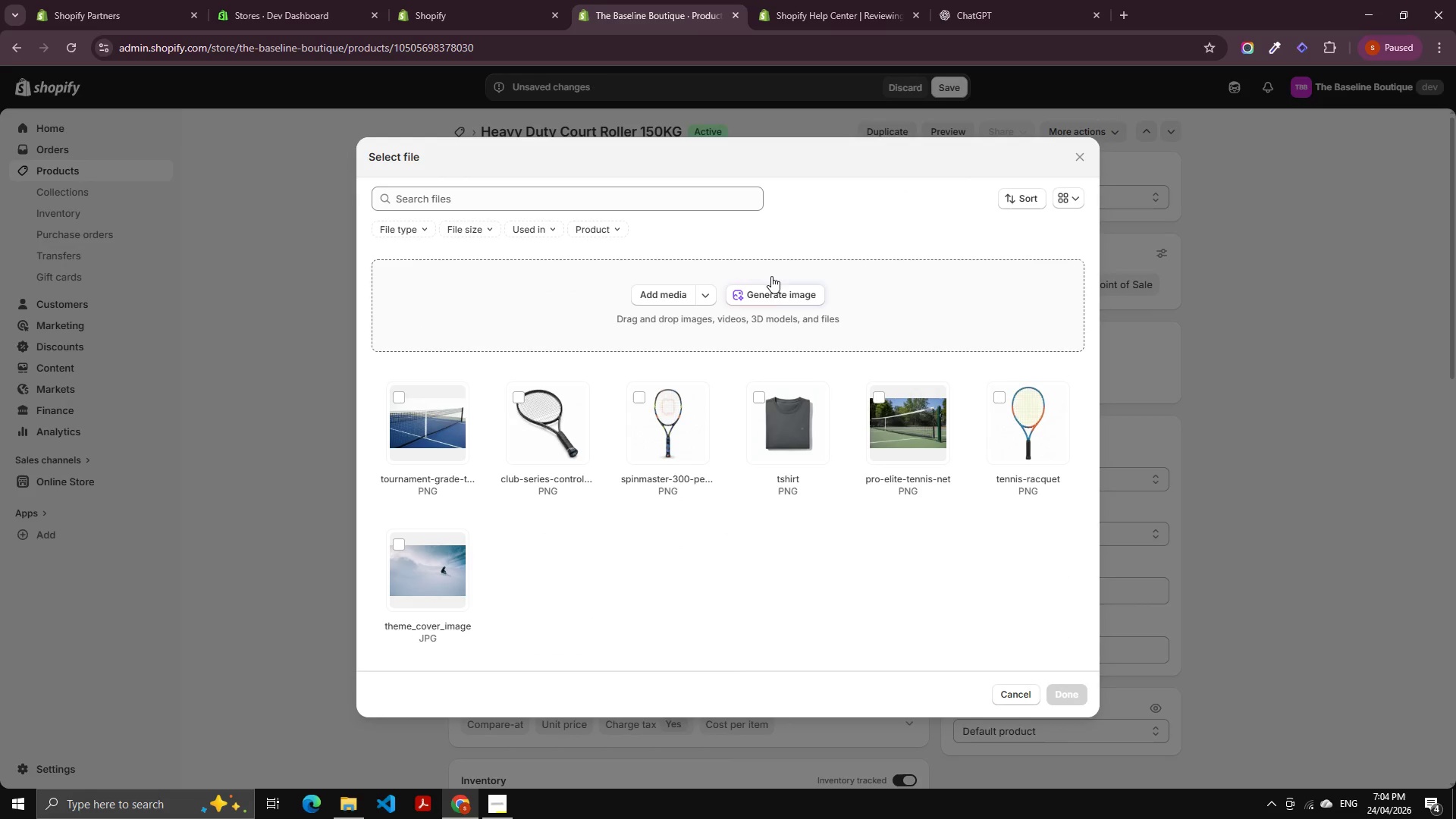 
left_click([764, 286])
 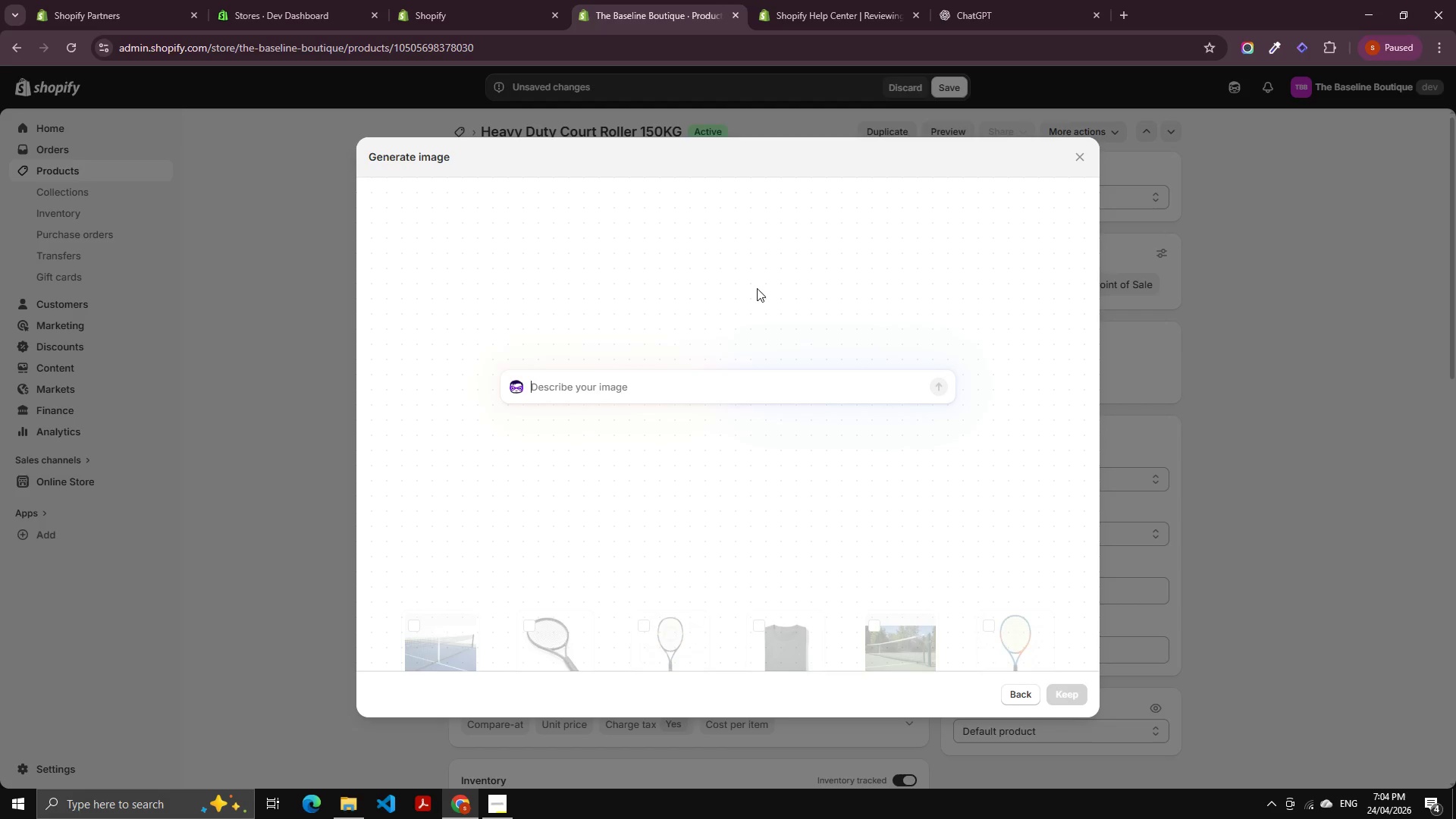 
key(Control+A)
 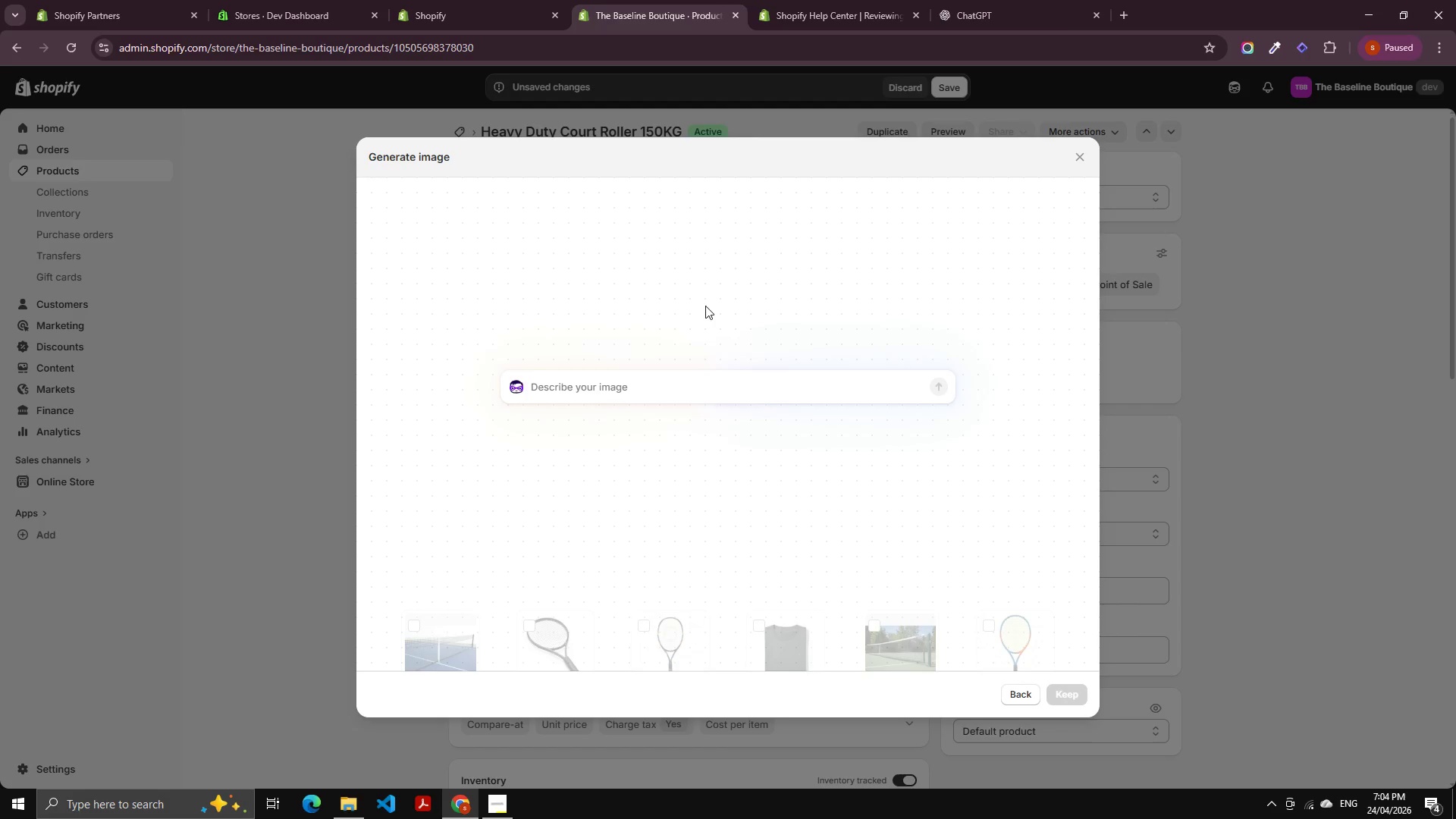 
key(Control+V)
 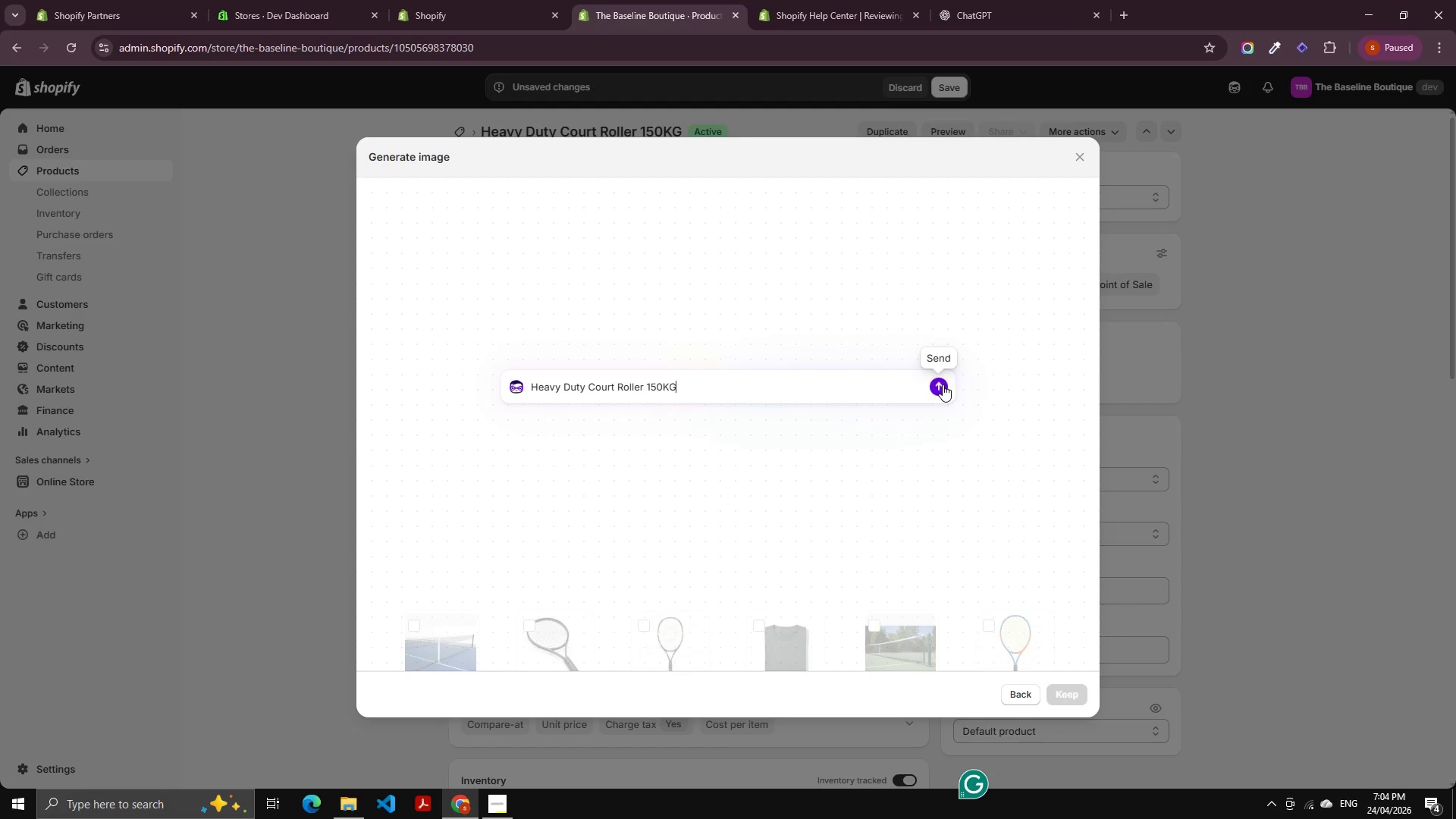 
left_click([943, 384])
 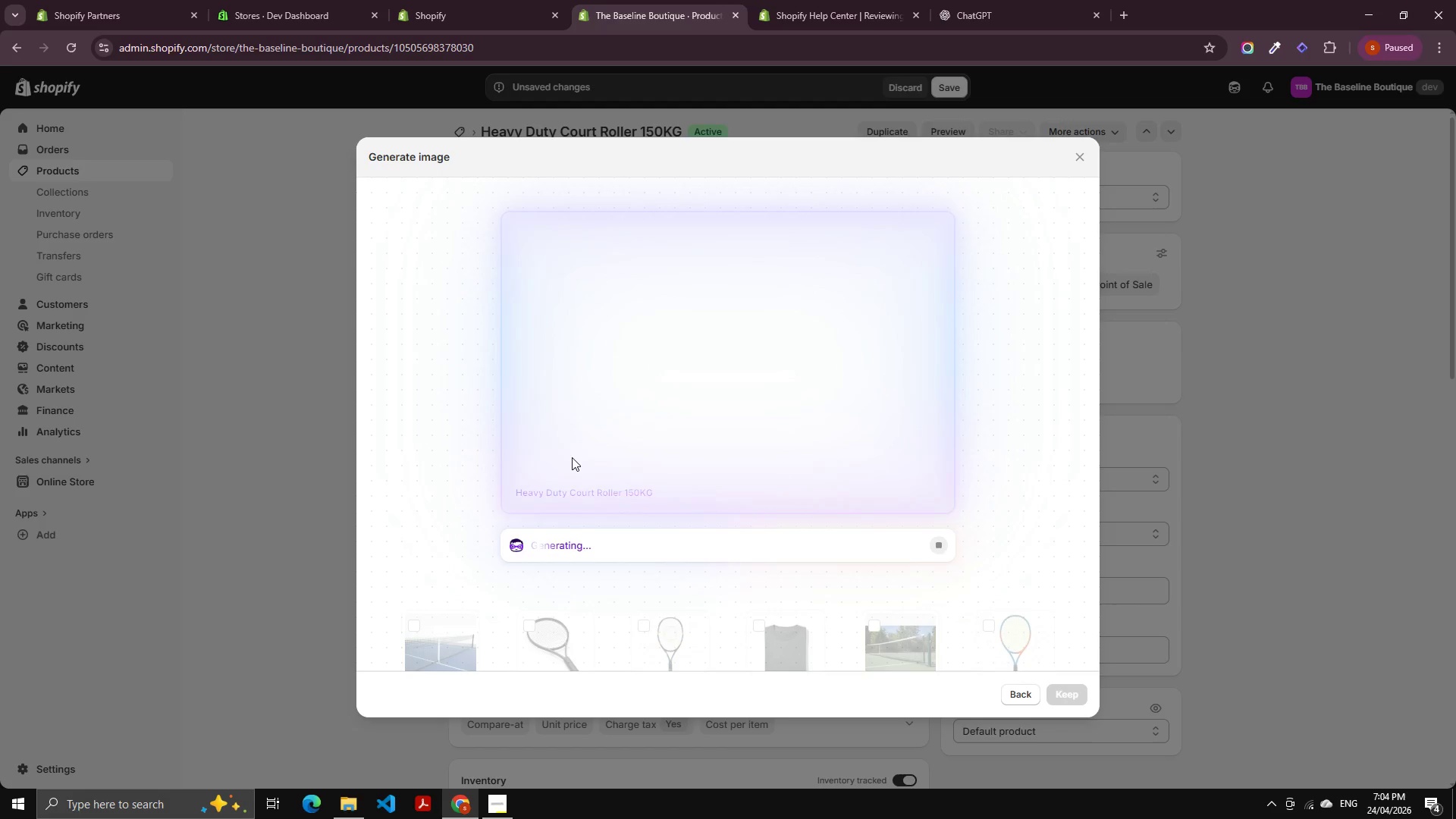 
wait(21.84)
 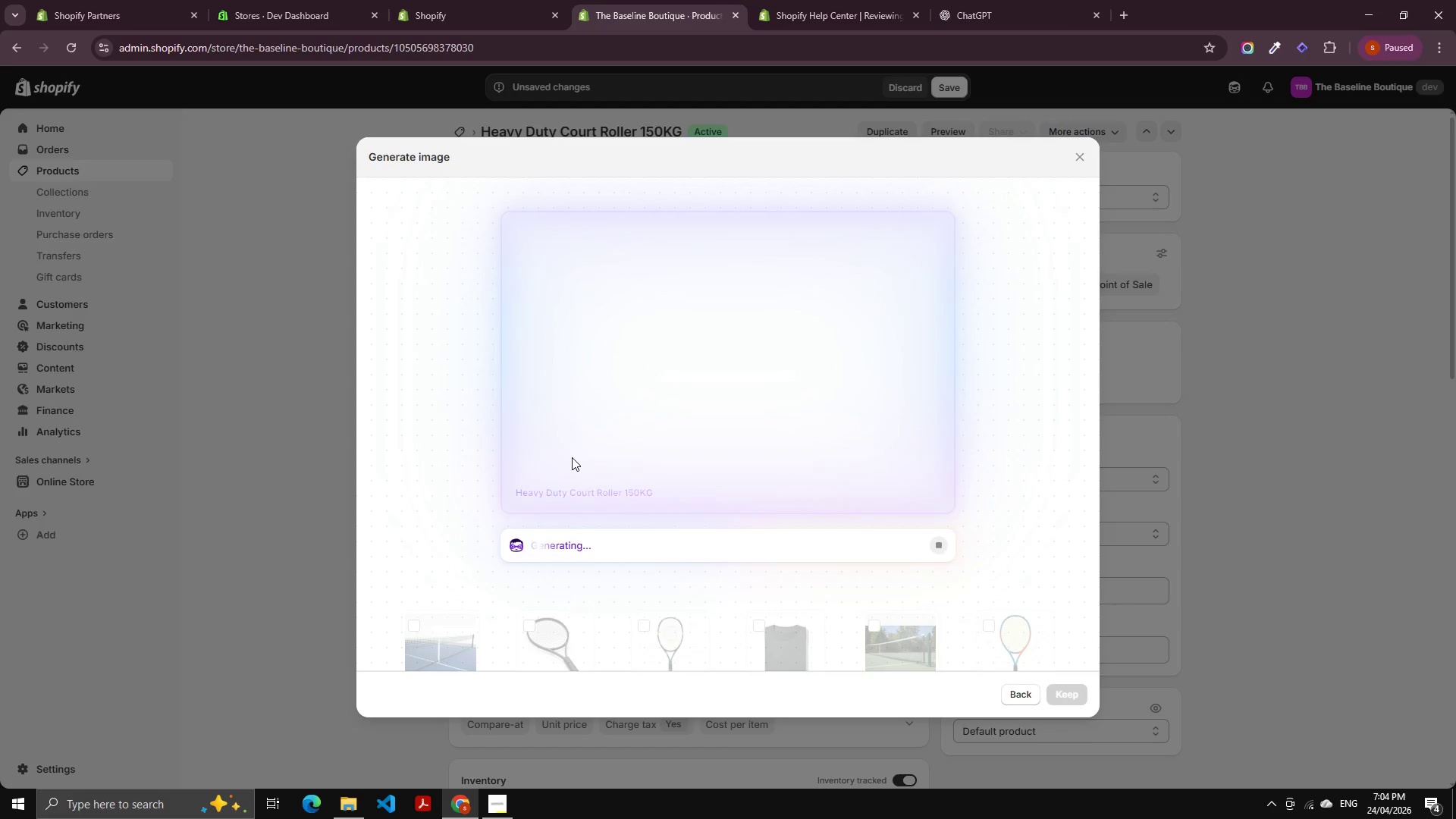 
left_click([1058, 698])
 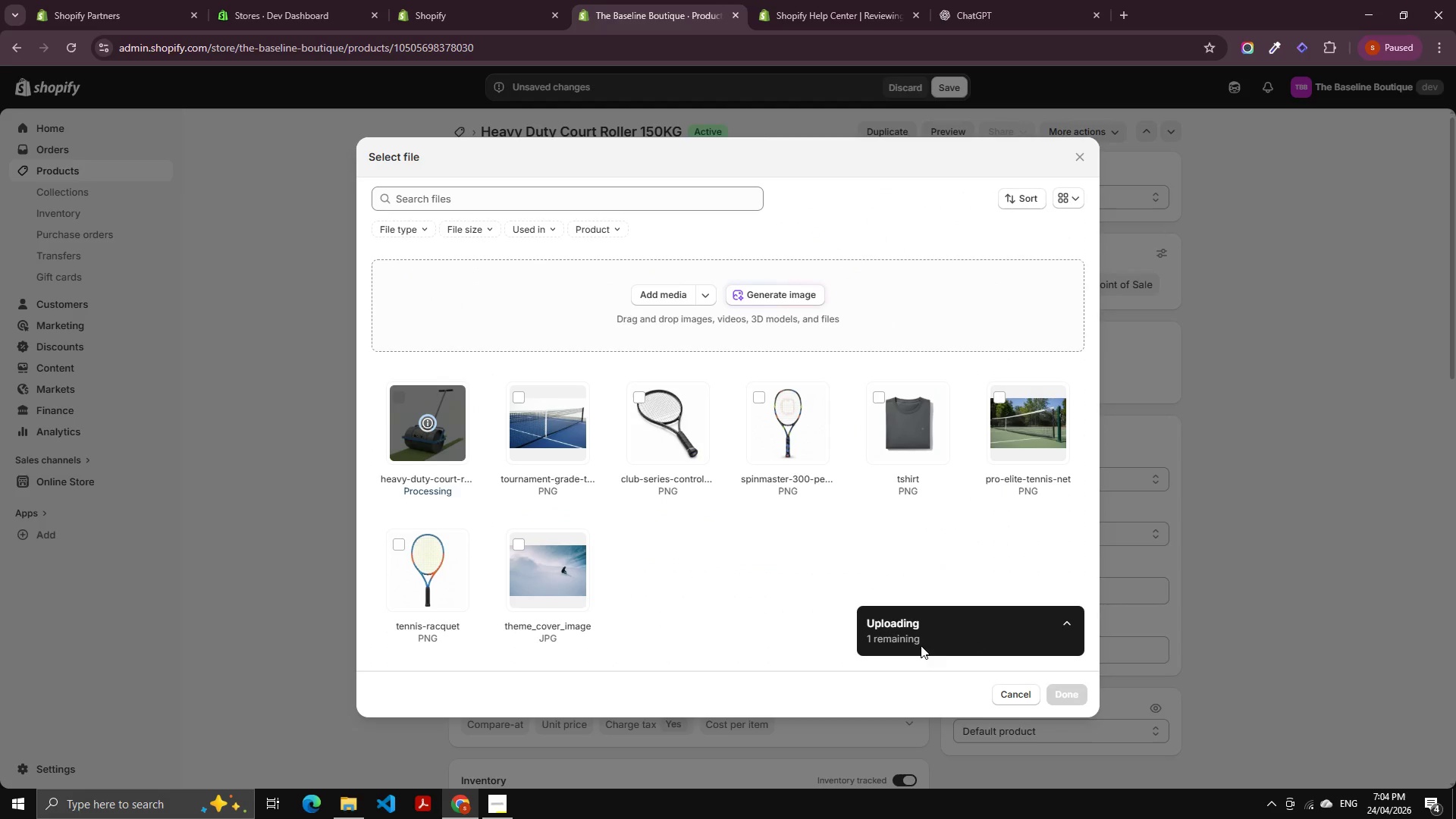 
wait(6.39)
 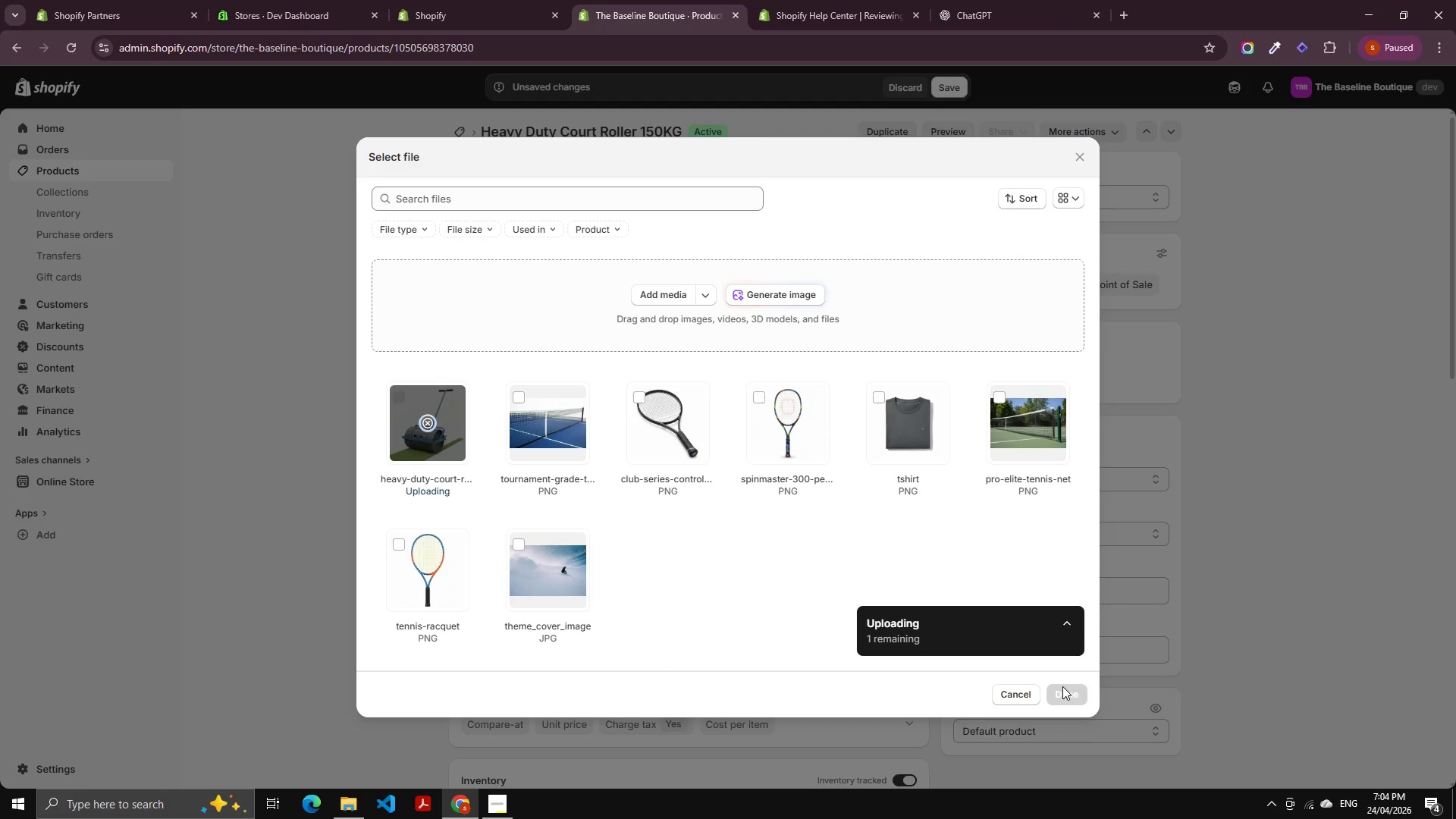 
left_click([711, 629])
 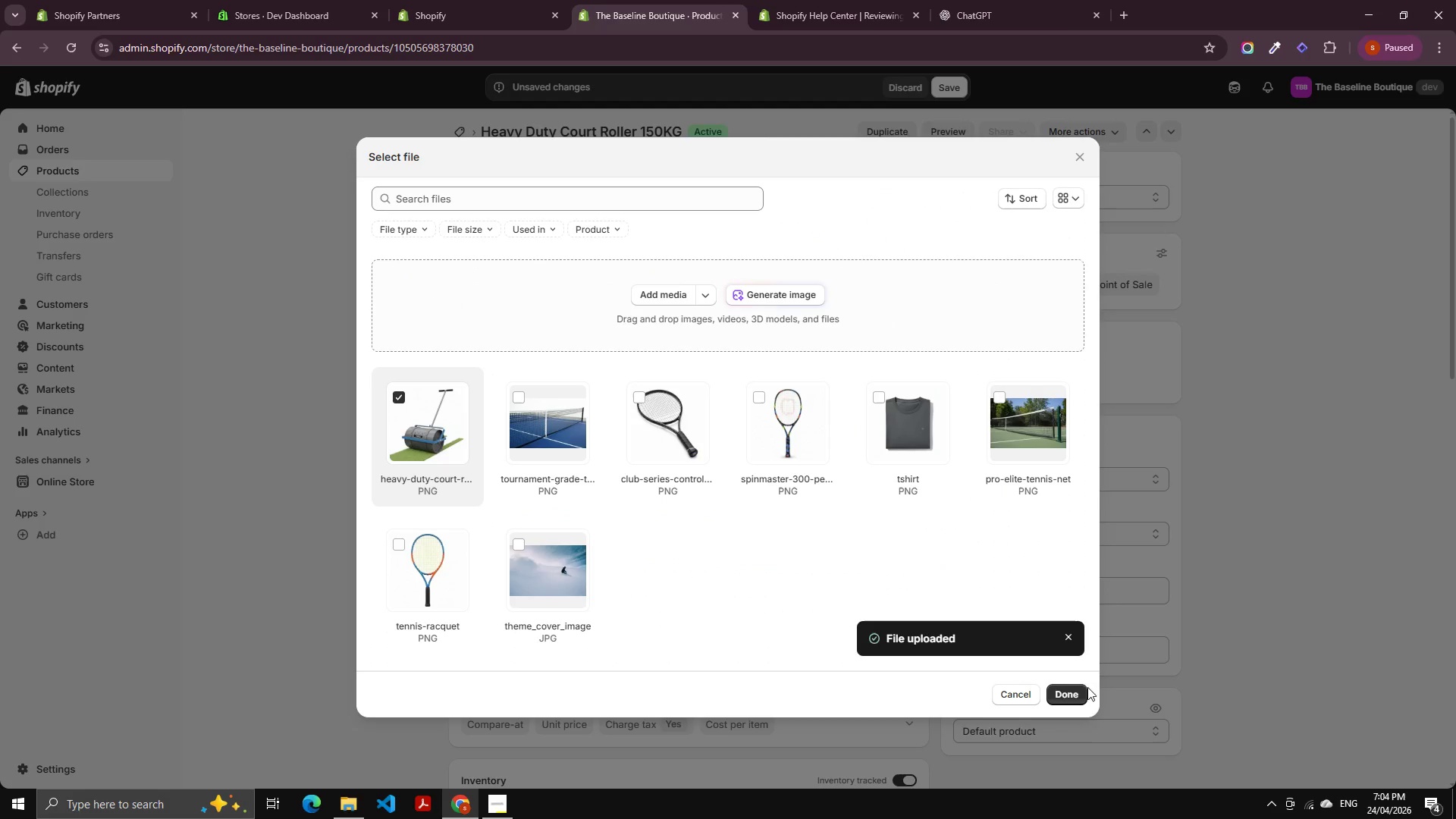 
left_click([1069, 688])
 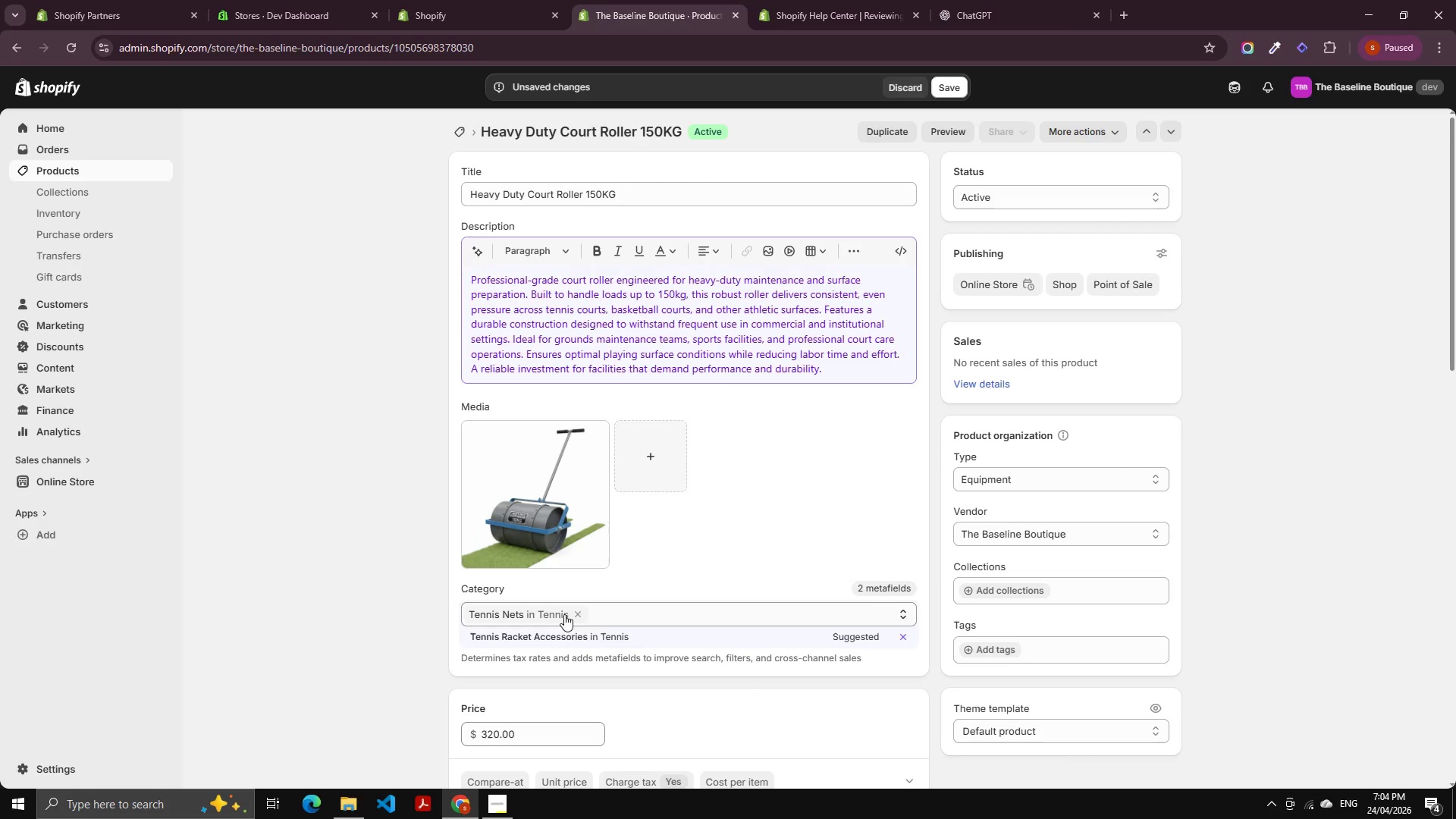 
left_click([564, 631])
 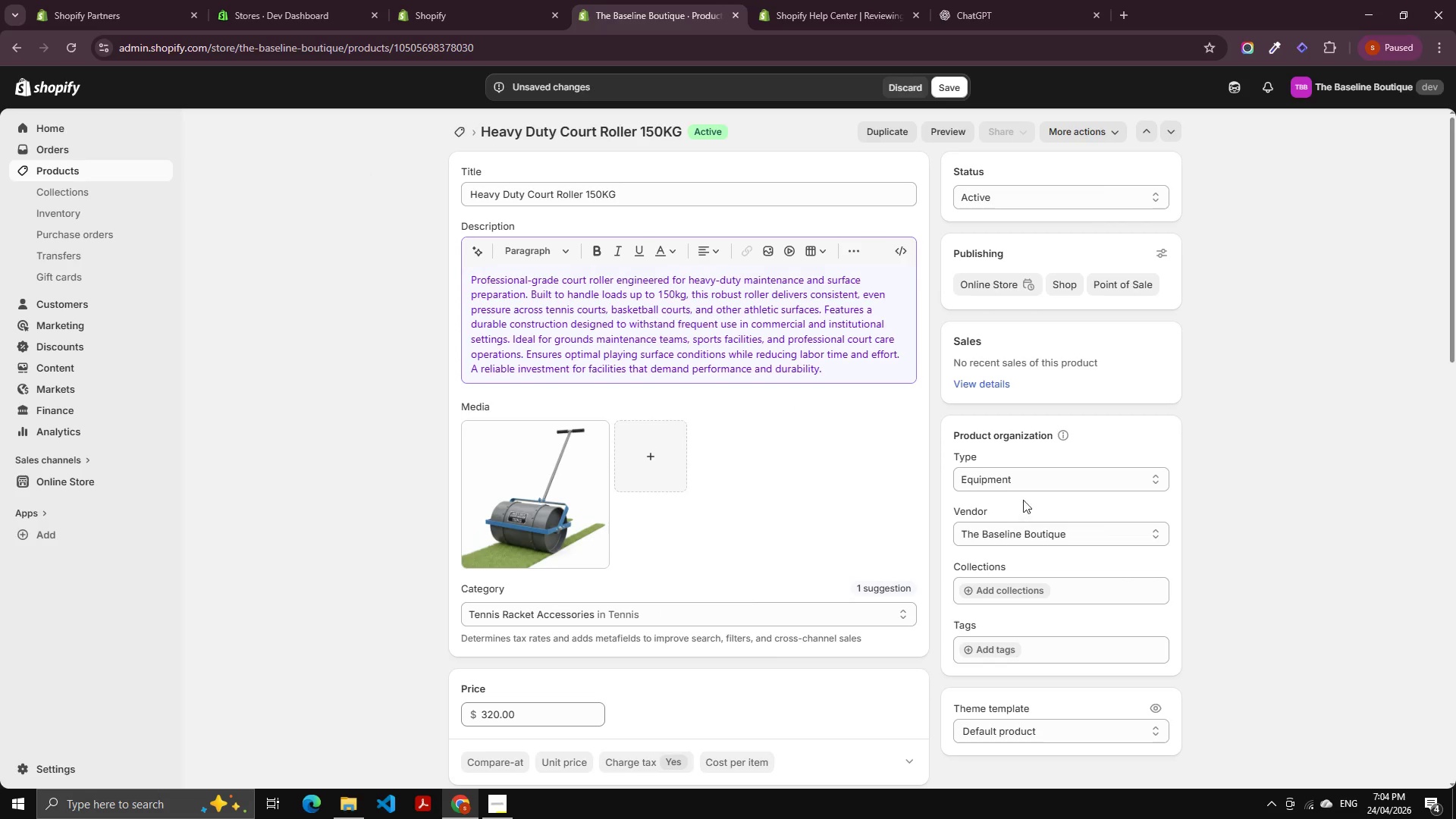 
scroll: coordinate [968, 464], scroll_direction: down, amount: 1.0
 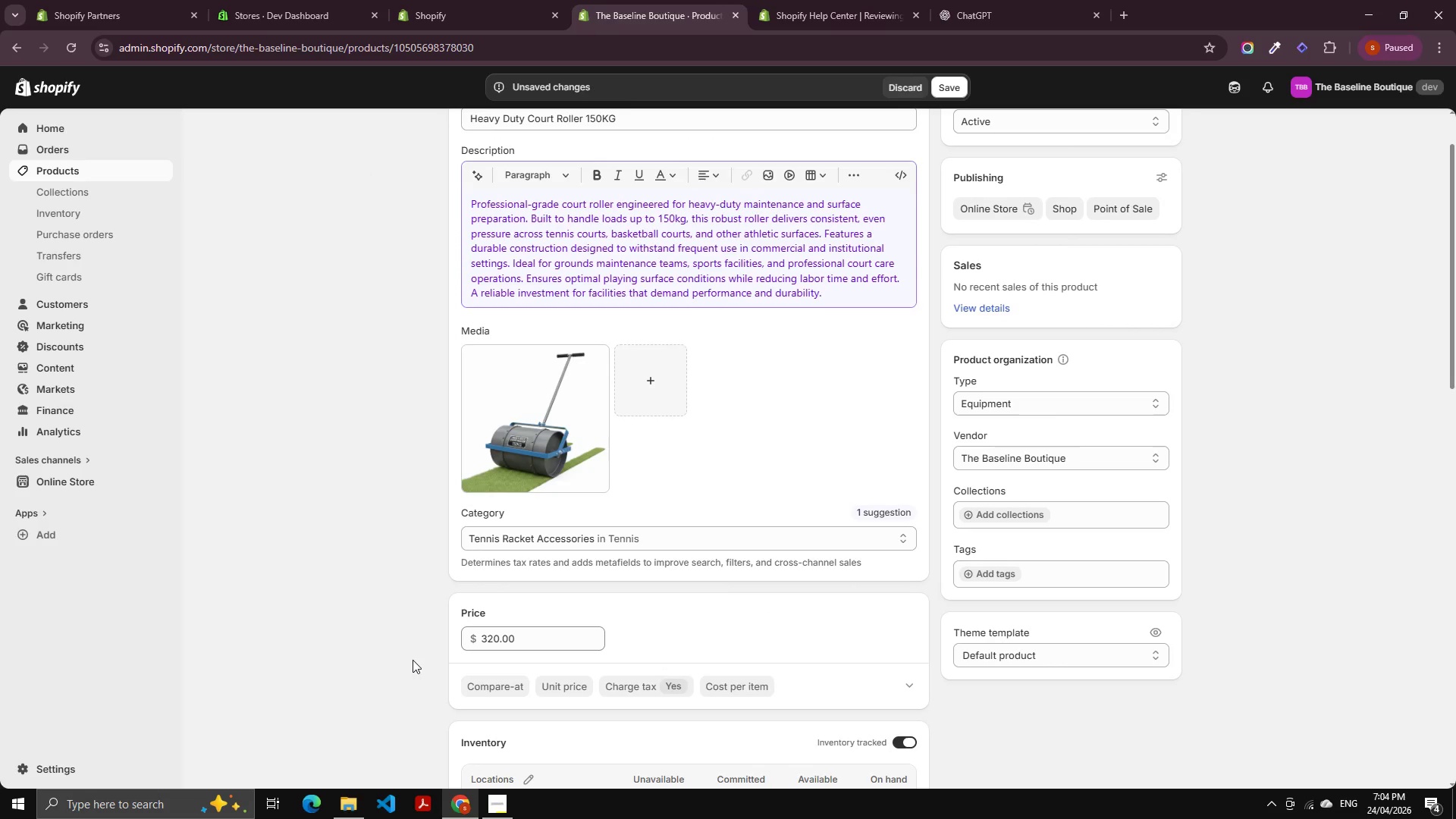 
left_click([482, 640])
 